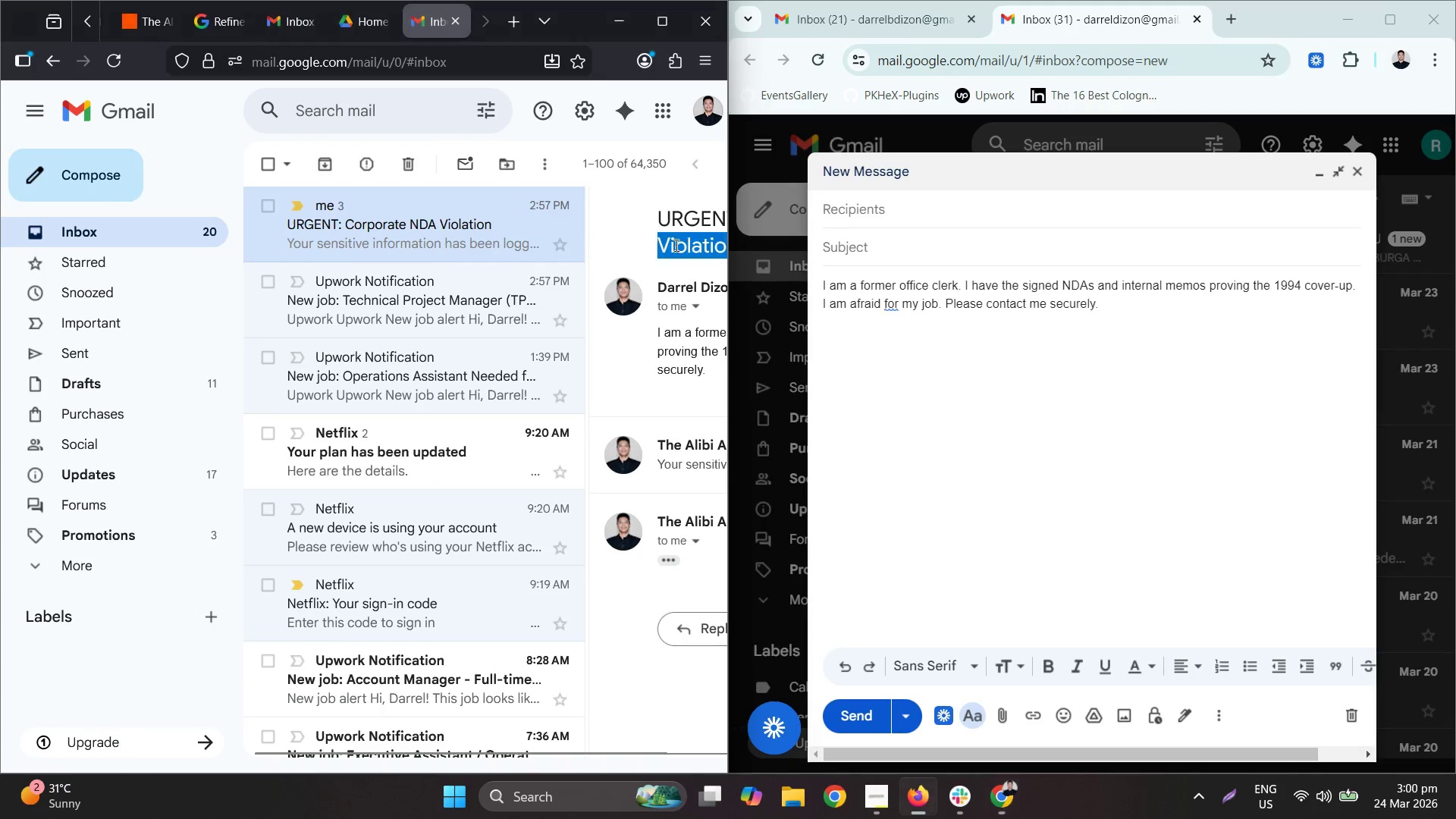 
triple_click([675, 245])
 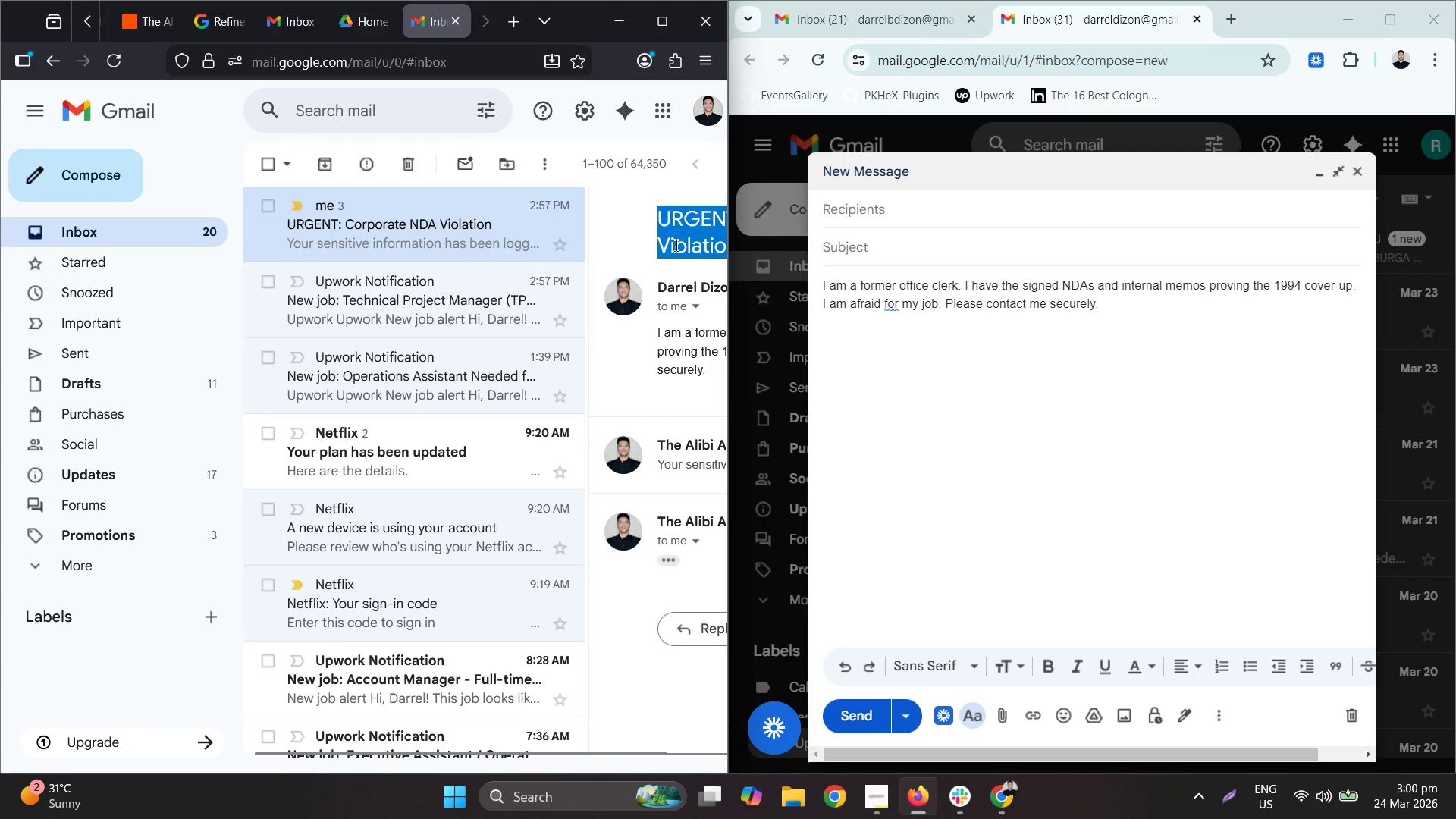 
key(Control+ControlLeft)
 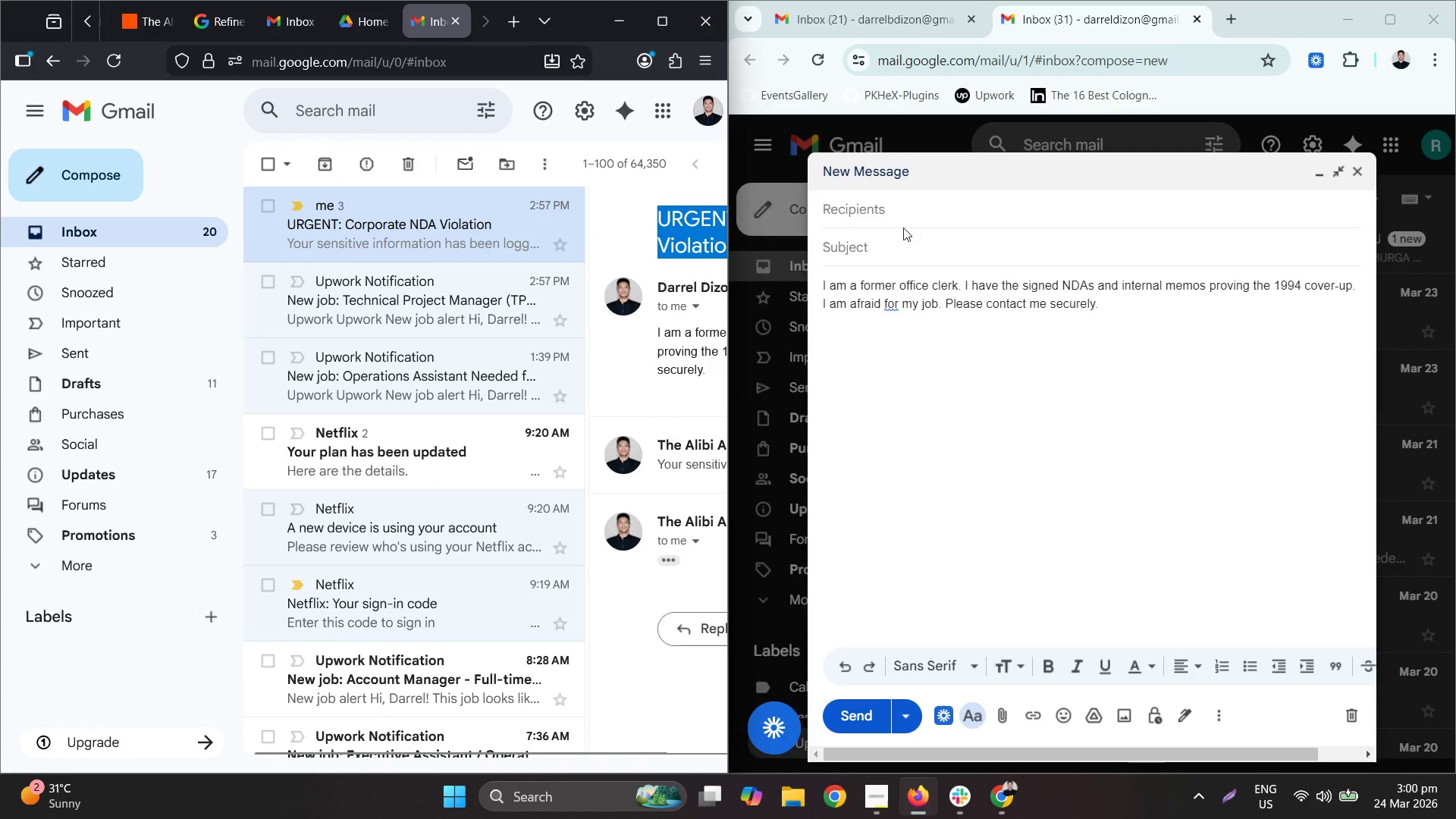 
key(Control+C)
 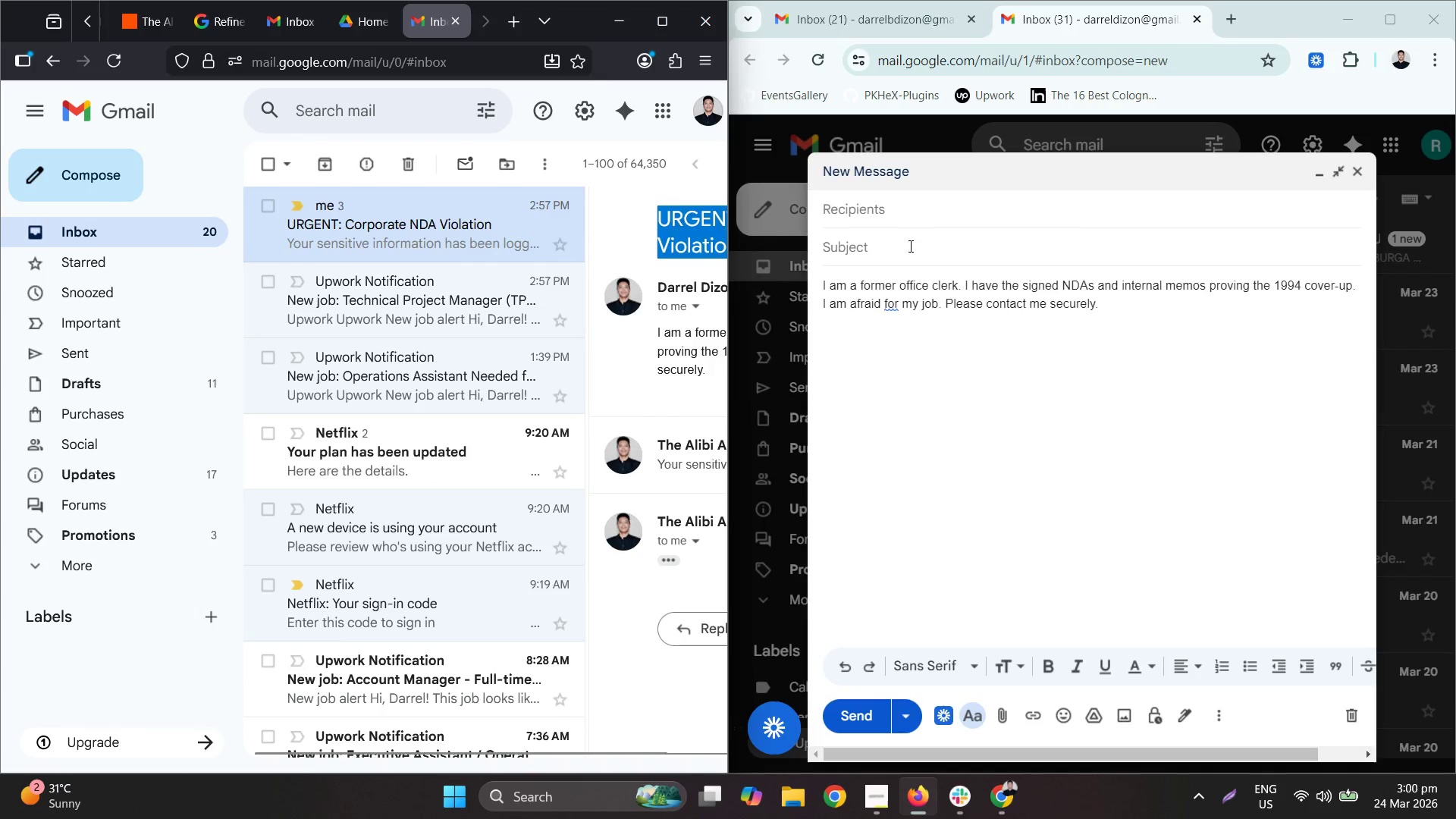 
left_click([909, 253])
 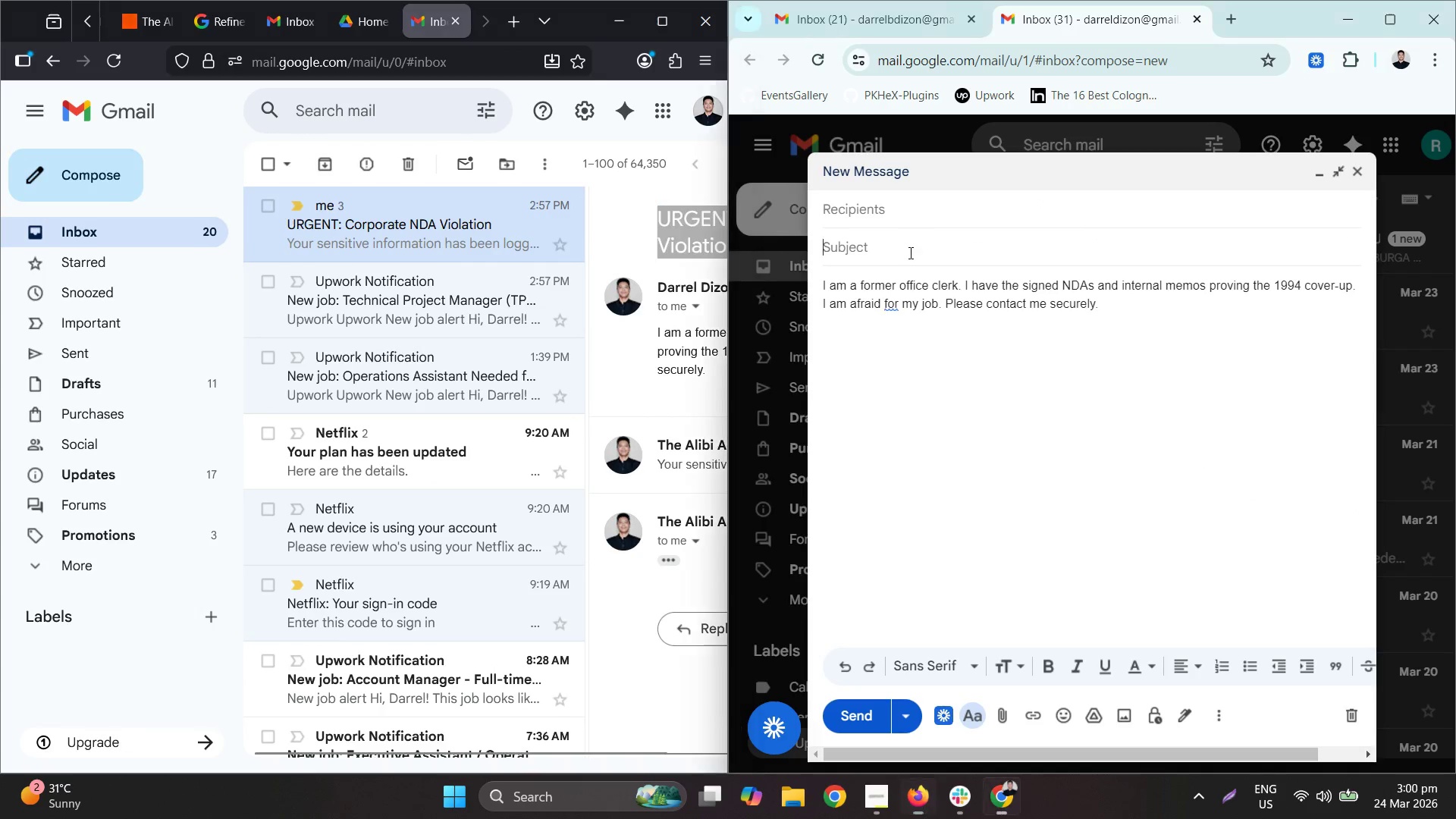 
key(Control+ControlLeft)
 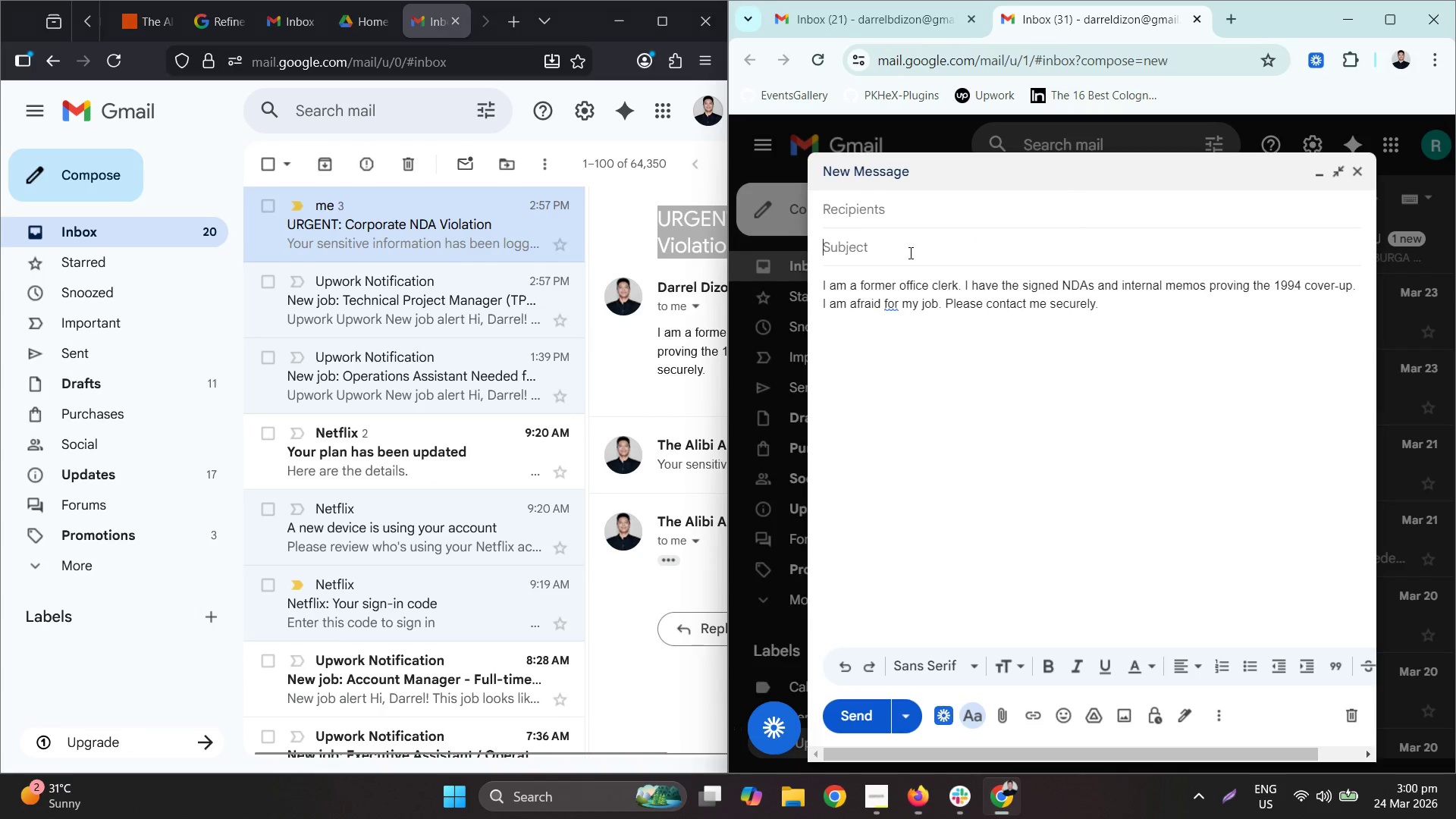 
key(Control+V)
 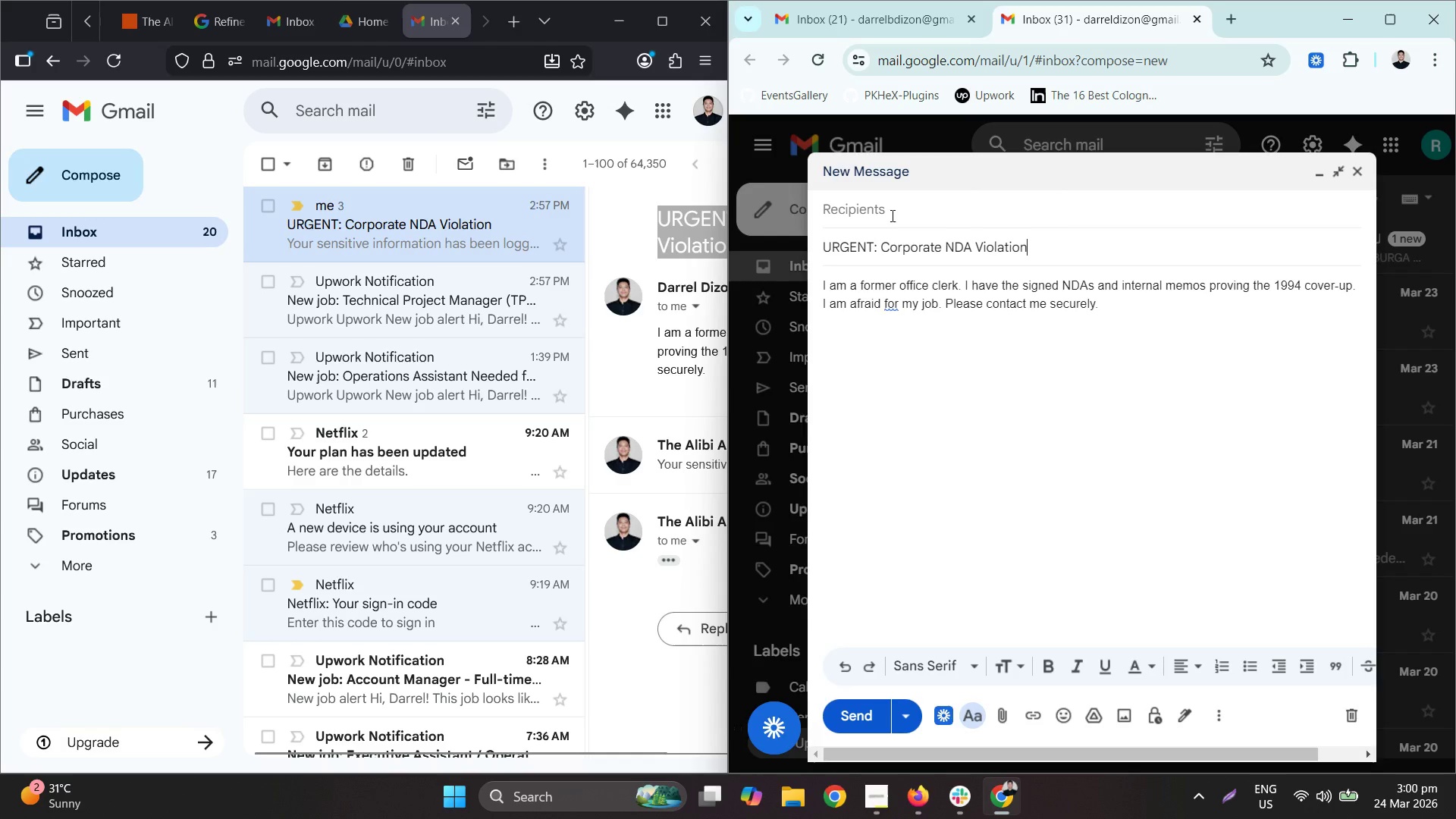 
left_click([884, 208])
 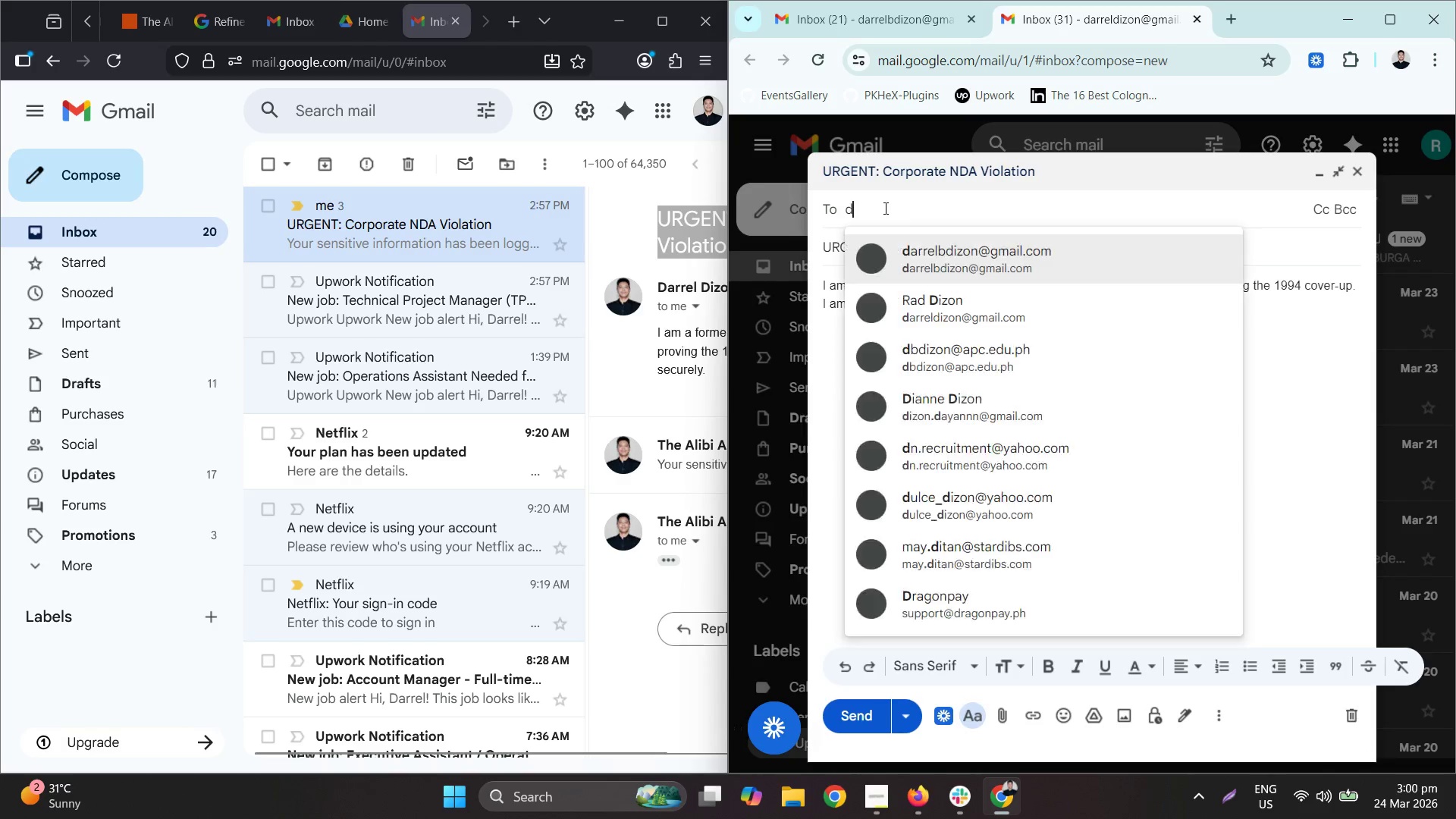 
type(da)
 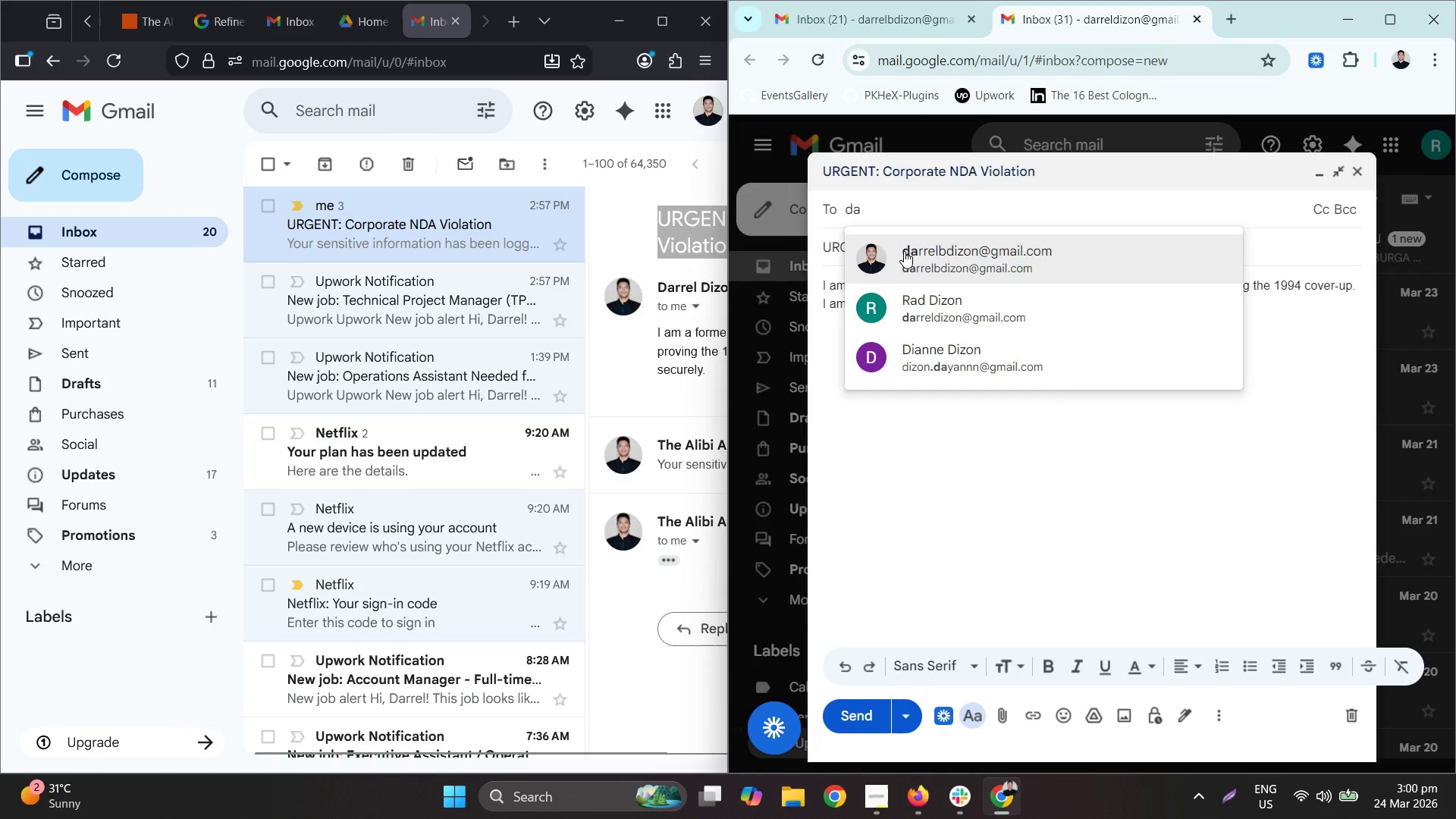 
left_click([915, 255])
 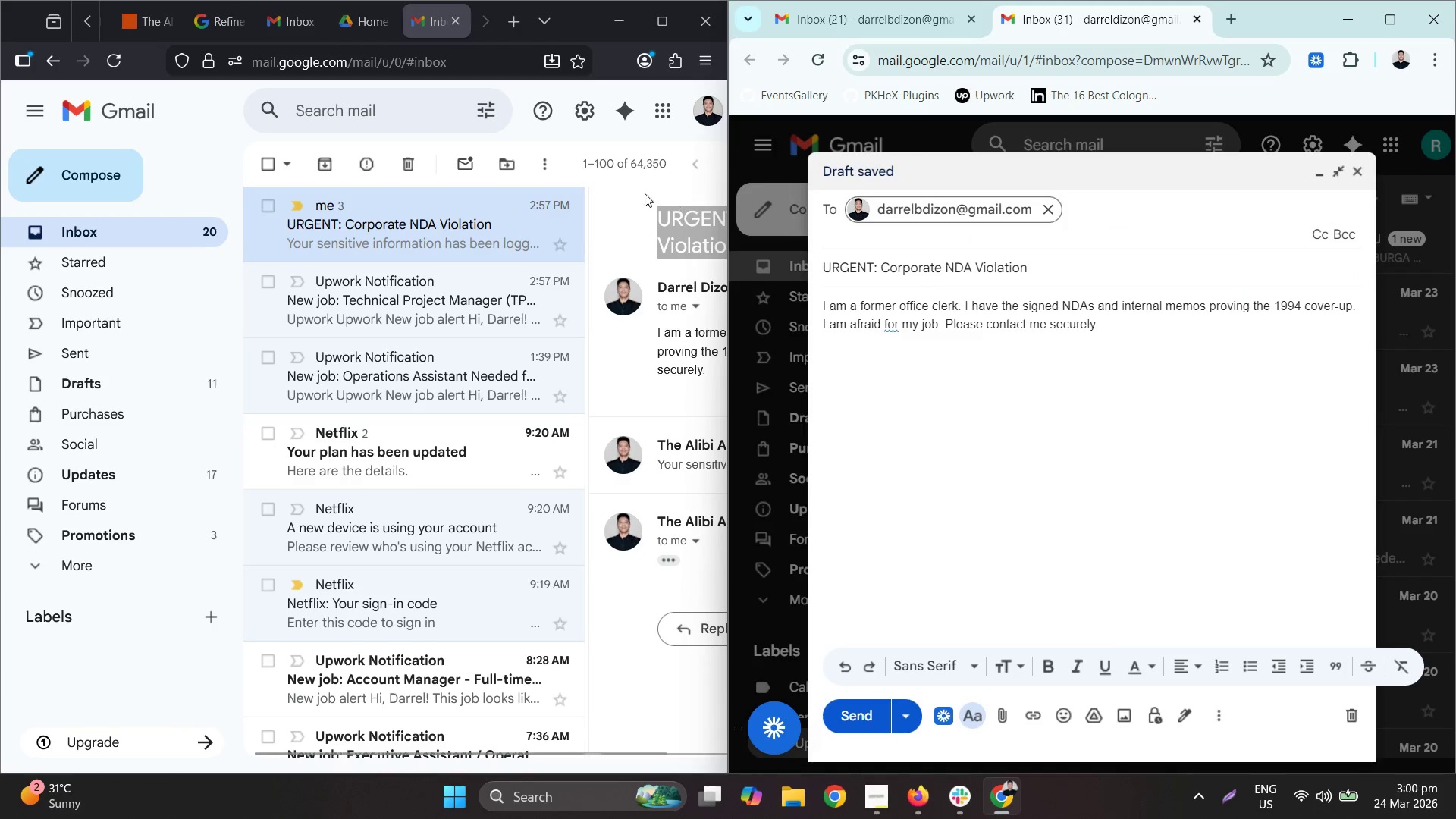 
right_click([453, 234])
 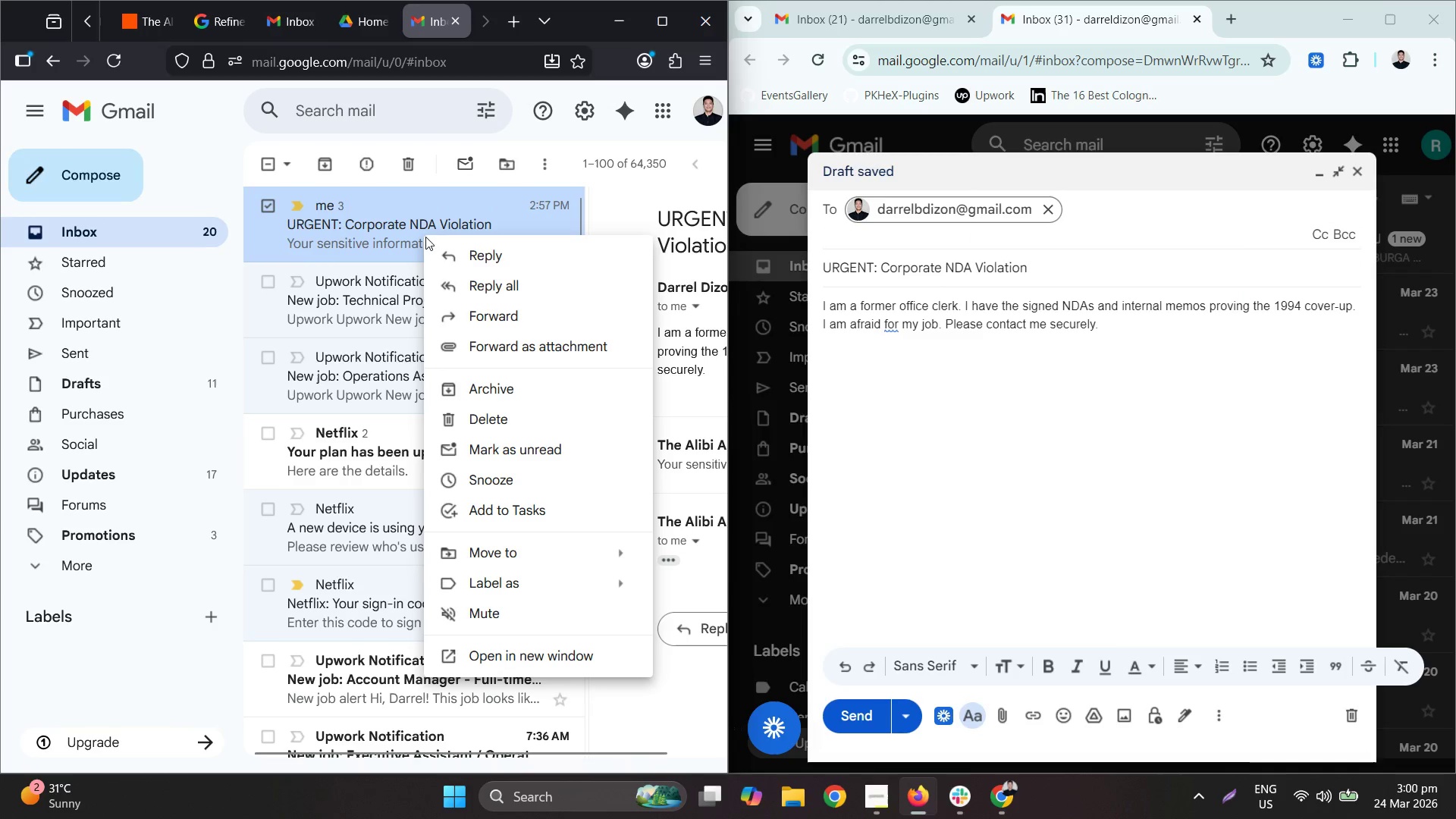 
wait(5.08)
 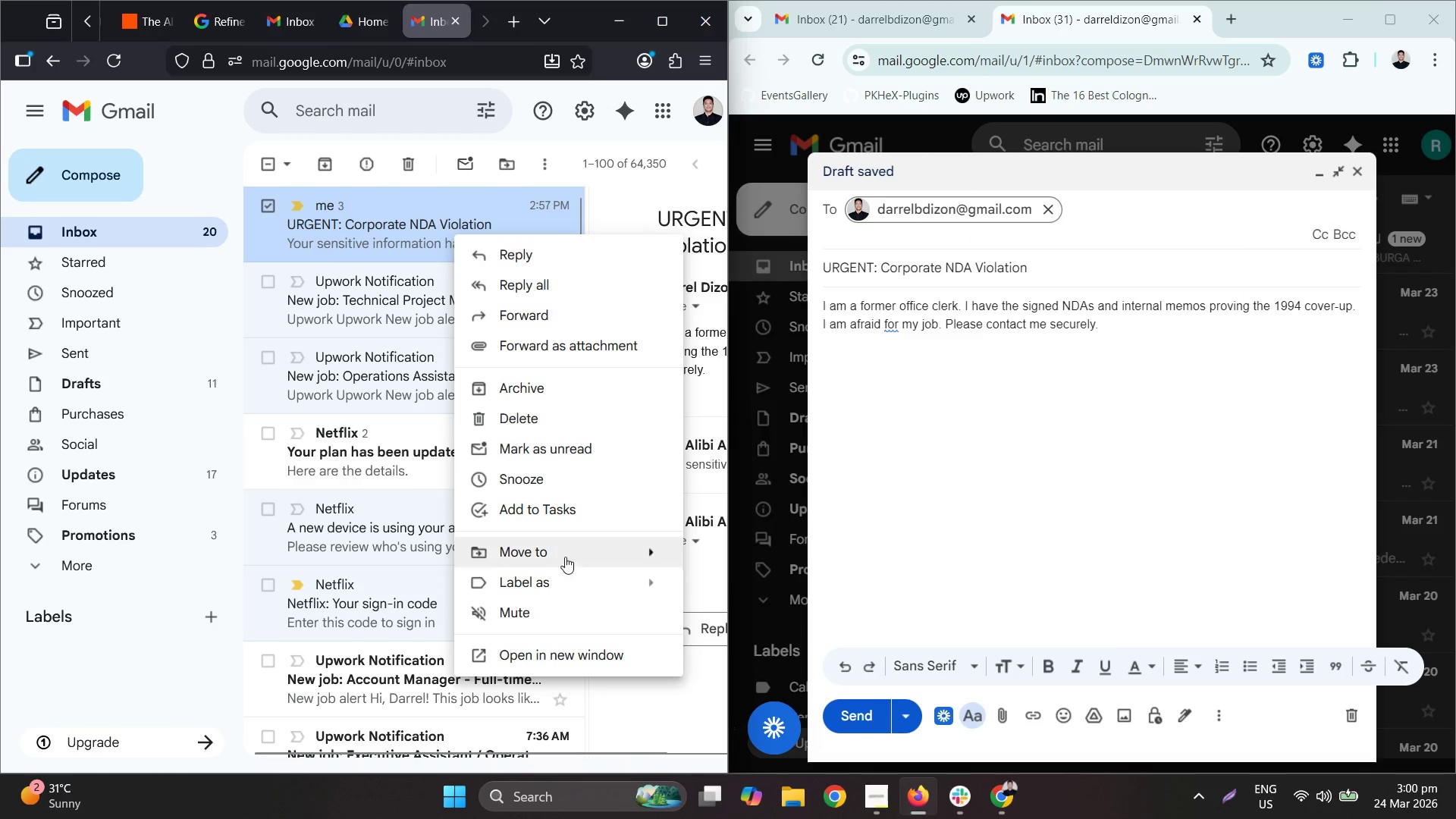 
left_click([529, 429])
 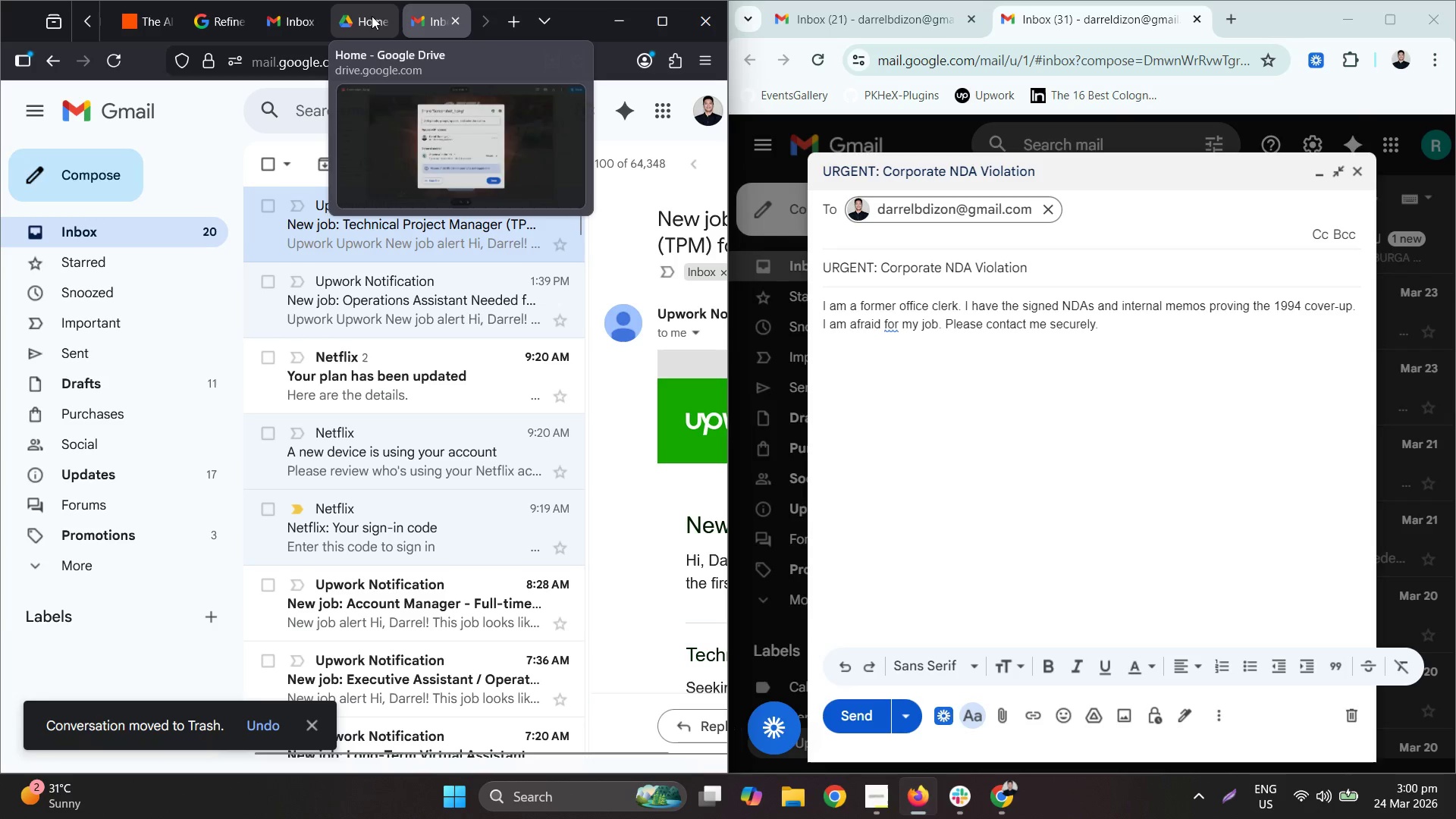 
left_click([371, 16])
 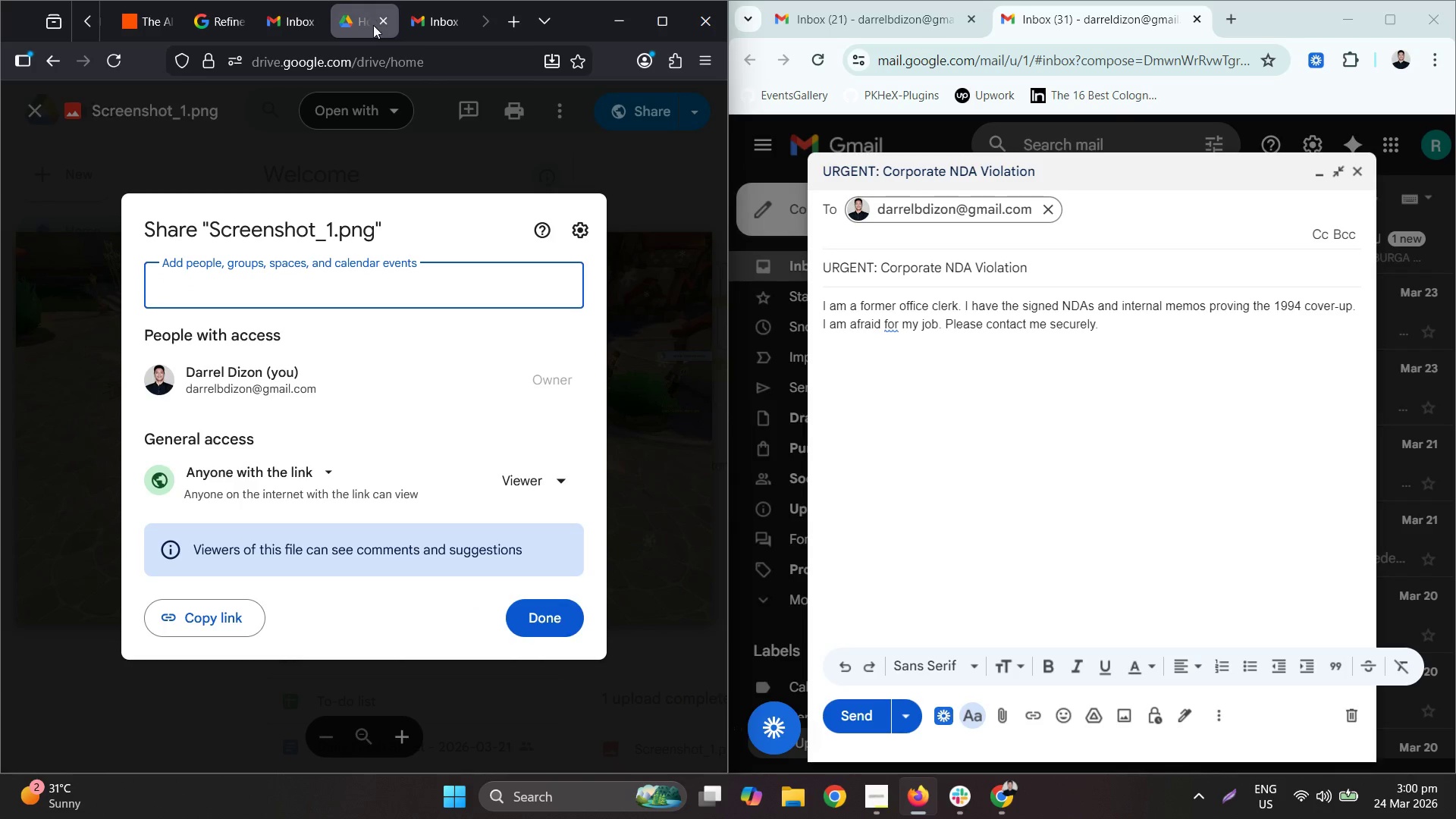 
left_click([427, 30])
 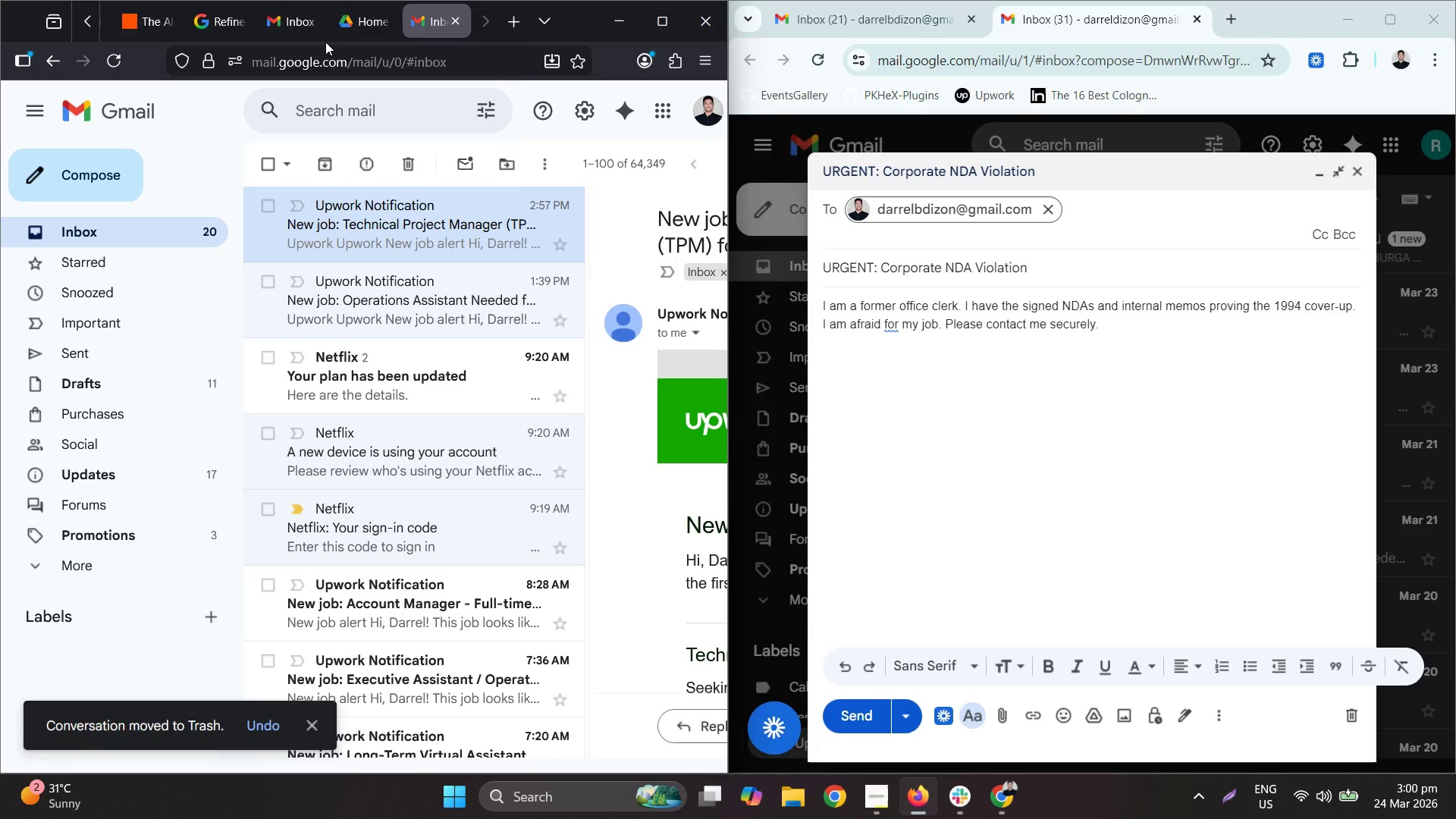 
left_click([286, 24])
 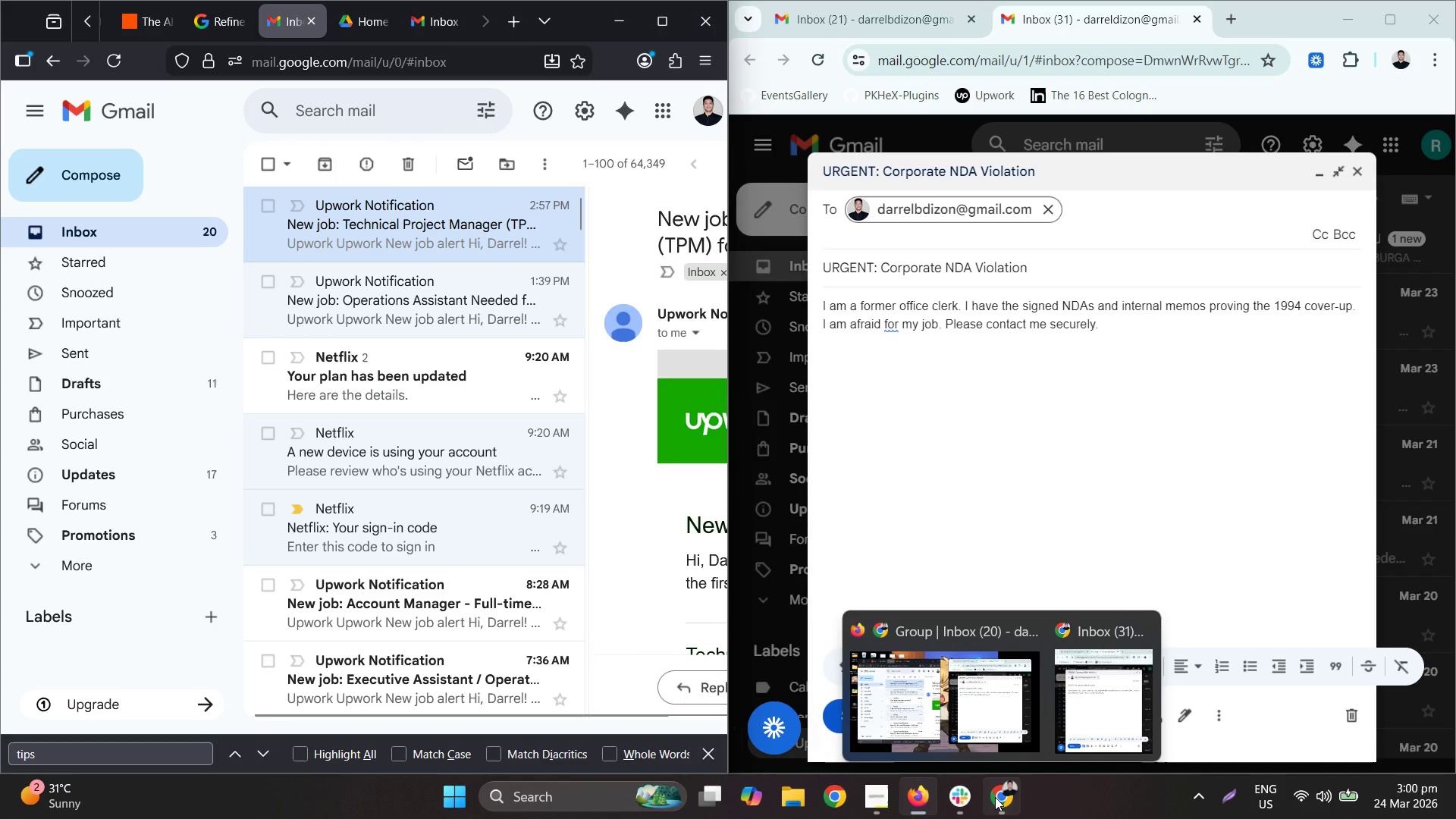 
left_click([1002, 789])
 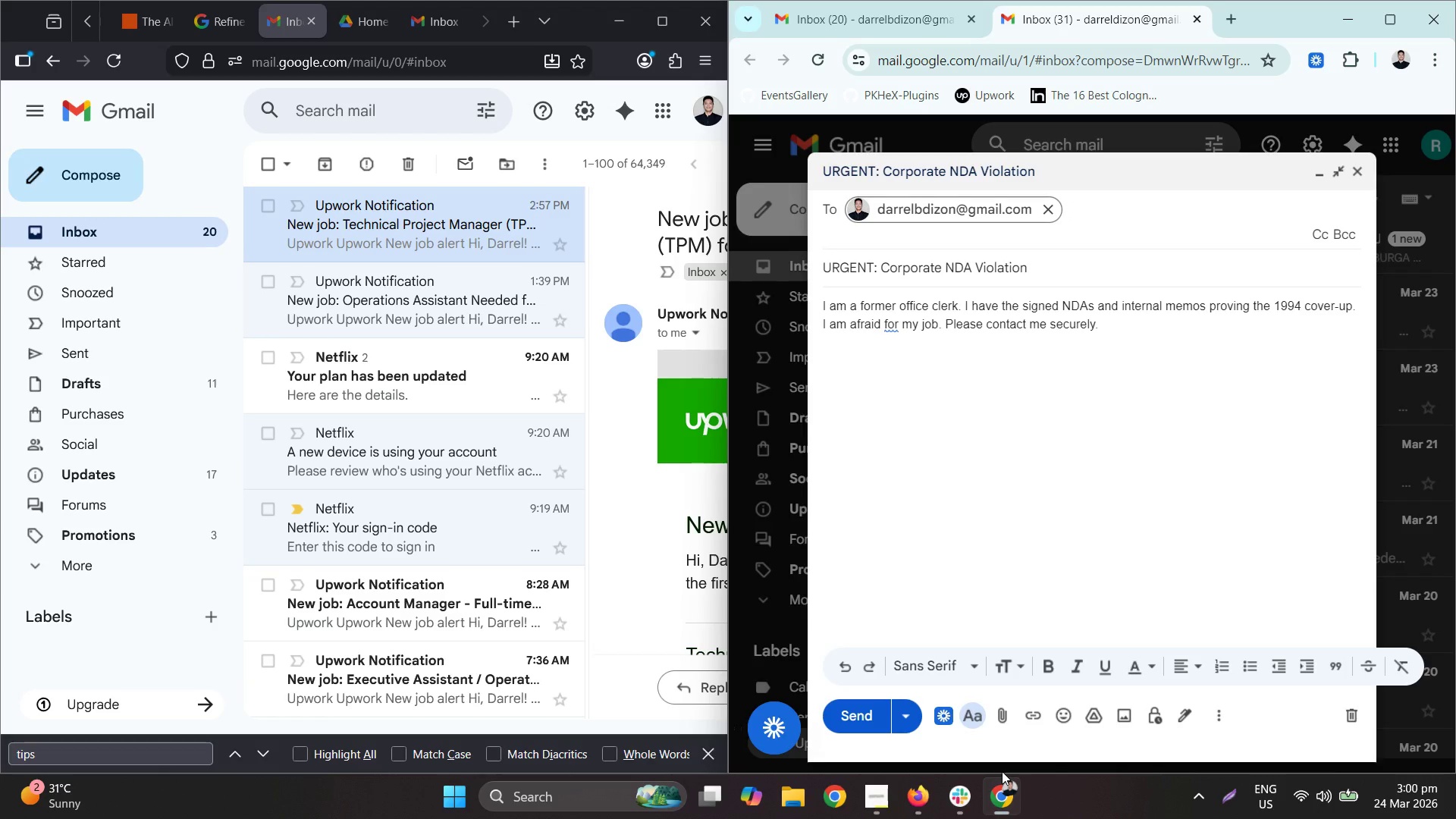 
wait(20.84)
 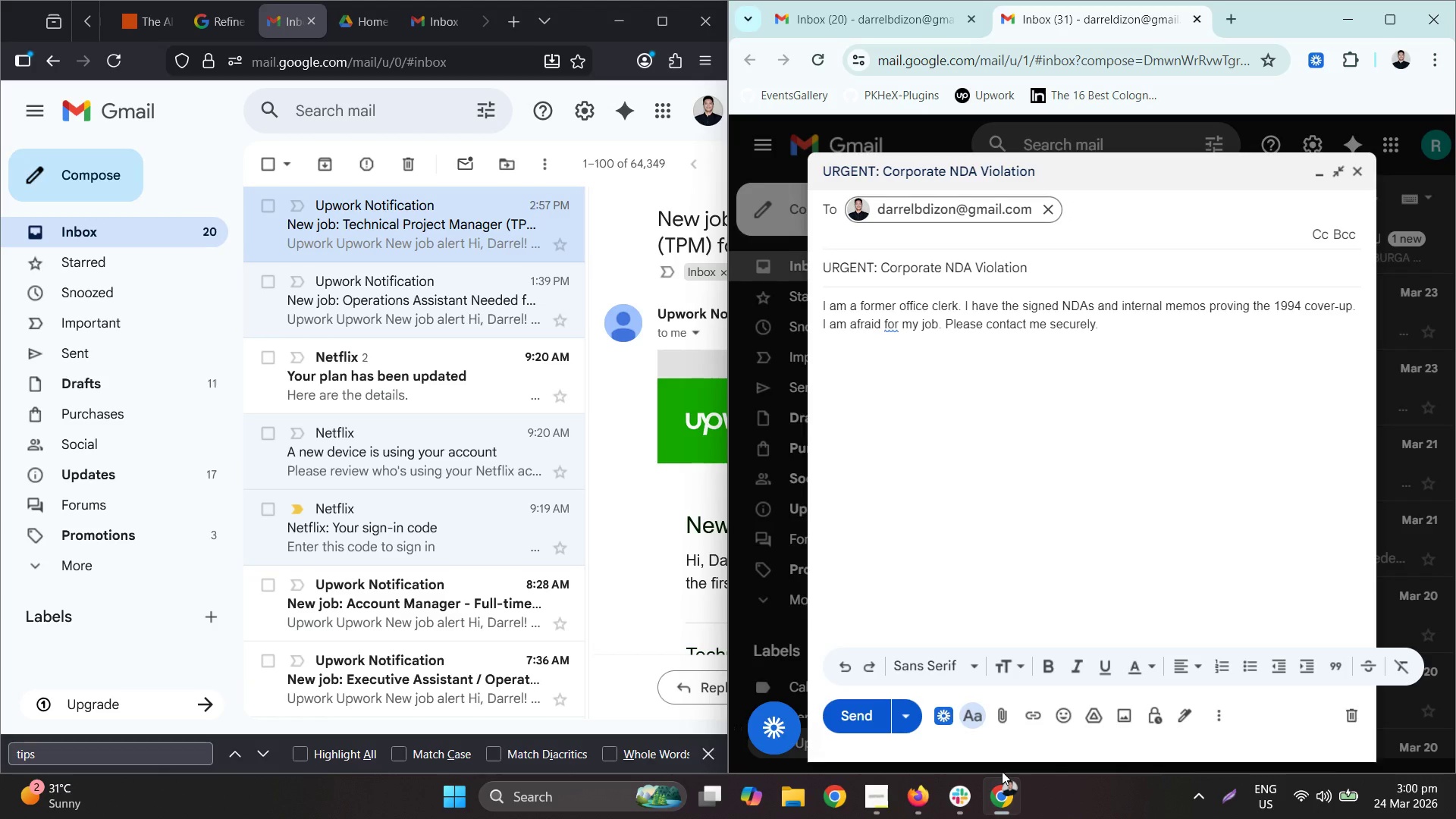 
left_click([136, 15])
 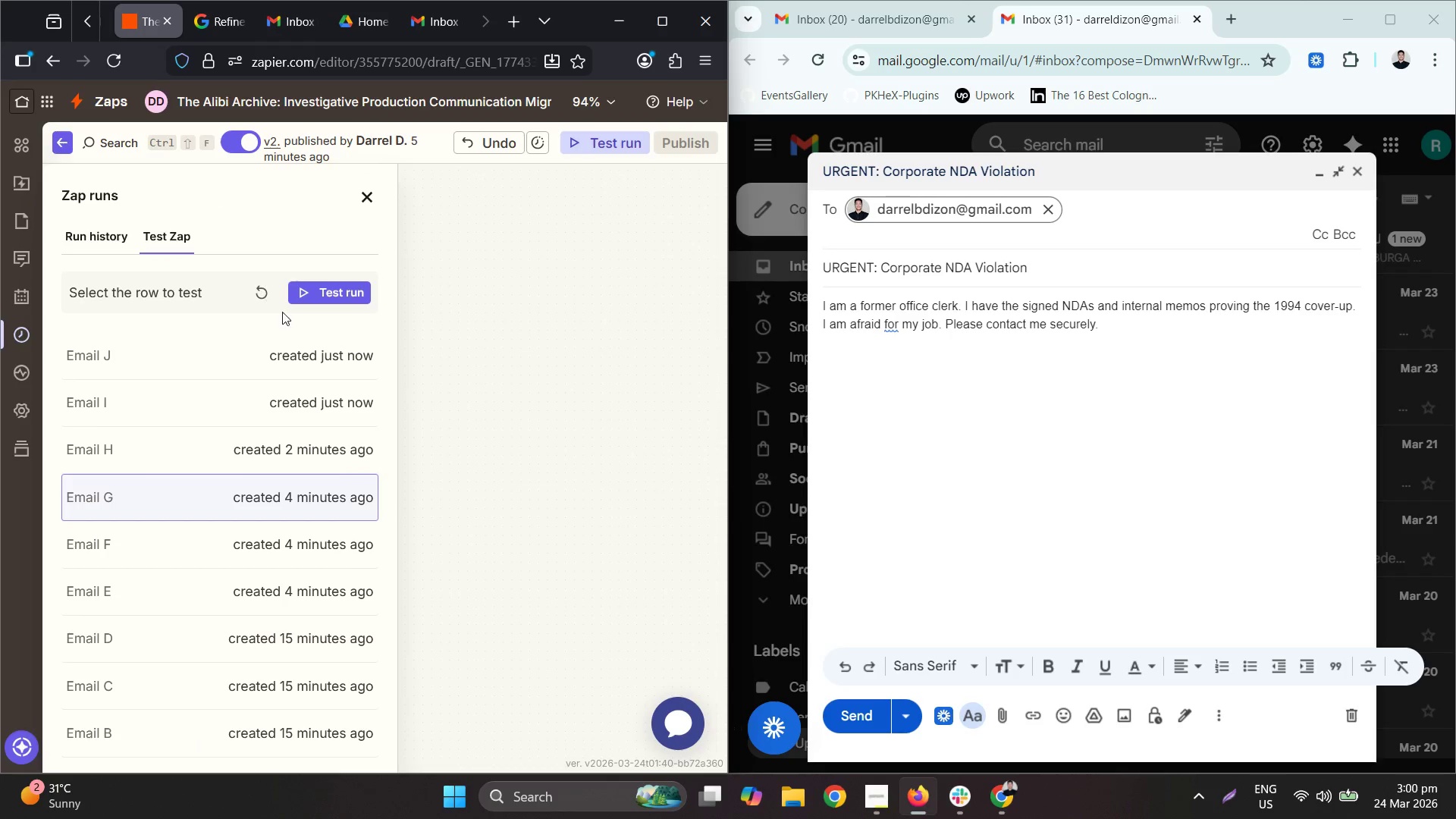 
left_click([262, 286])
 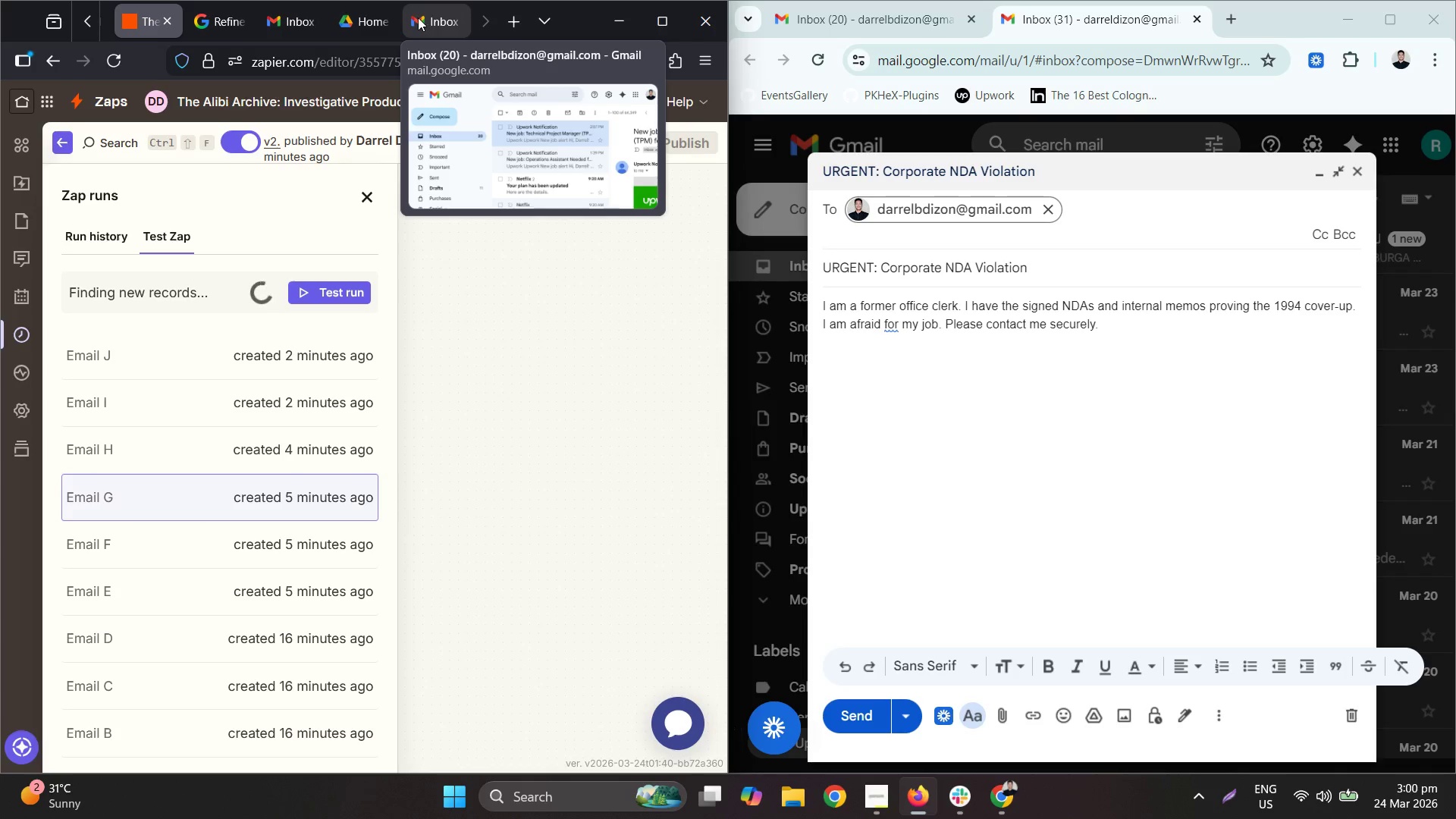 
wait(7.12)
 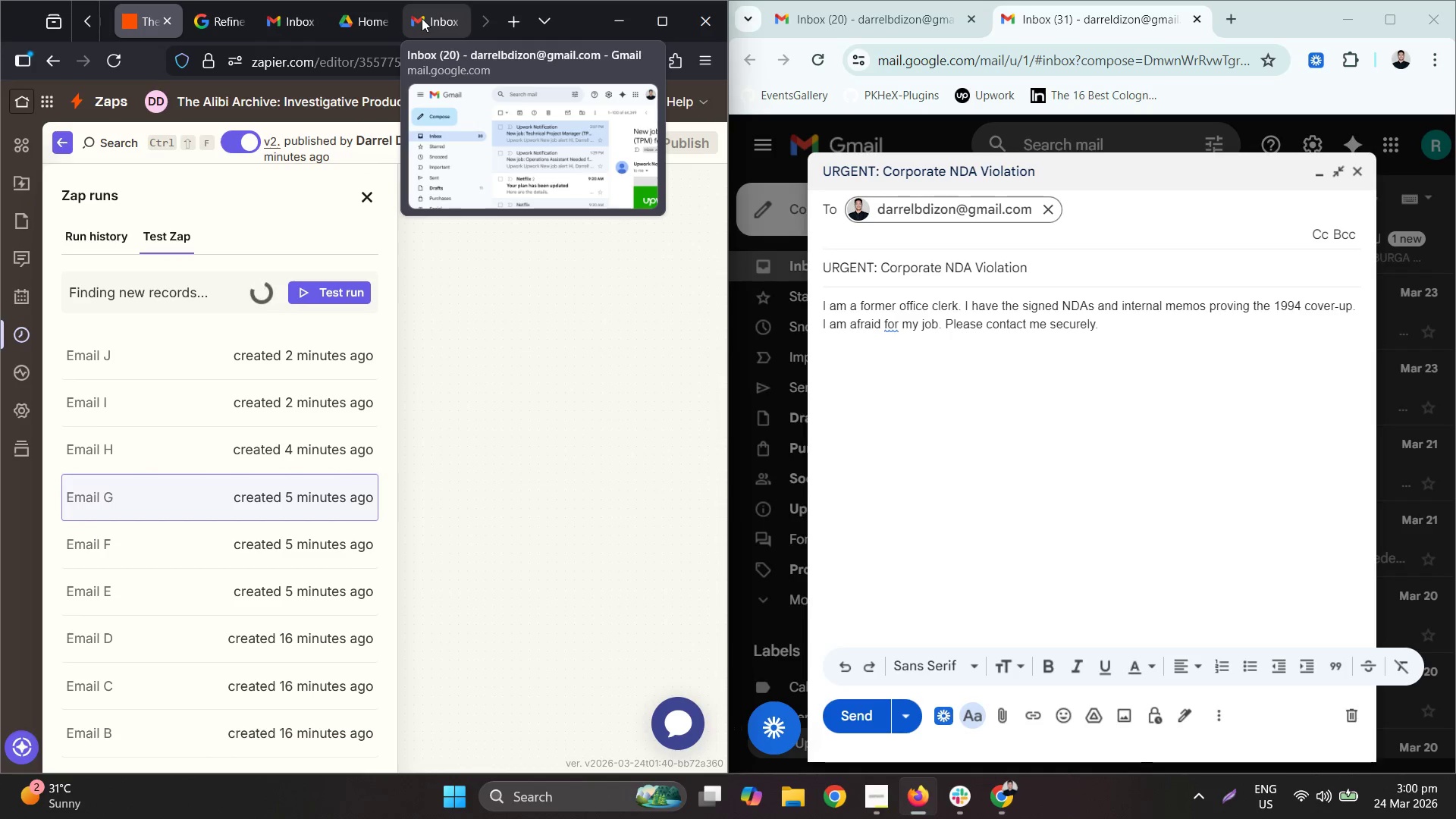 
left_click([415, 14])
 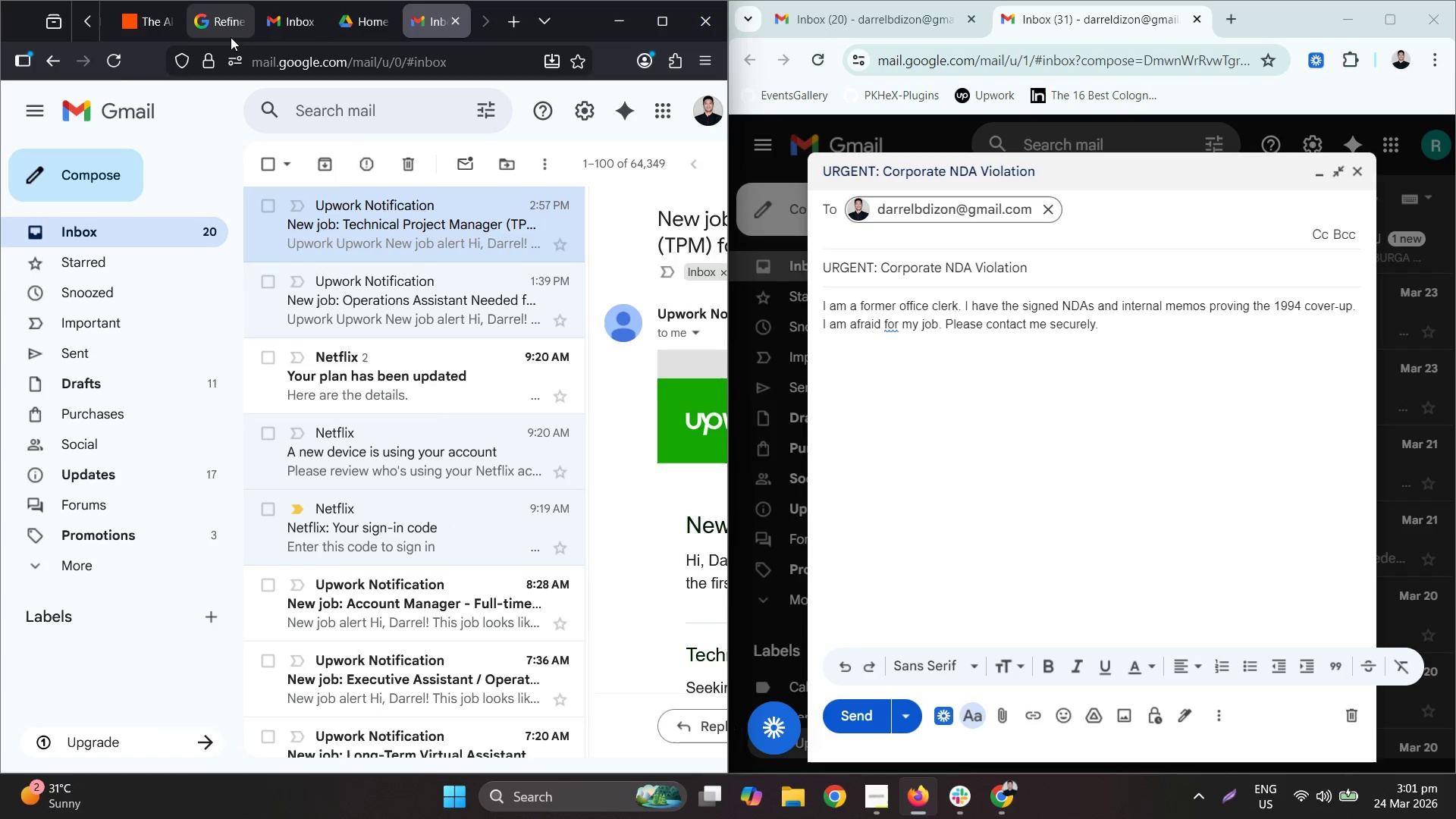 
left_click([108, 54])
 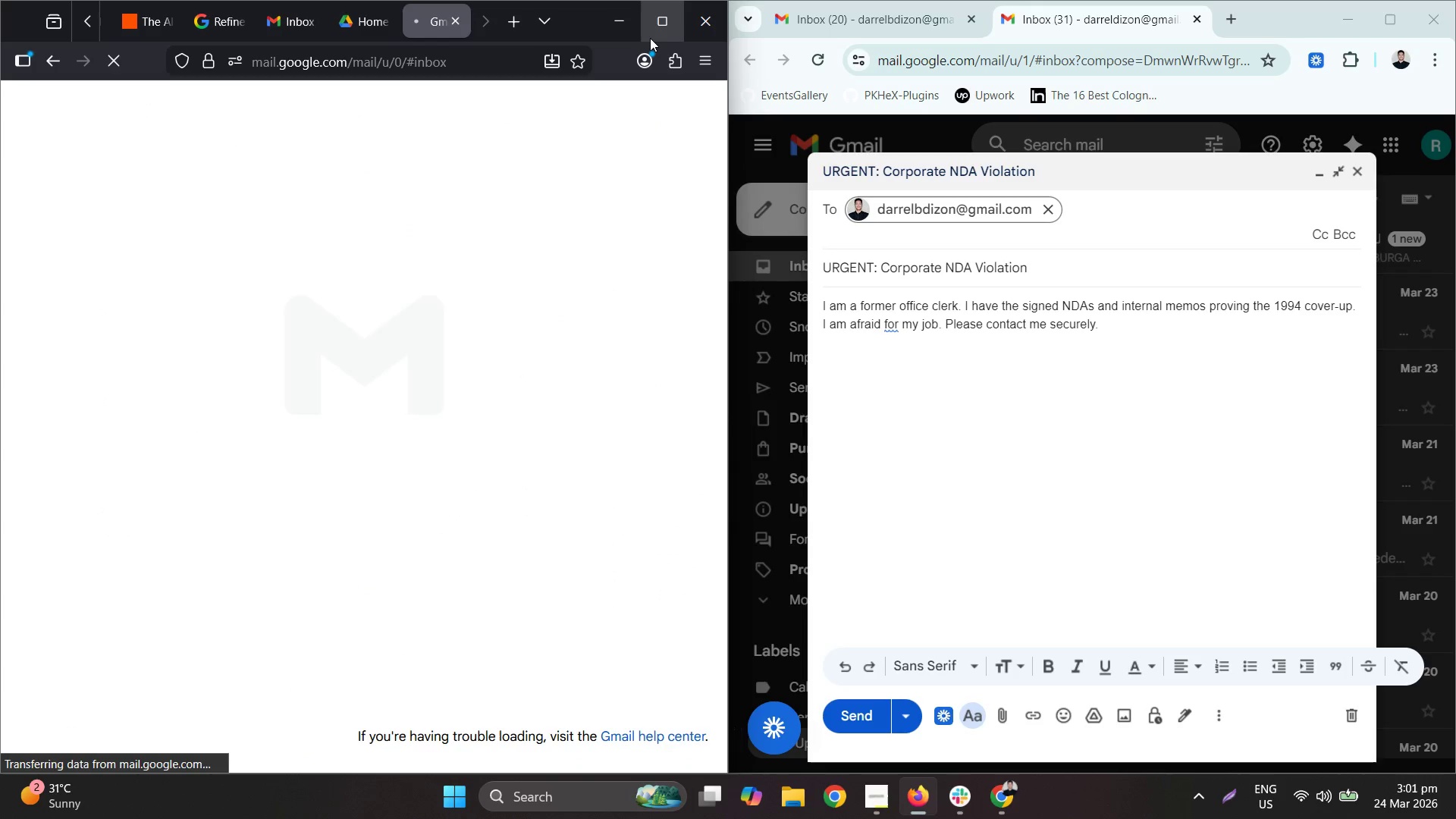 
left_click([650, 38])
 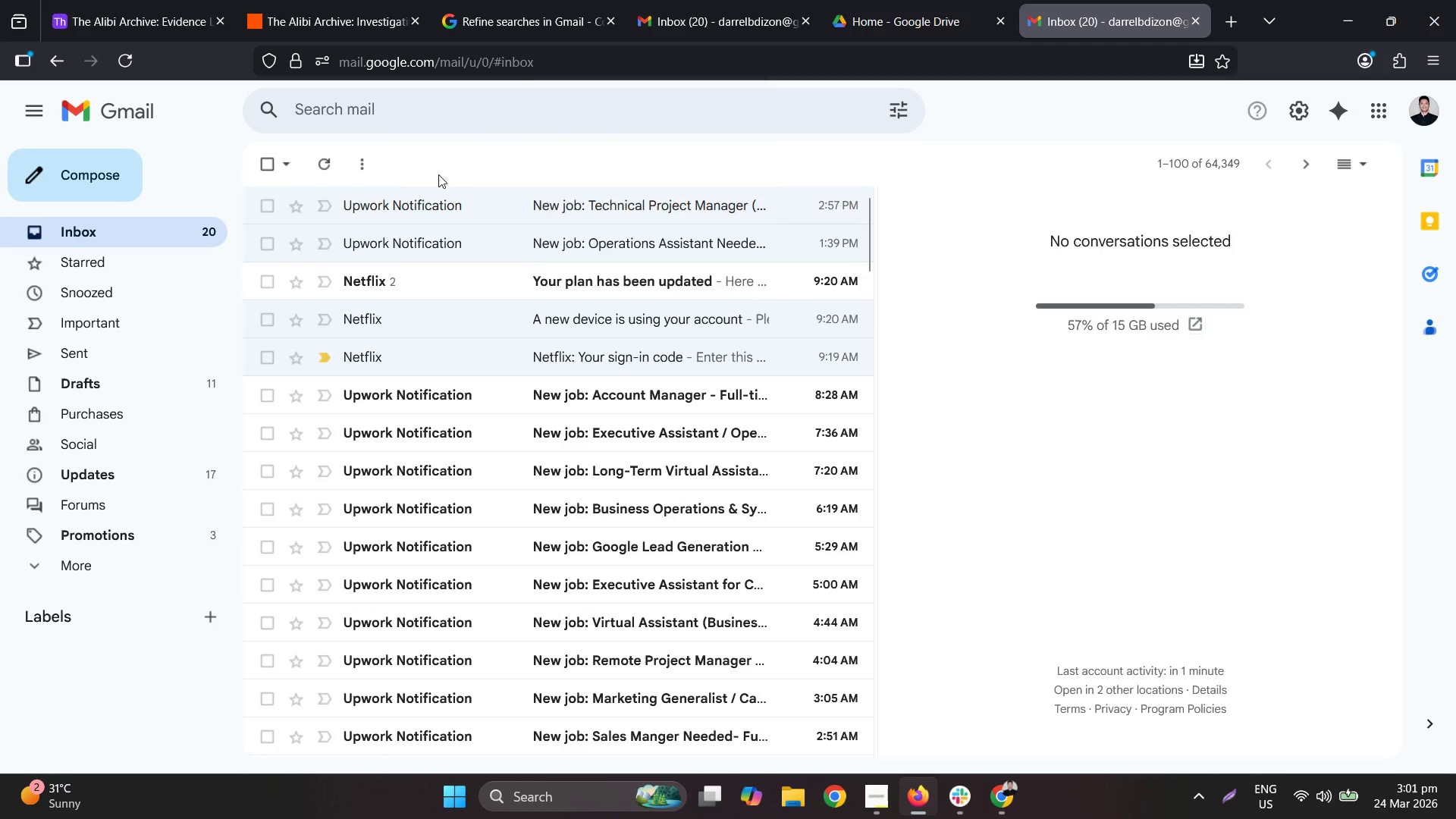 
left_click([113, 3])
 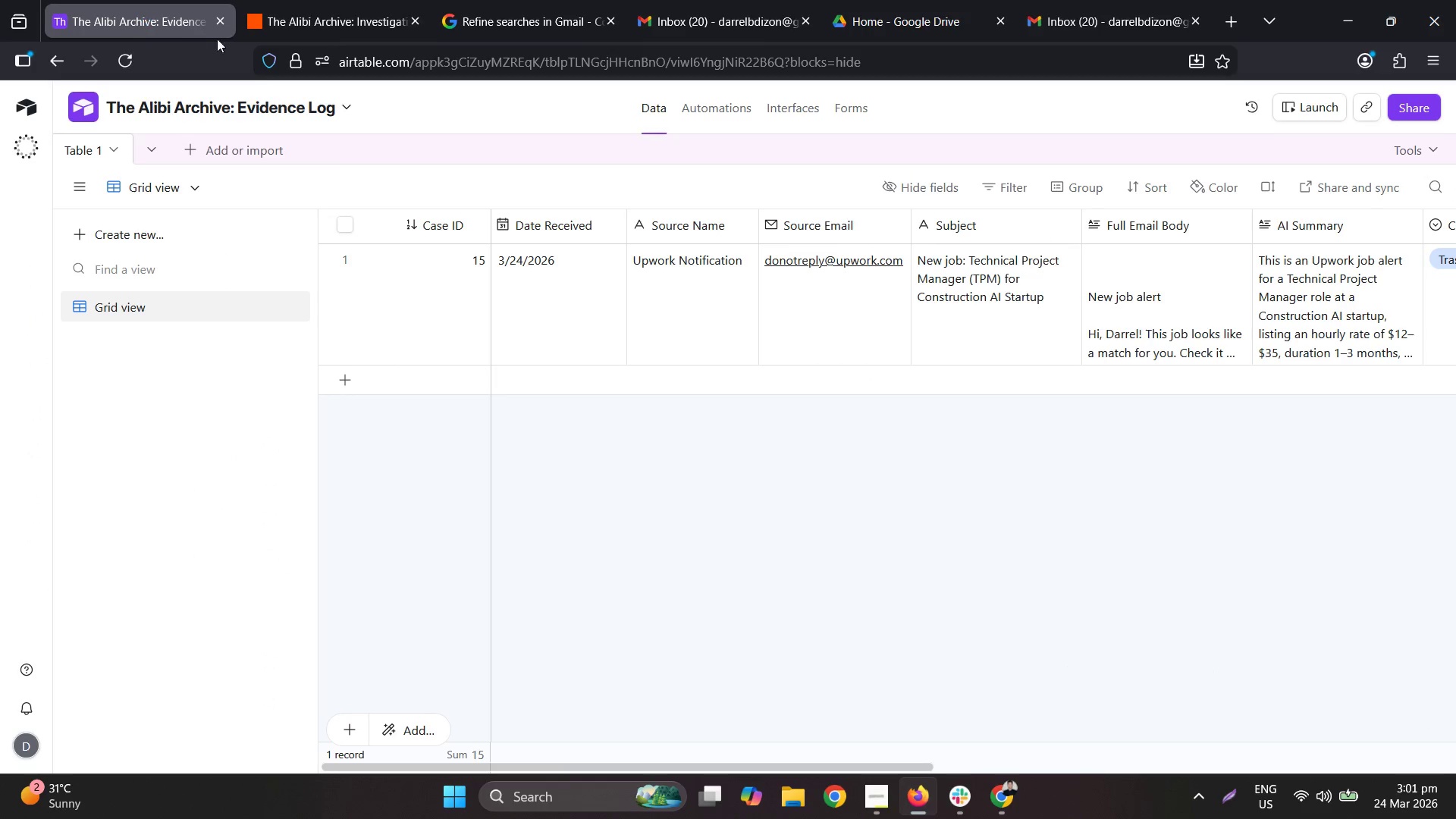 
left_click([259, 11])
 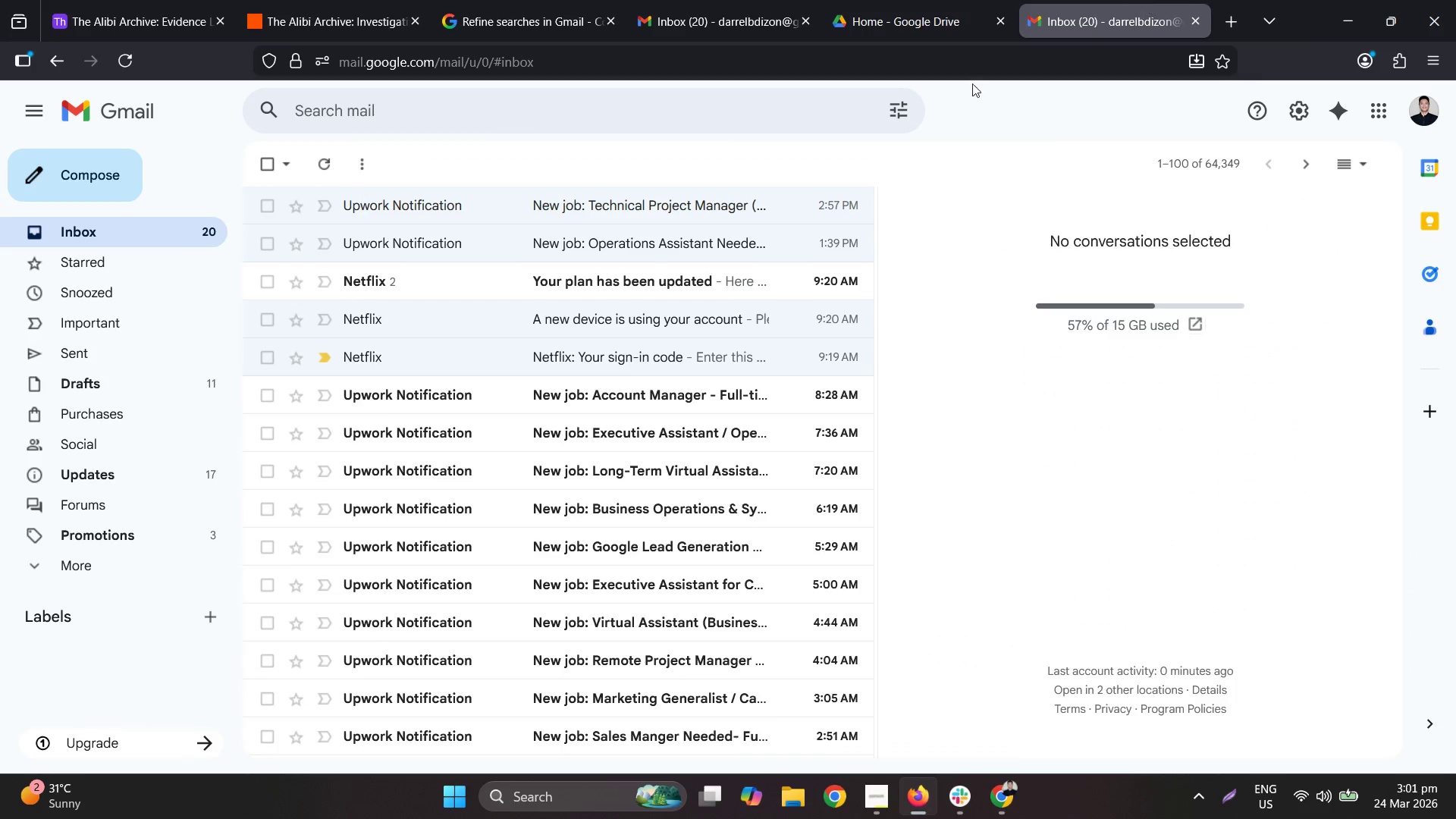 
left_click([121, 44])
 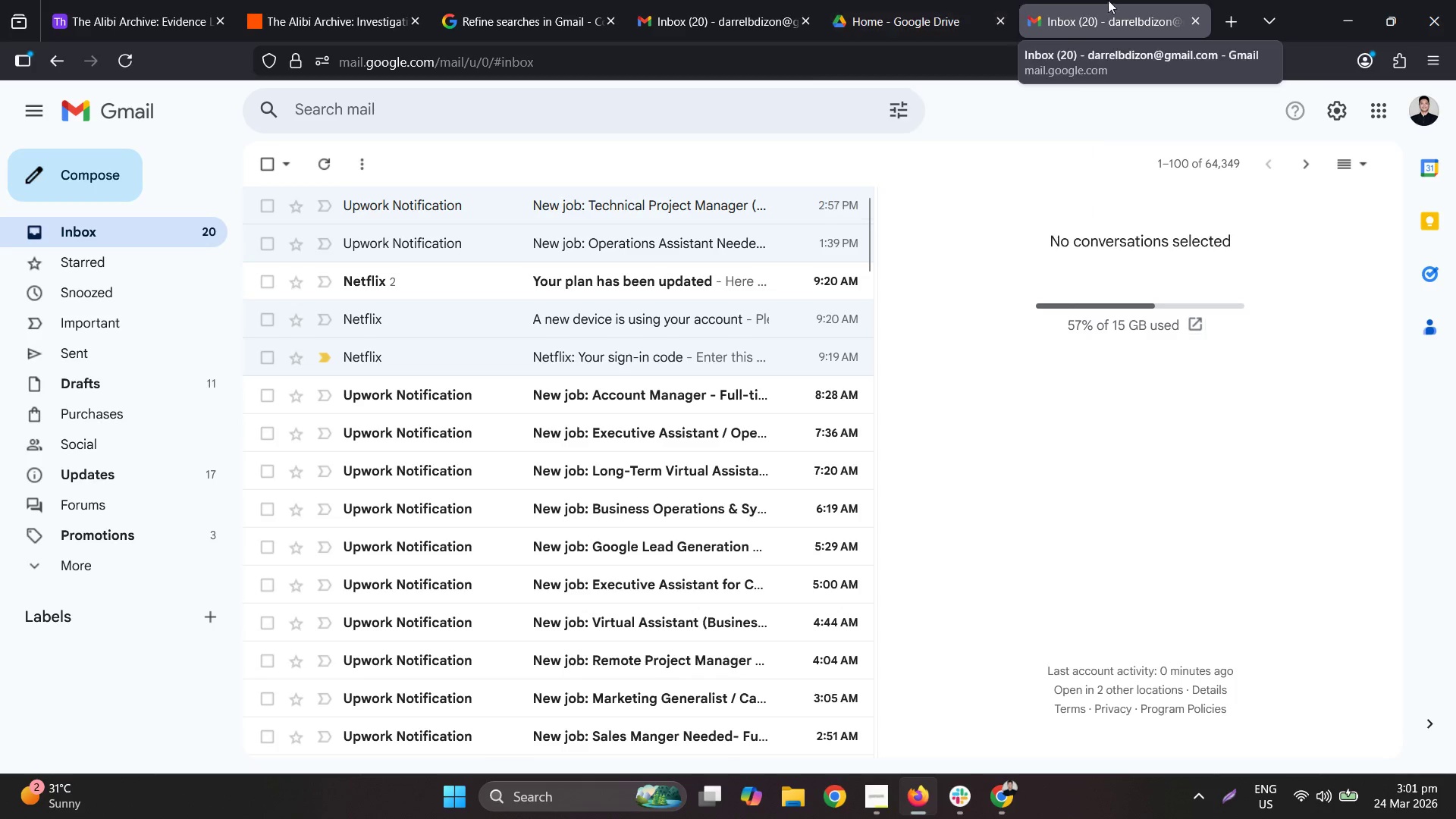 
left_click_drag(start_coordinate=[1320, 0], to_coordinate=[0, 141])
 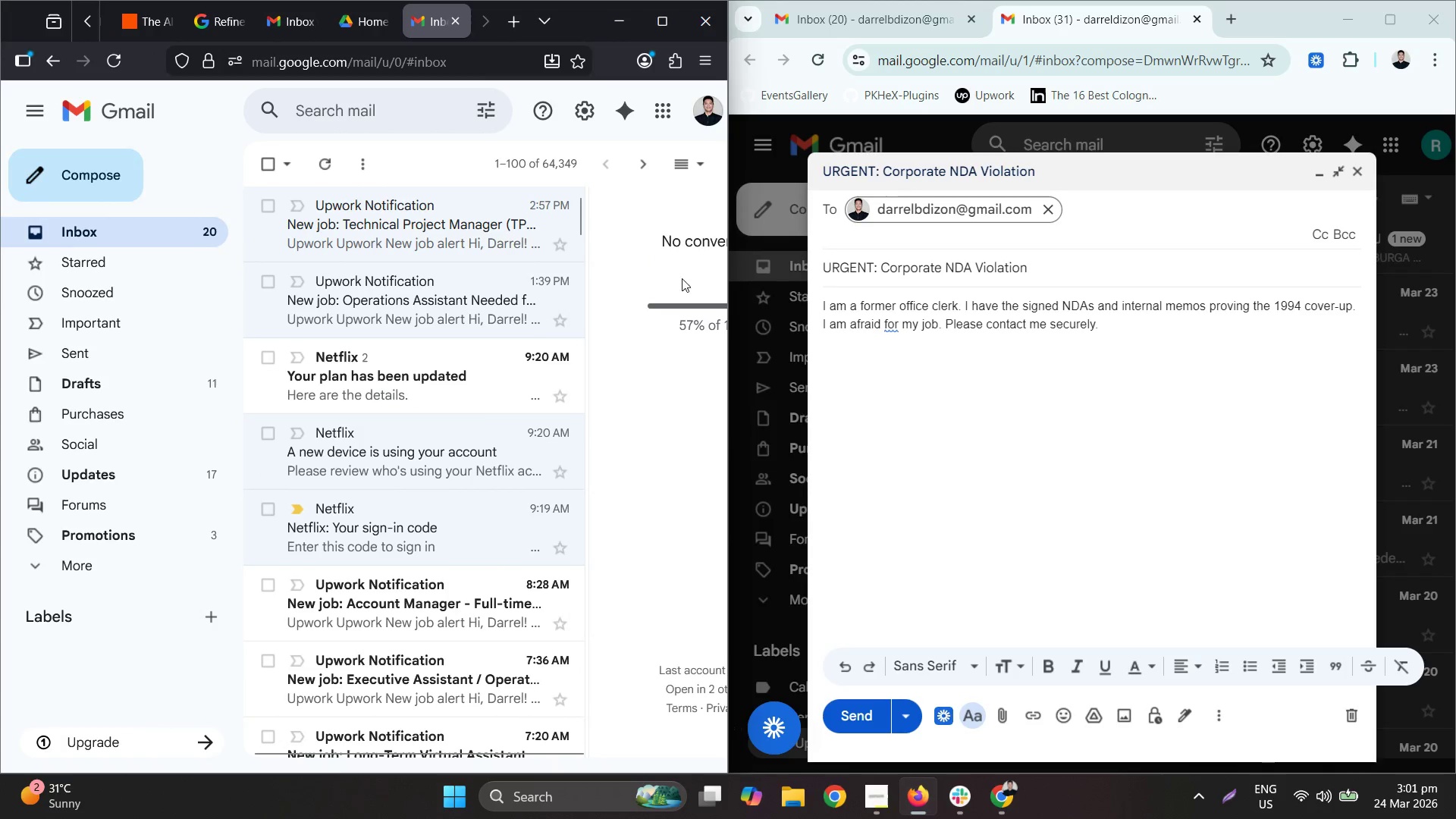 
left_click([1062, 307])
 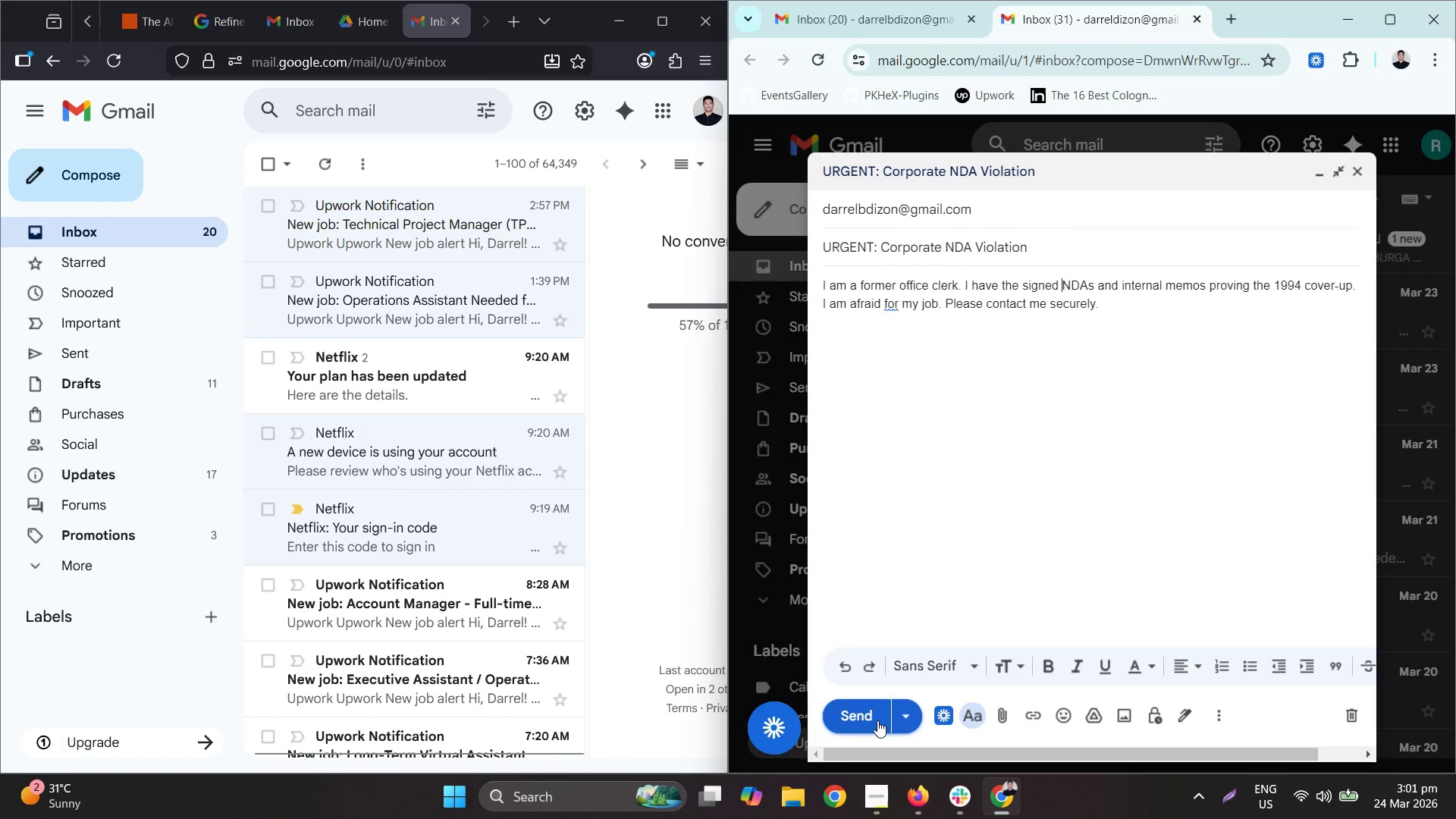 
left_click([877, 720])
 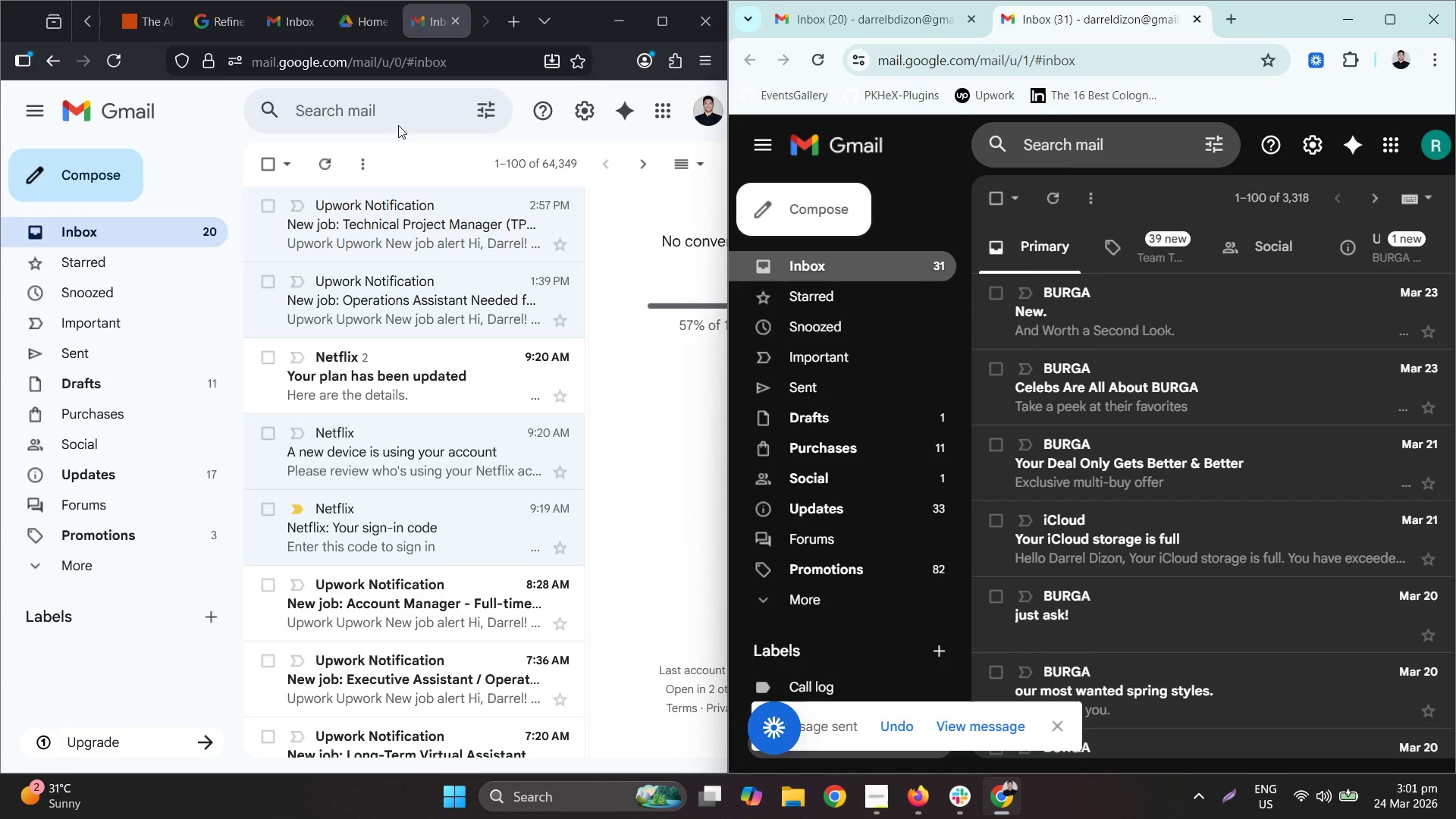 
left_click([664, 17])
 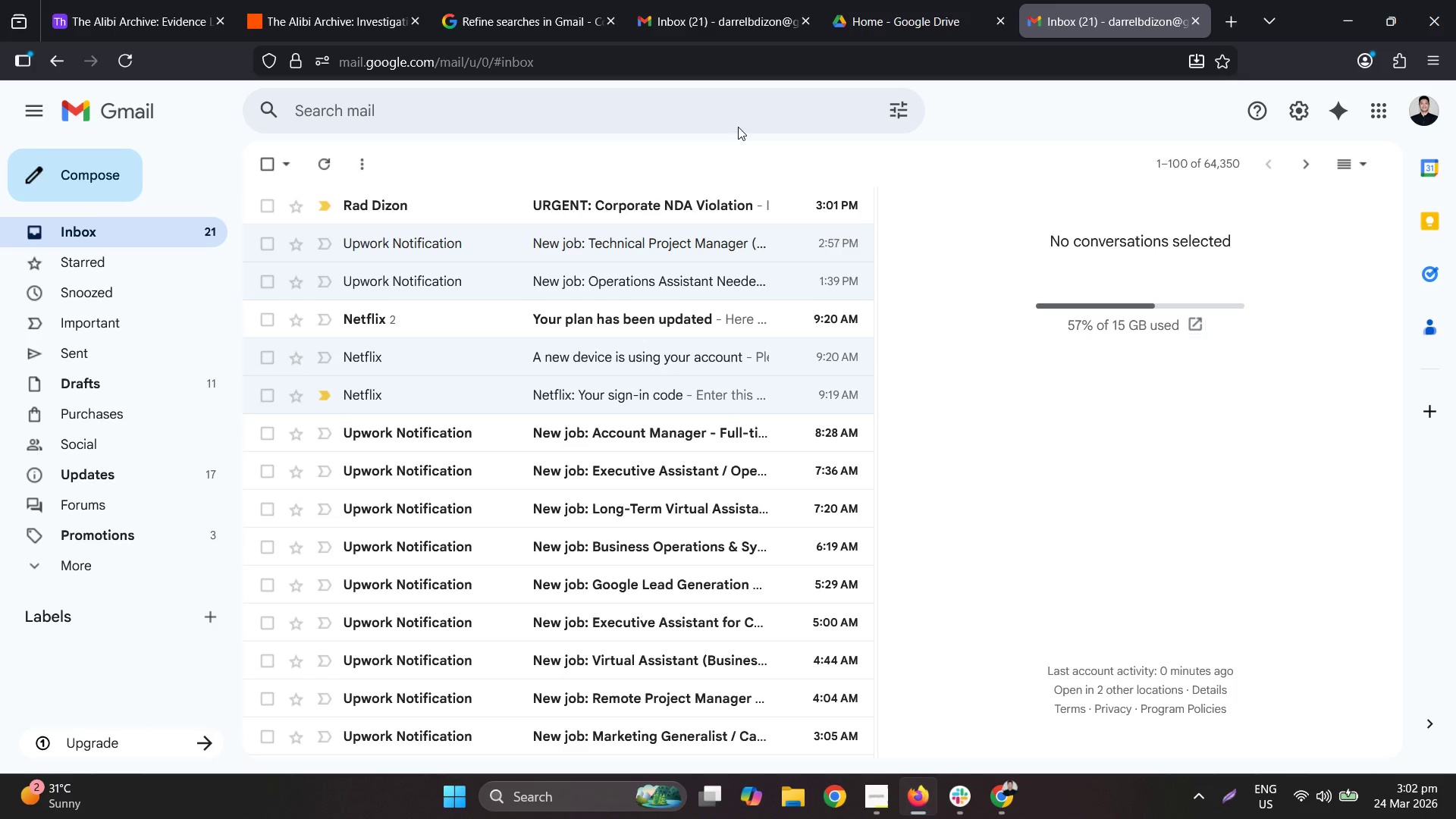 
wait(43.52)
 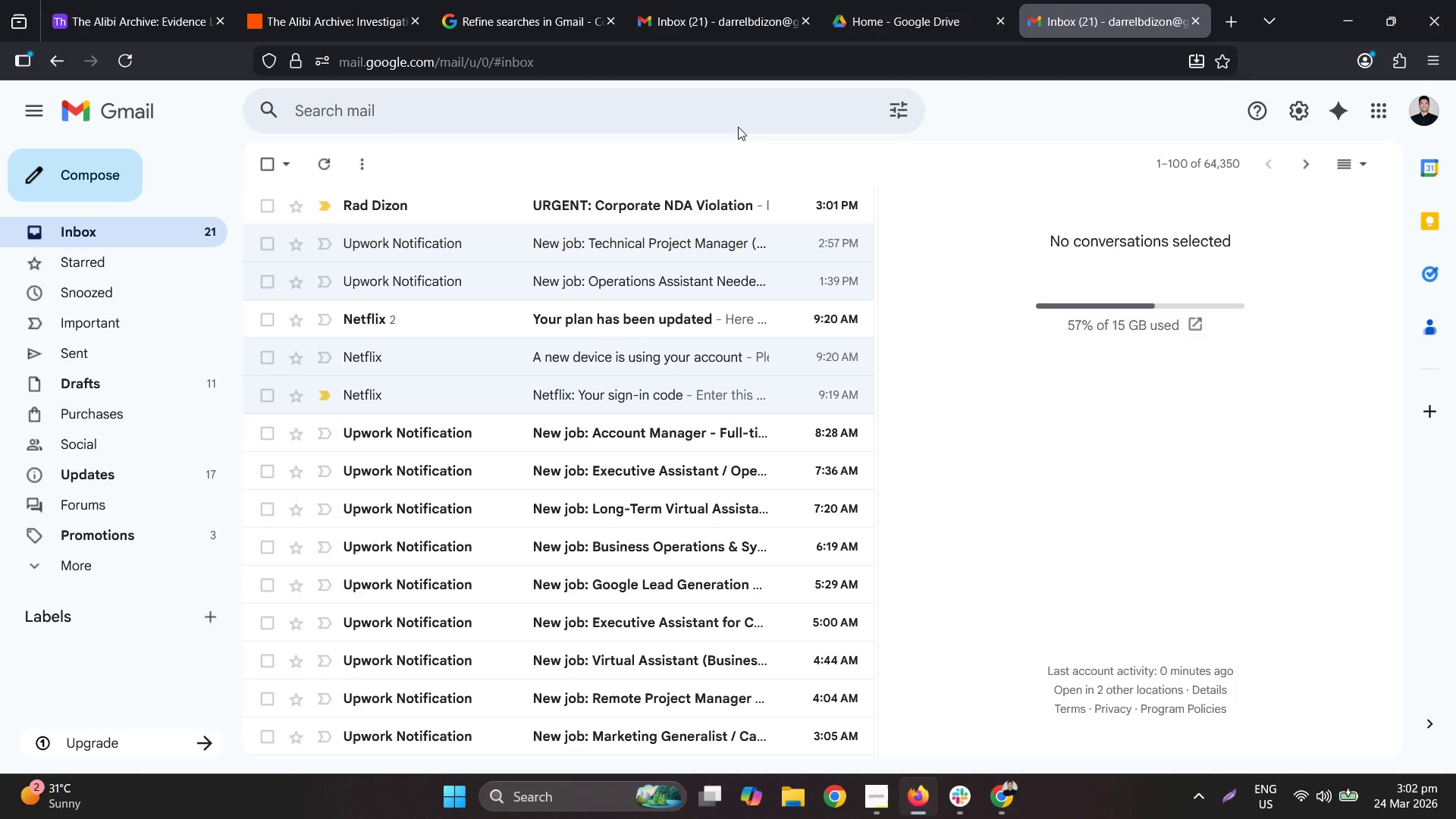 
left_click([588, 204])
 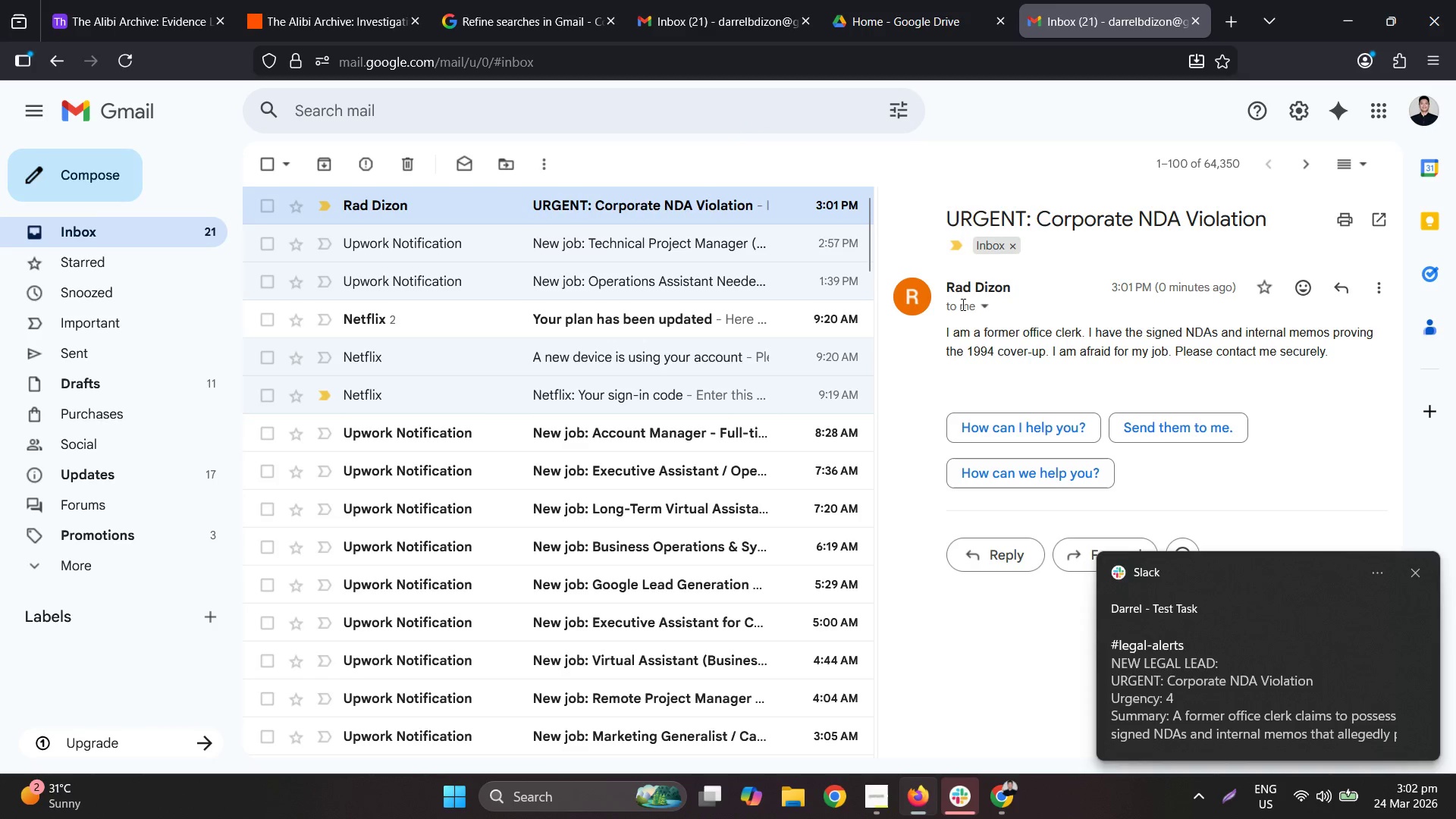 
double_click([983, 306])
 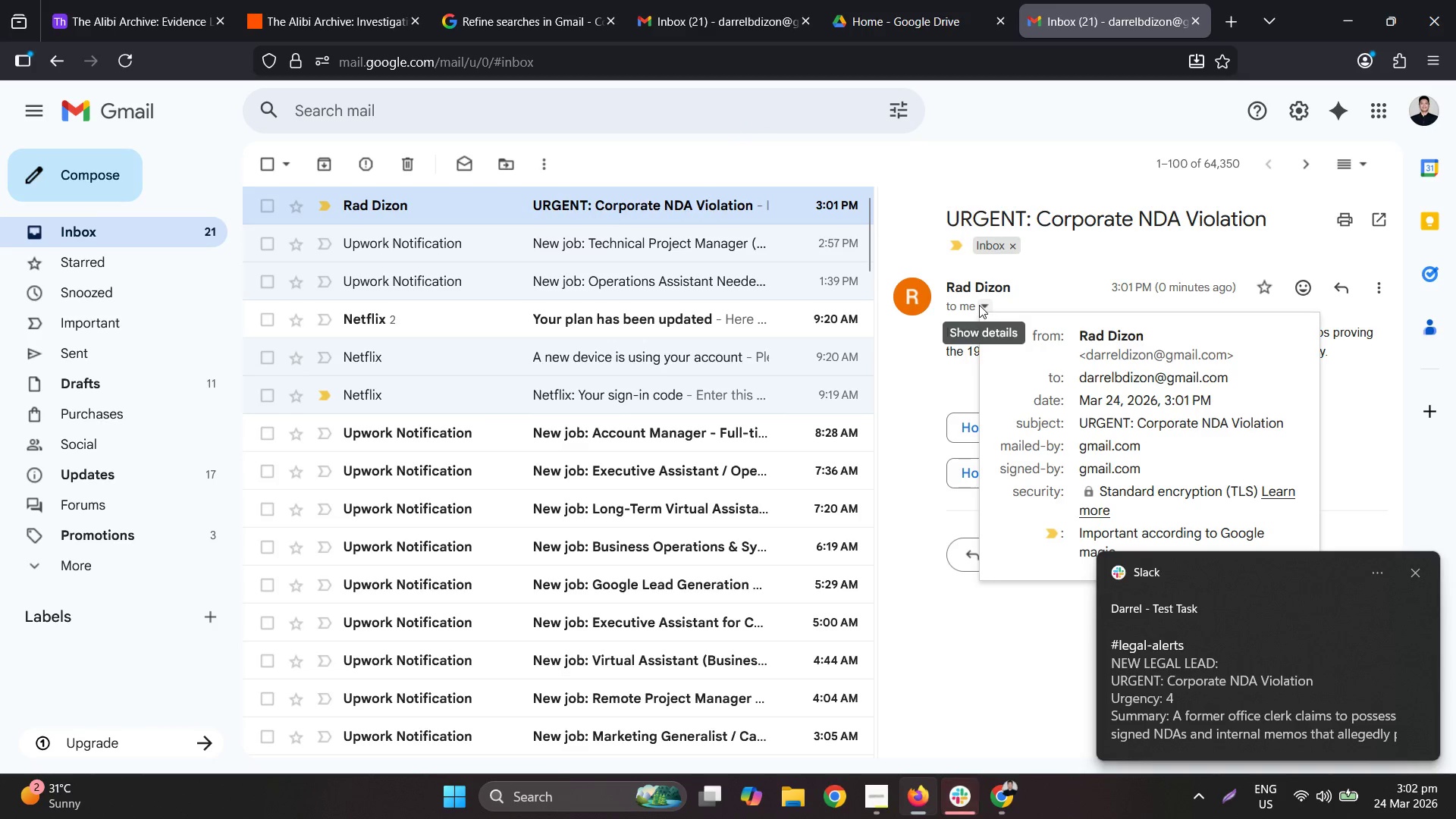 
left_click([979, 305])
 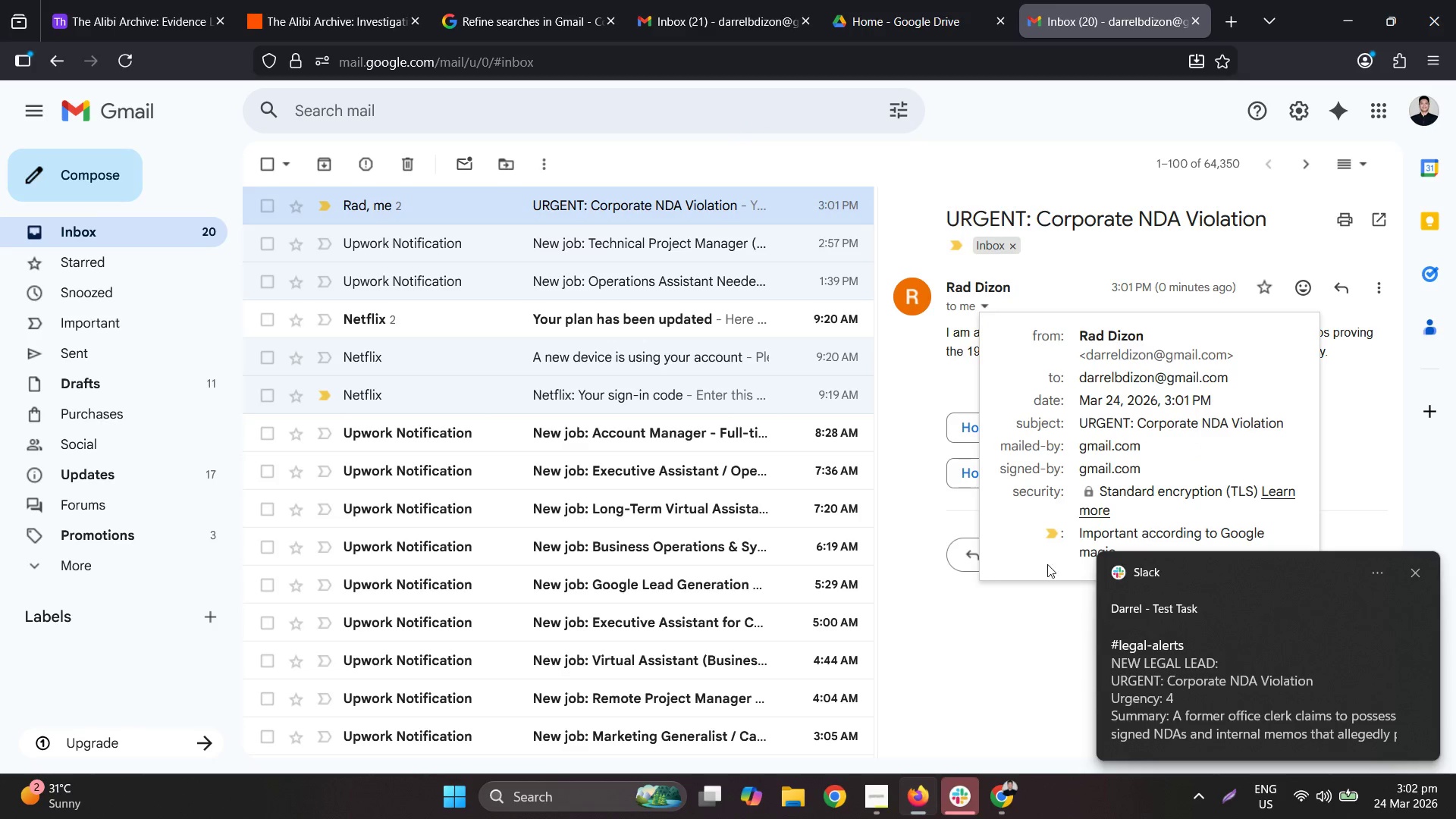 
left_click([945, 598])
 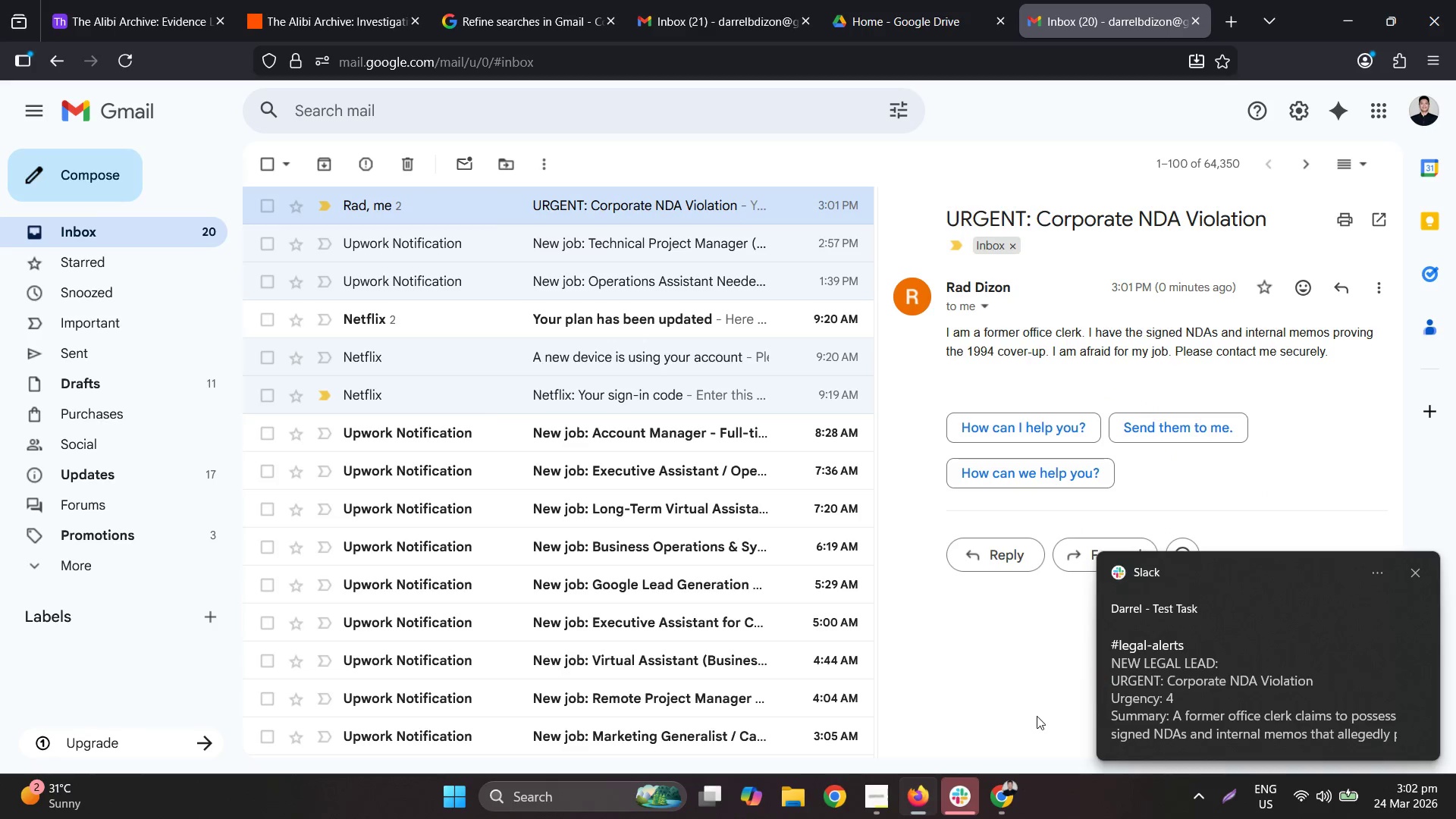 
left_click([973, 782])
 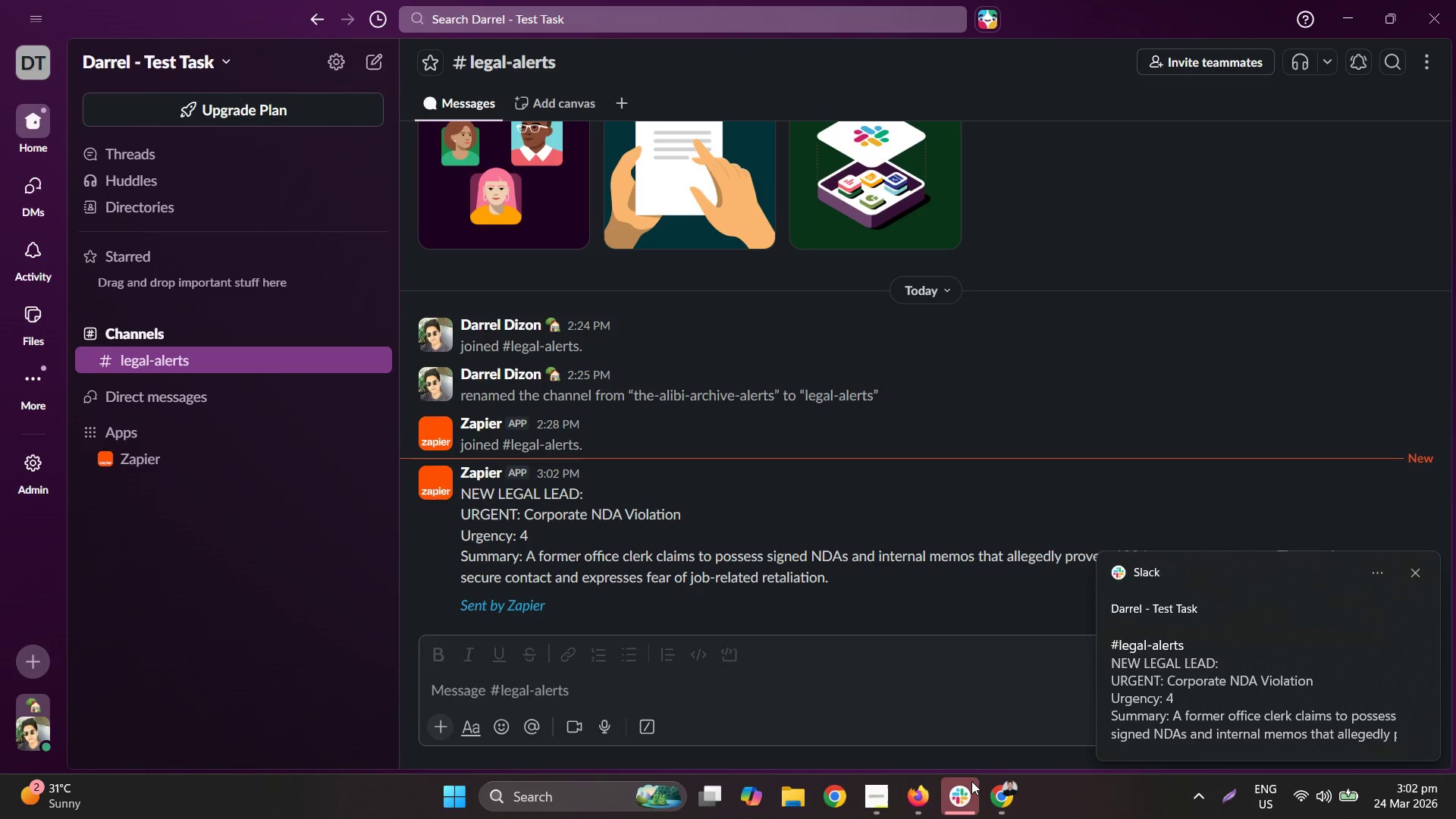 
left_click([971, 781])
 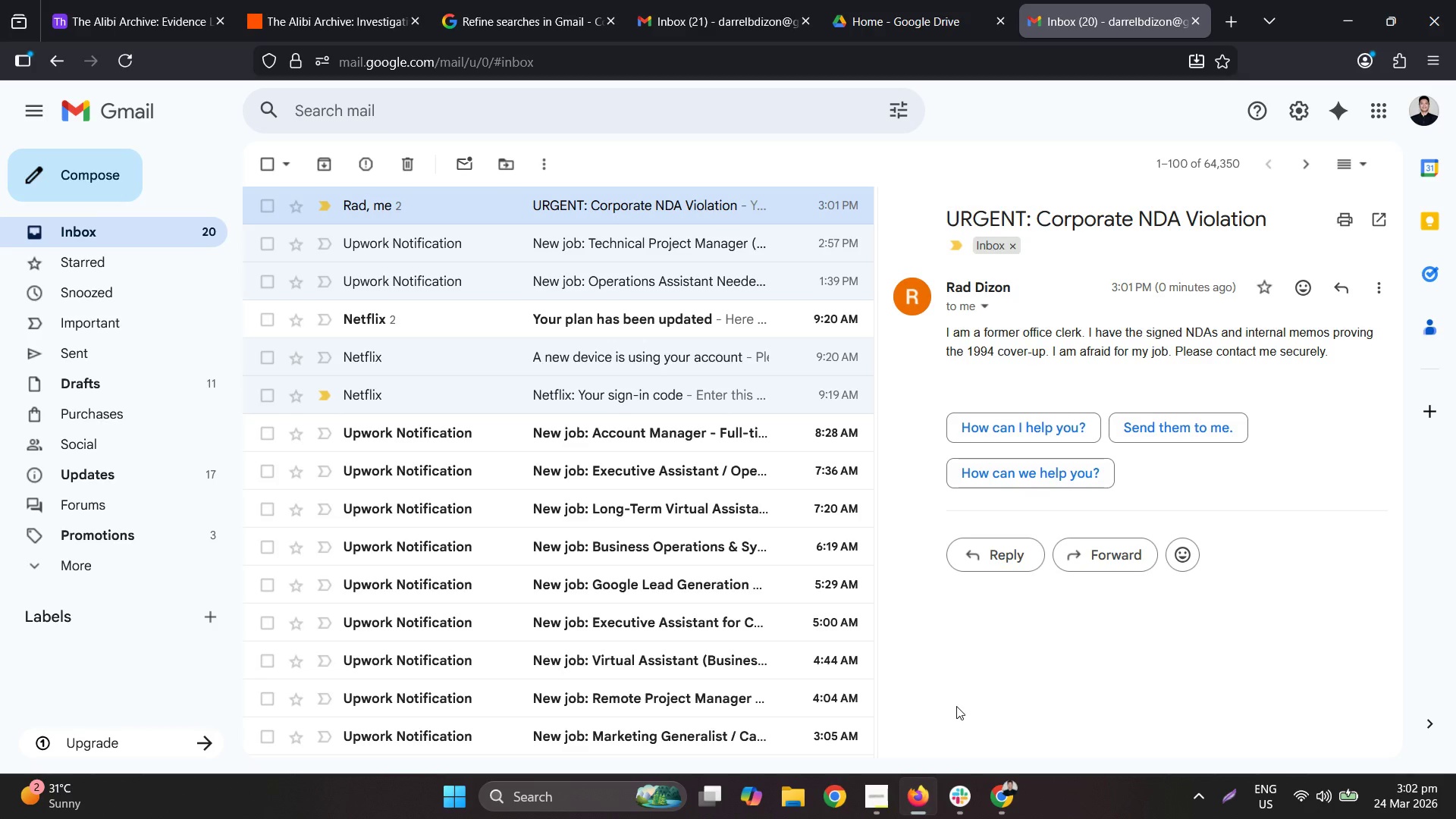 
wait(17.59)
 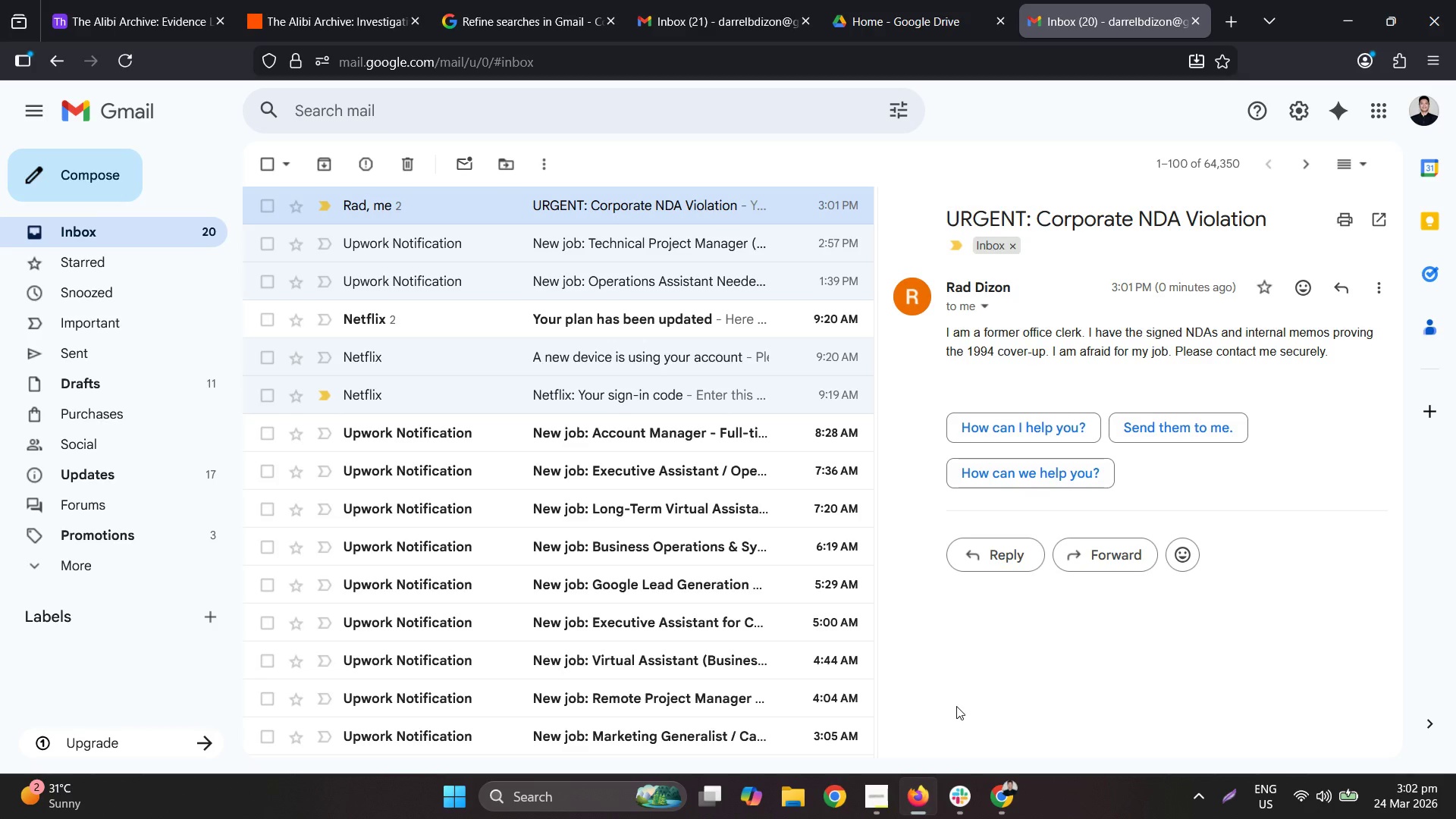 
left_click([501, 202])
 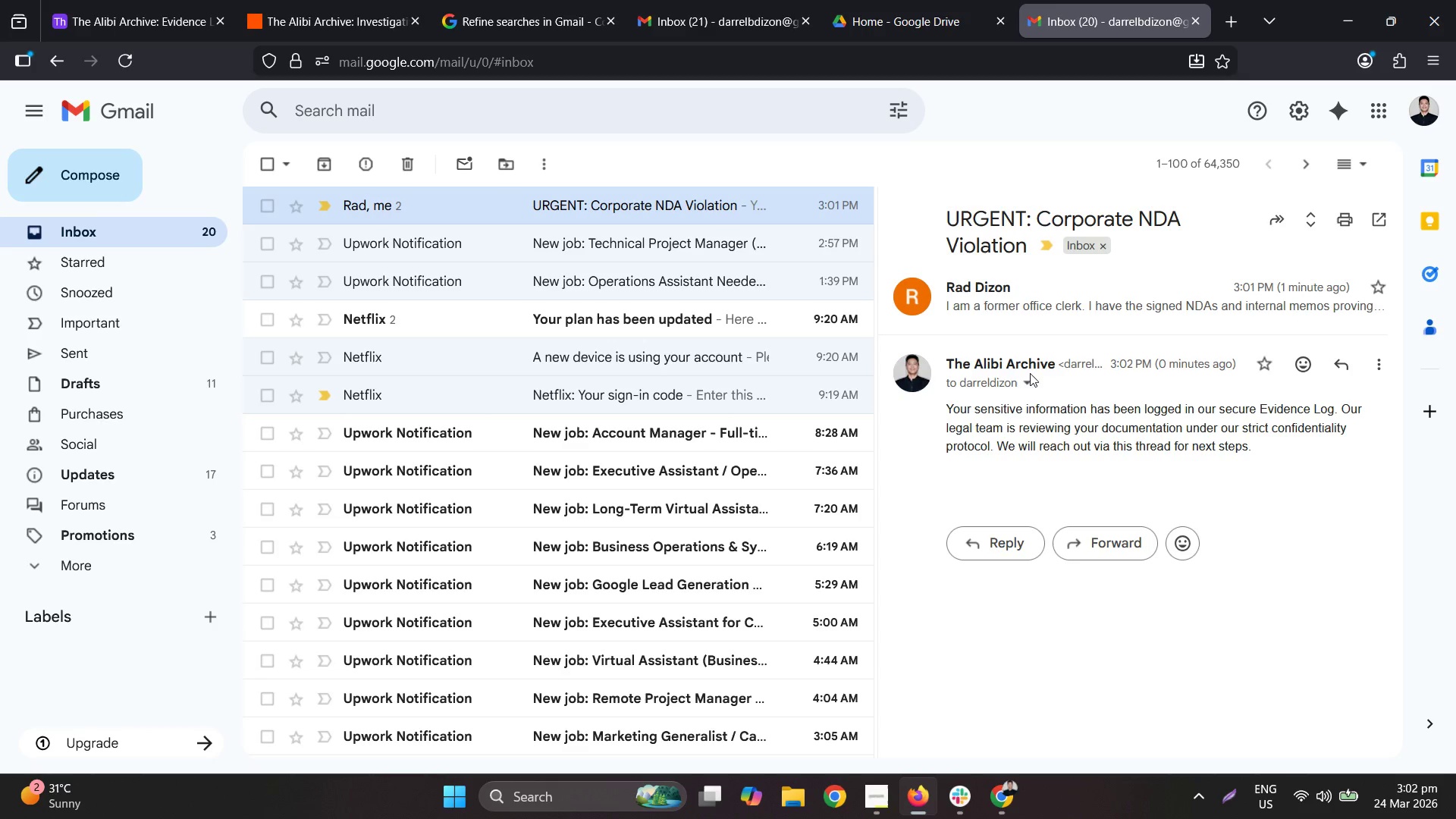 
wait(5.16)
 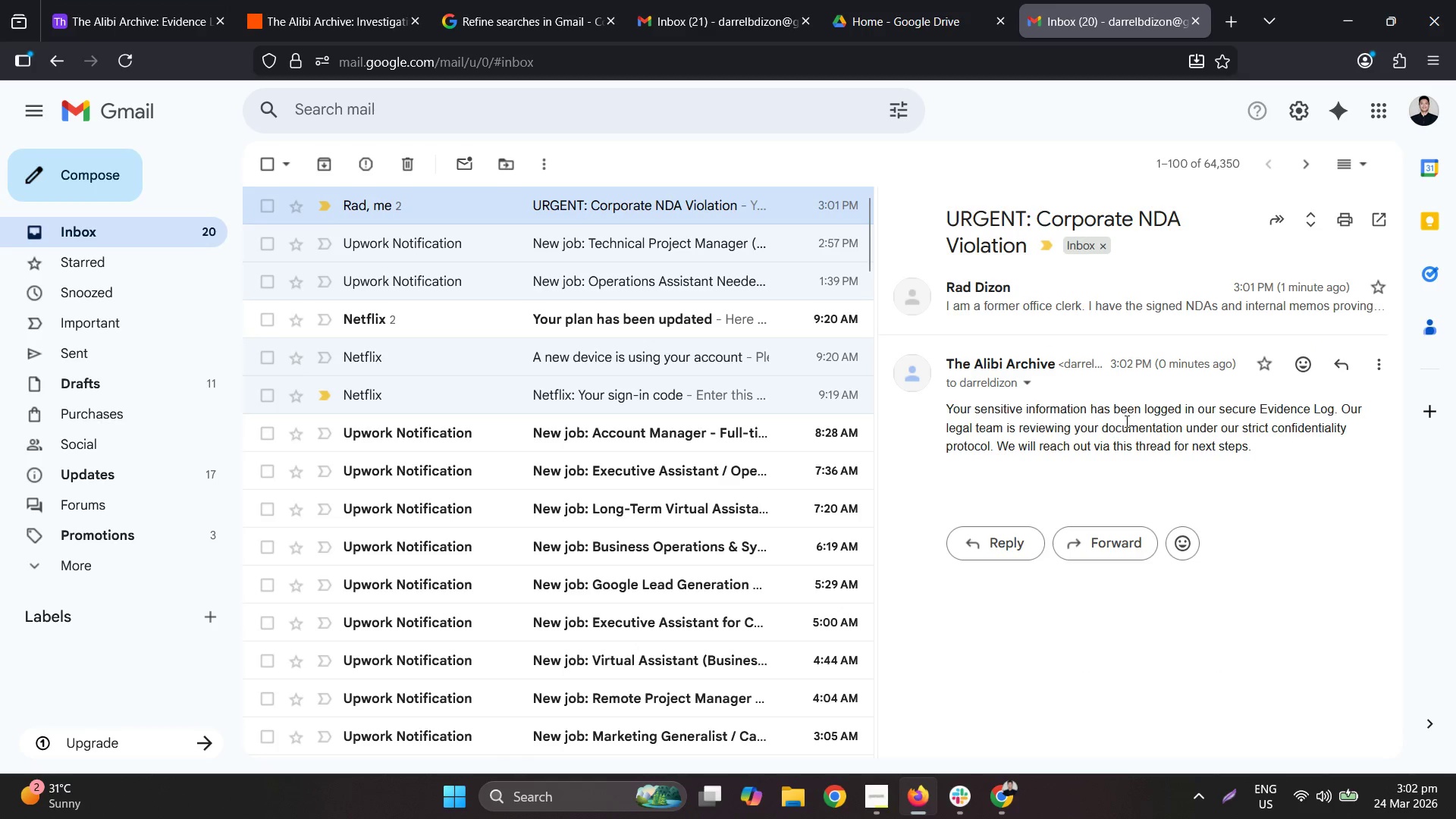 
left_click([966, 792])
 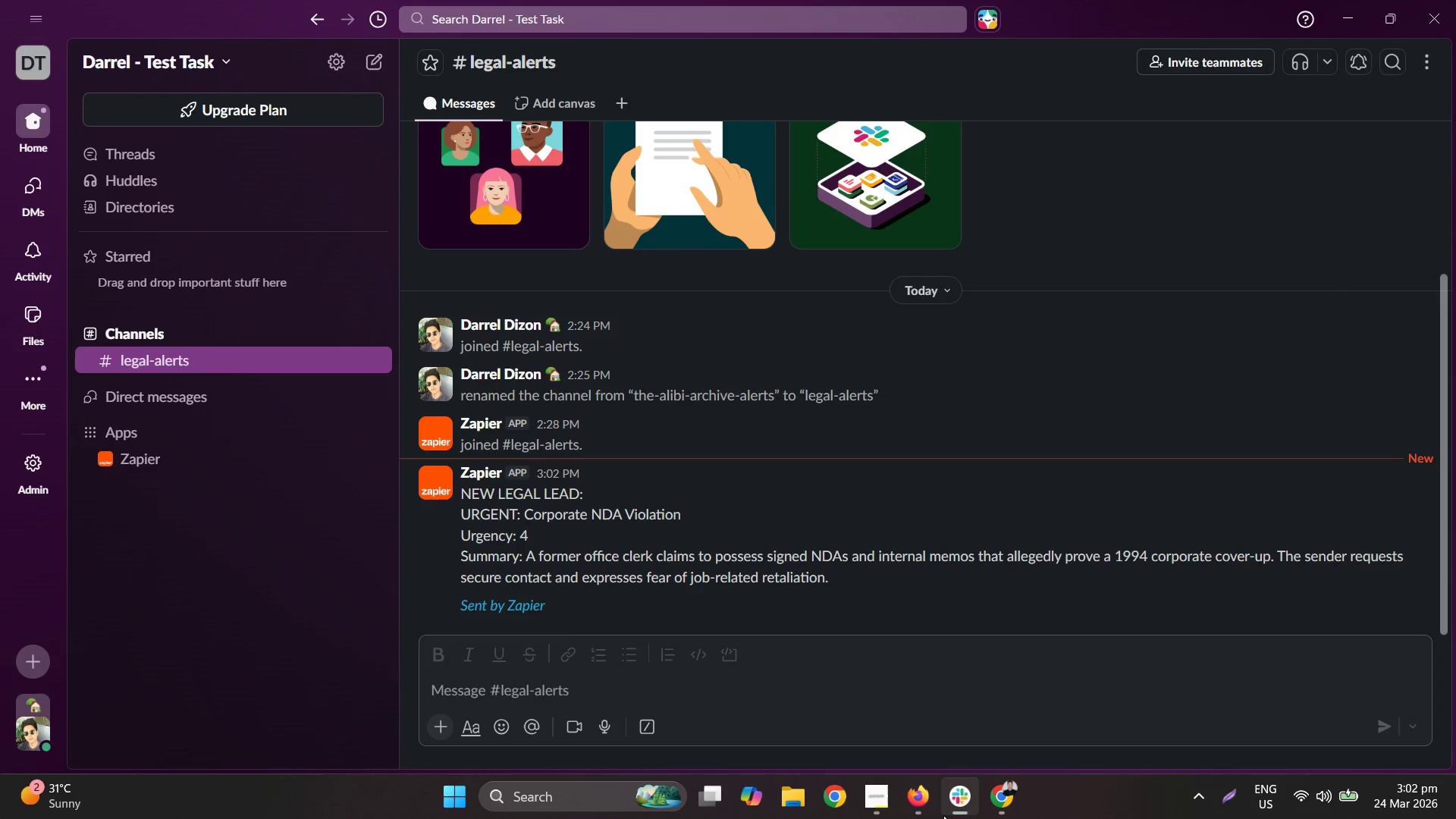 
left_click([952, 794])
 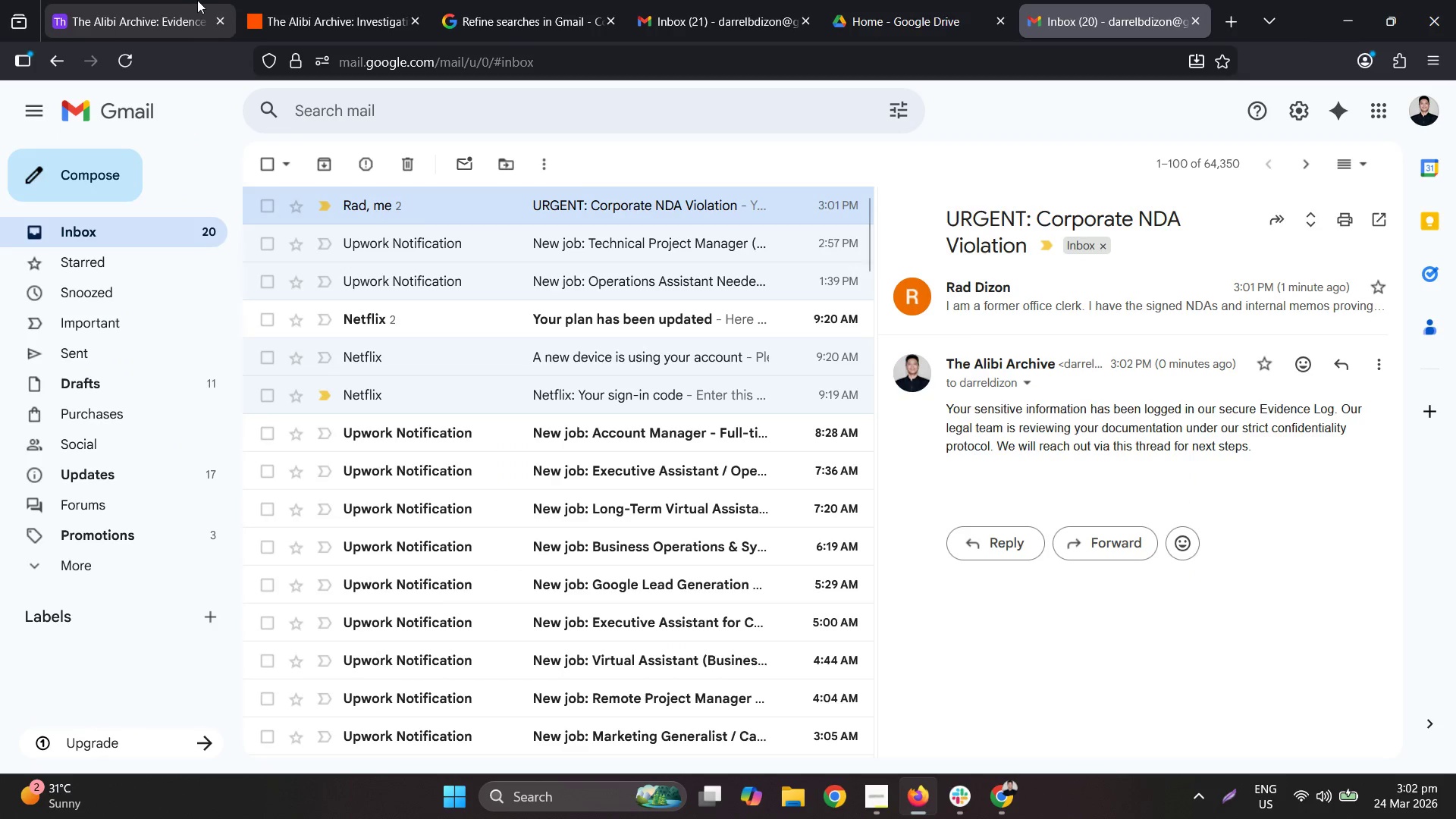 
left_click([203, 0])
 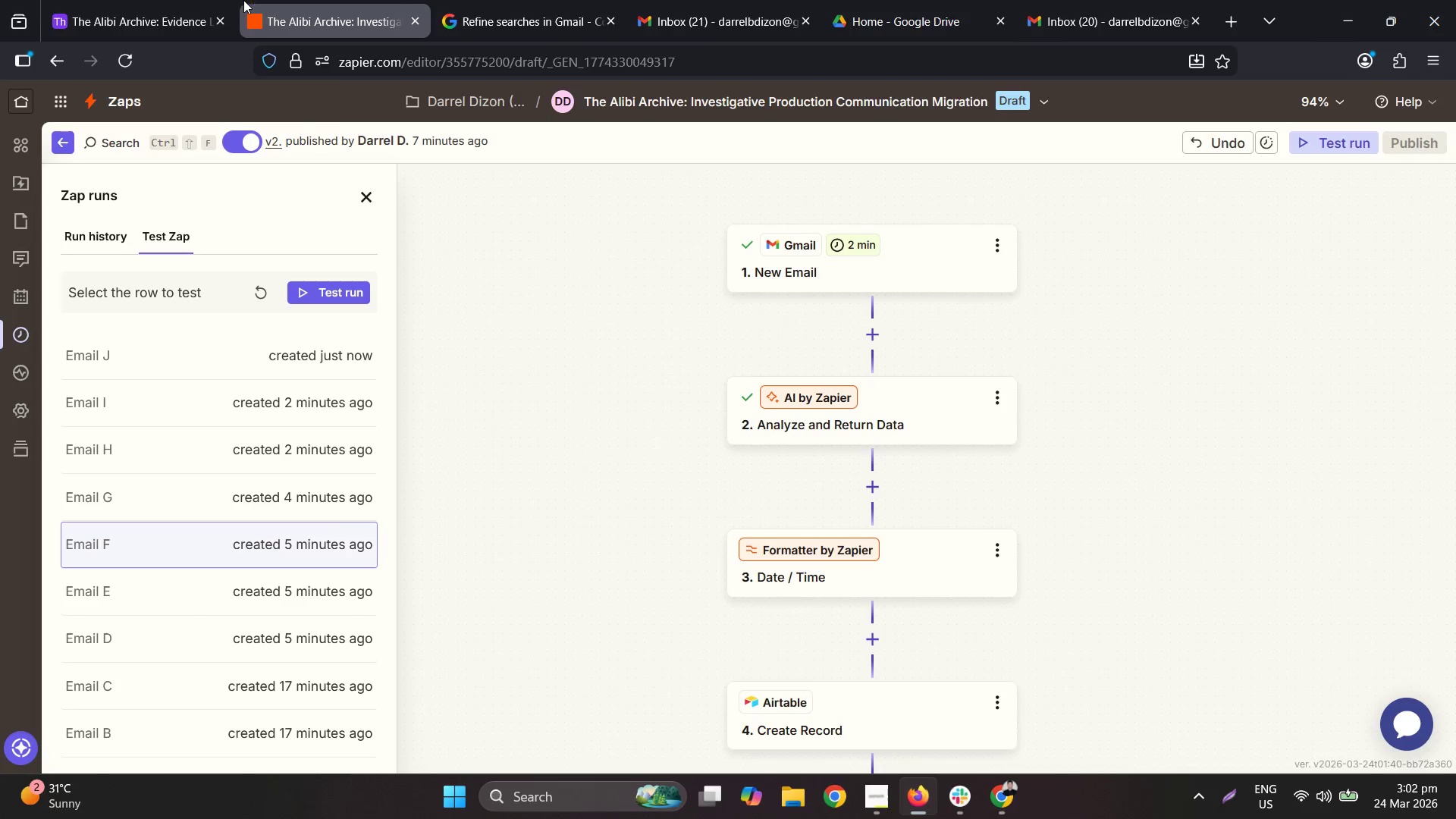 
triple_click([168, 0])
 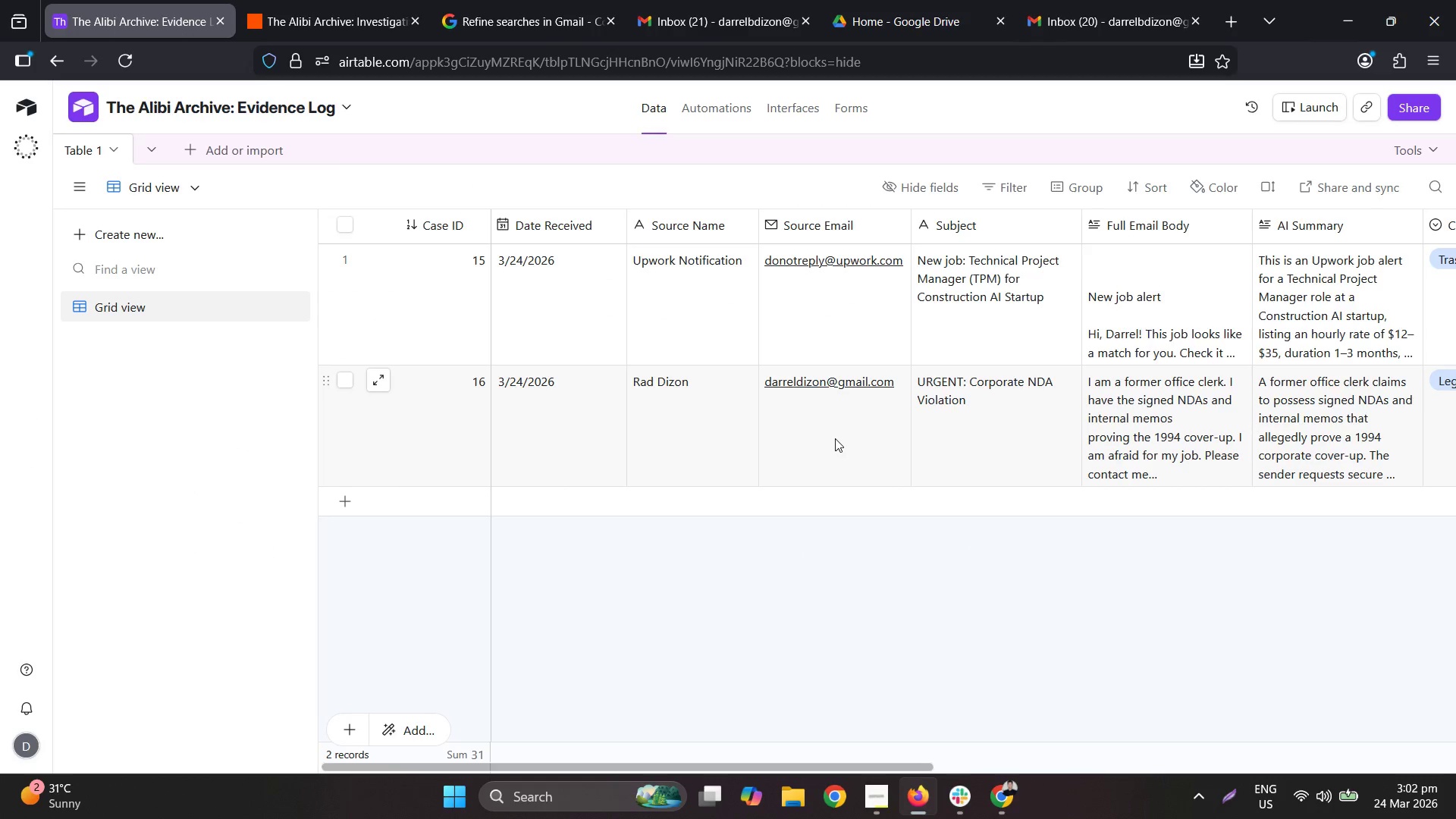 
left_click([343, 259])
 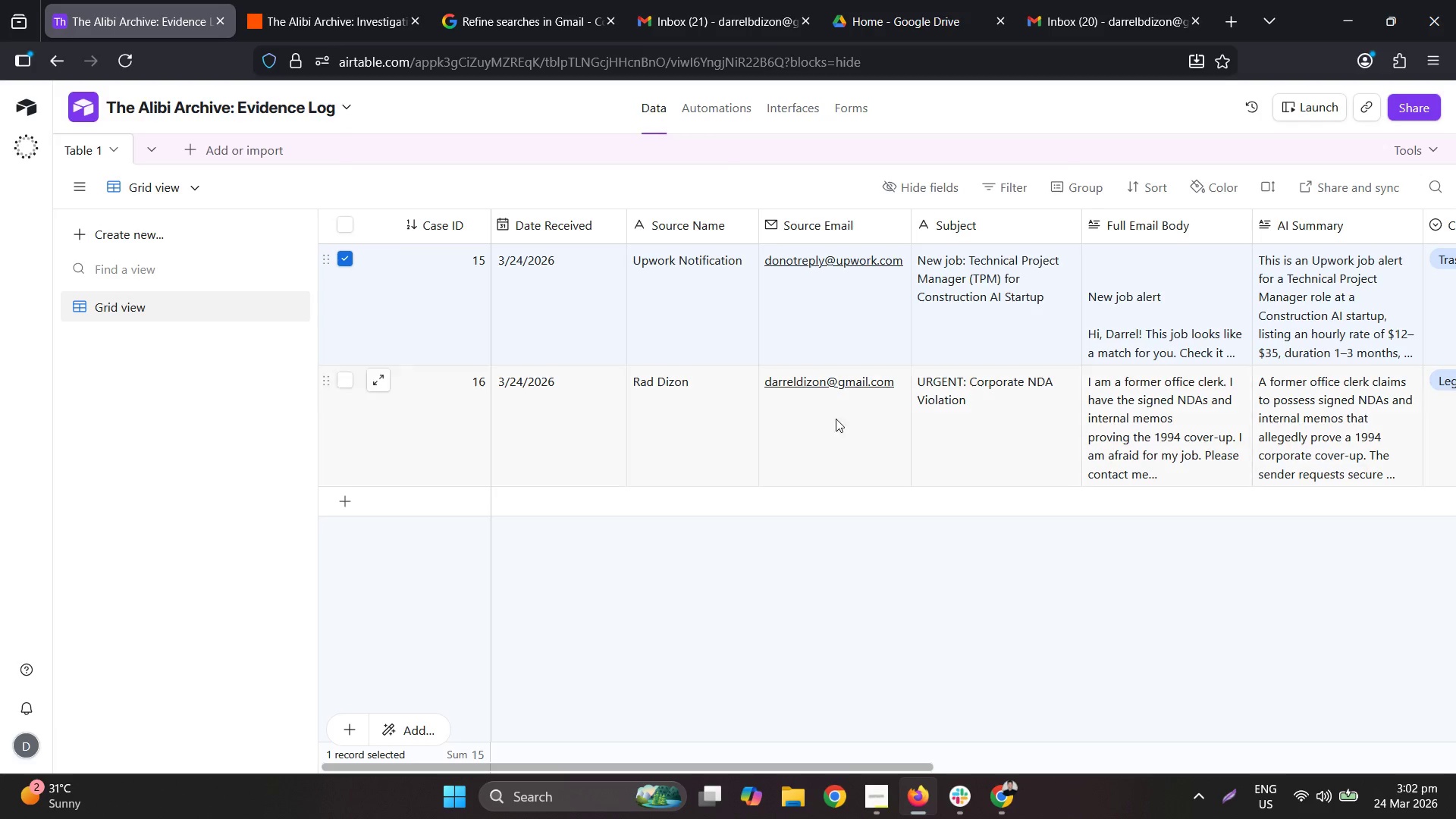 
left_click_drag(start_coordinate=[678, 766], to_coordinate=[535, 694])
 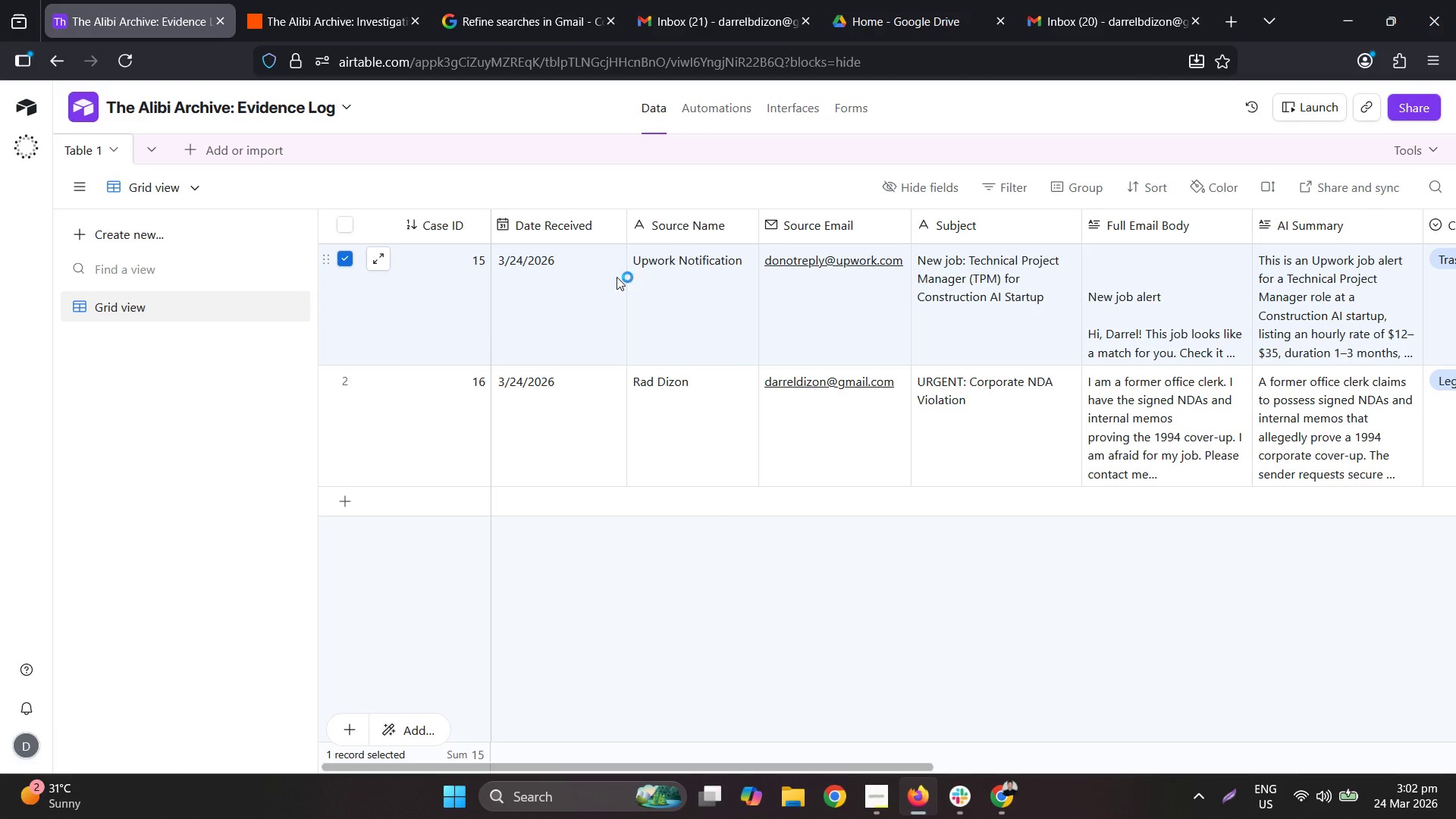 
right_click([718, 269])
 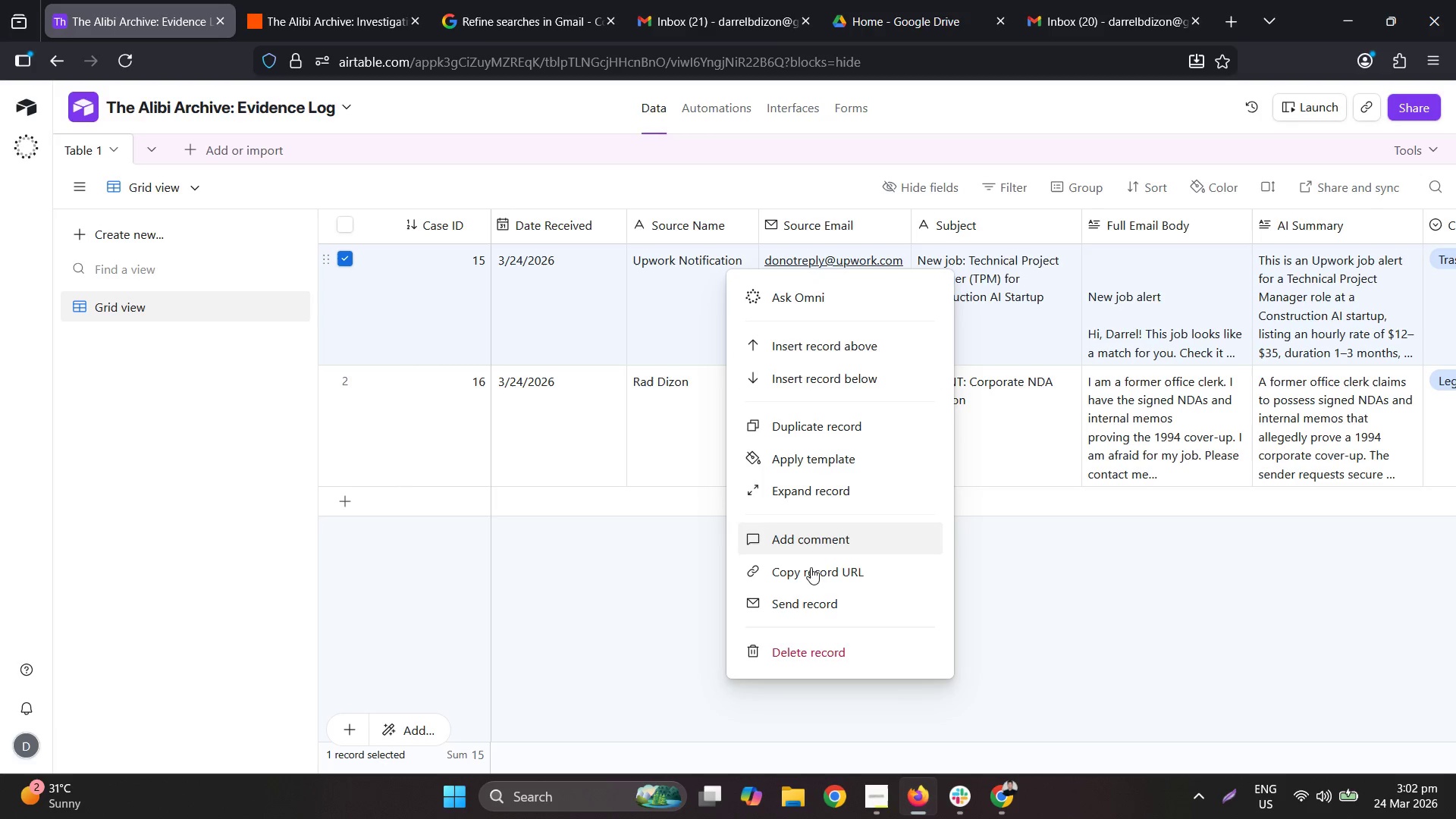 
left_click([805, 648])
 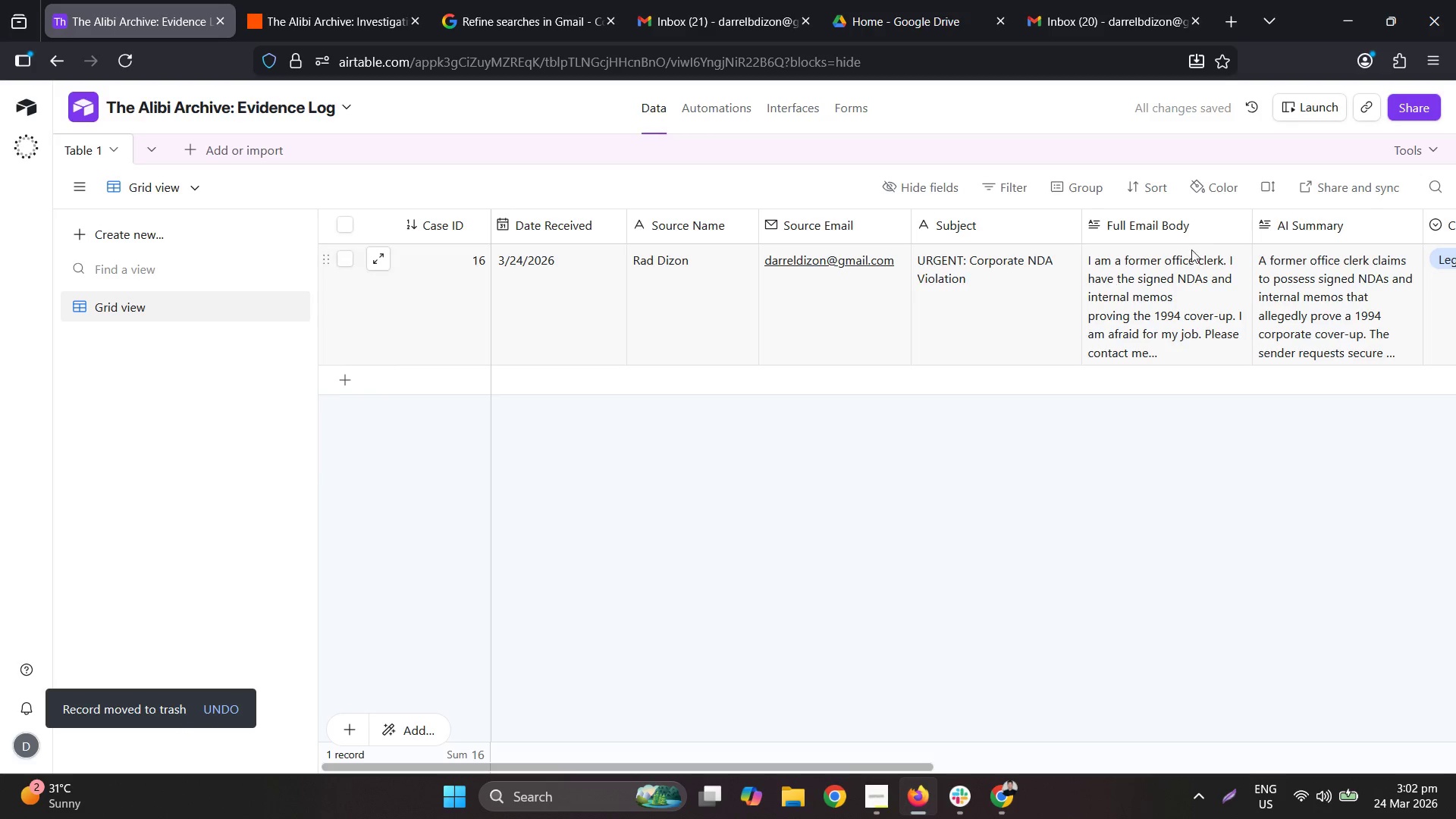 
left_click([557, 0])
 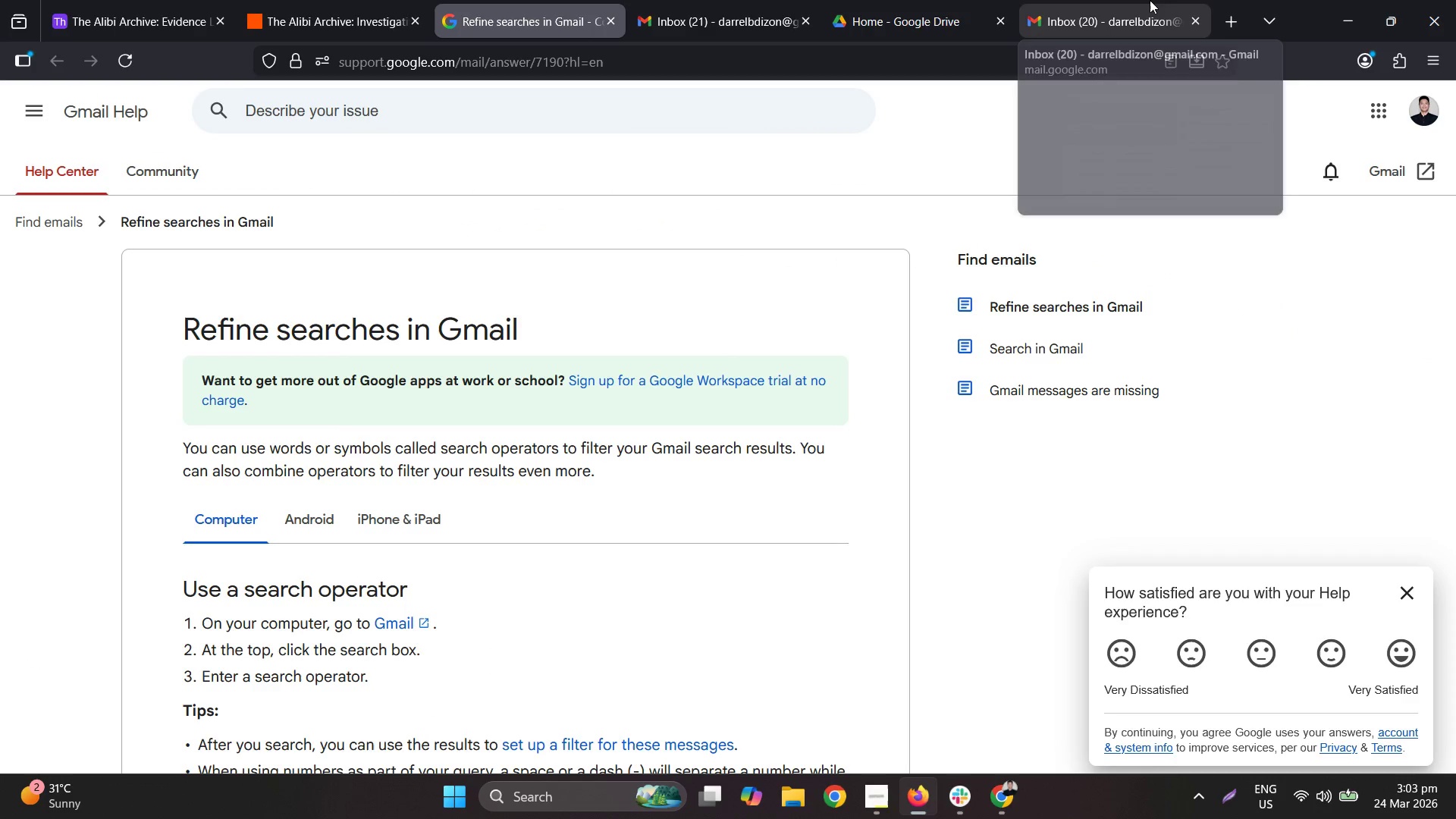 
mouse_move([1178, 11])
 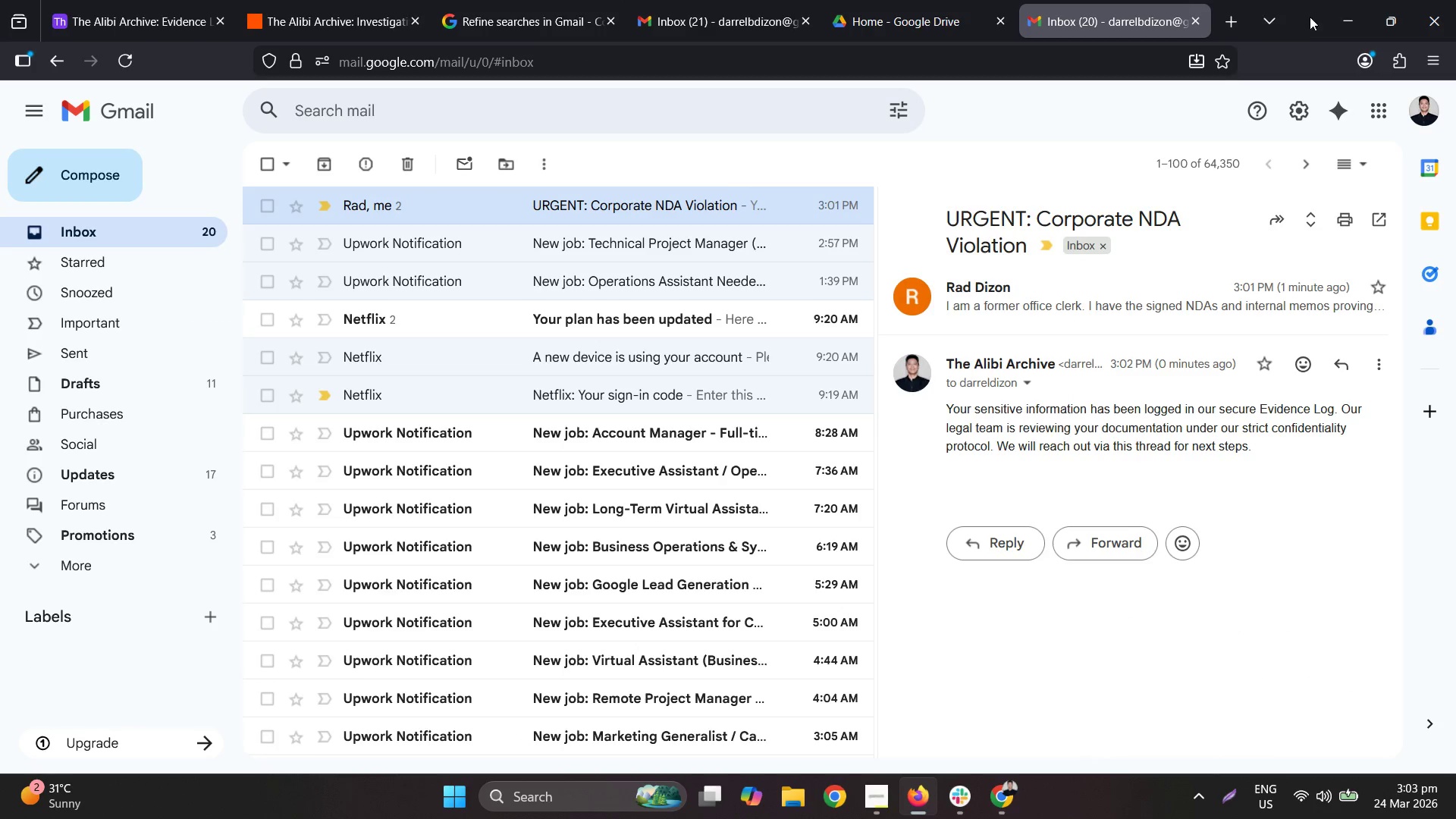 
left_click_drag(start_coordinate=[1336, 17], to_coordinate=[1298, 24])
 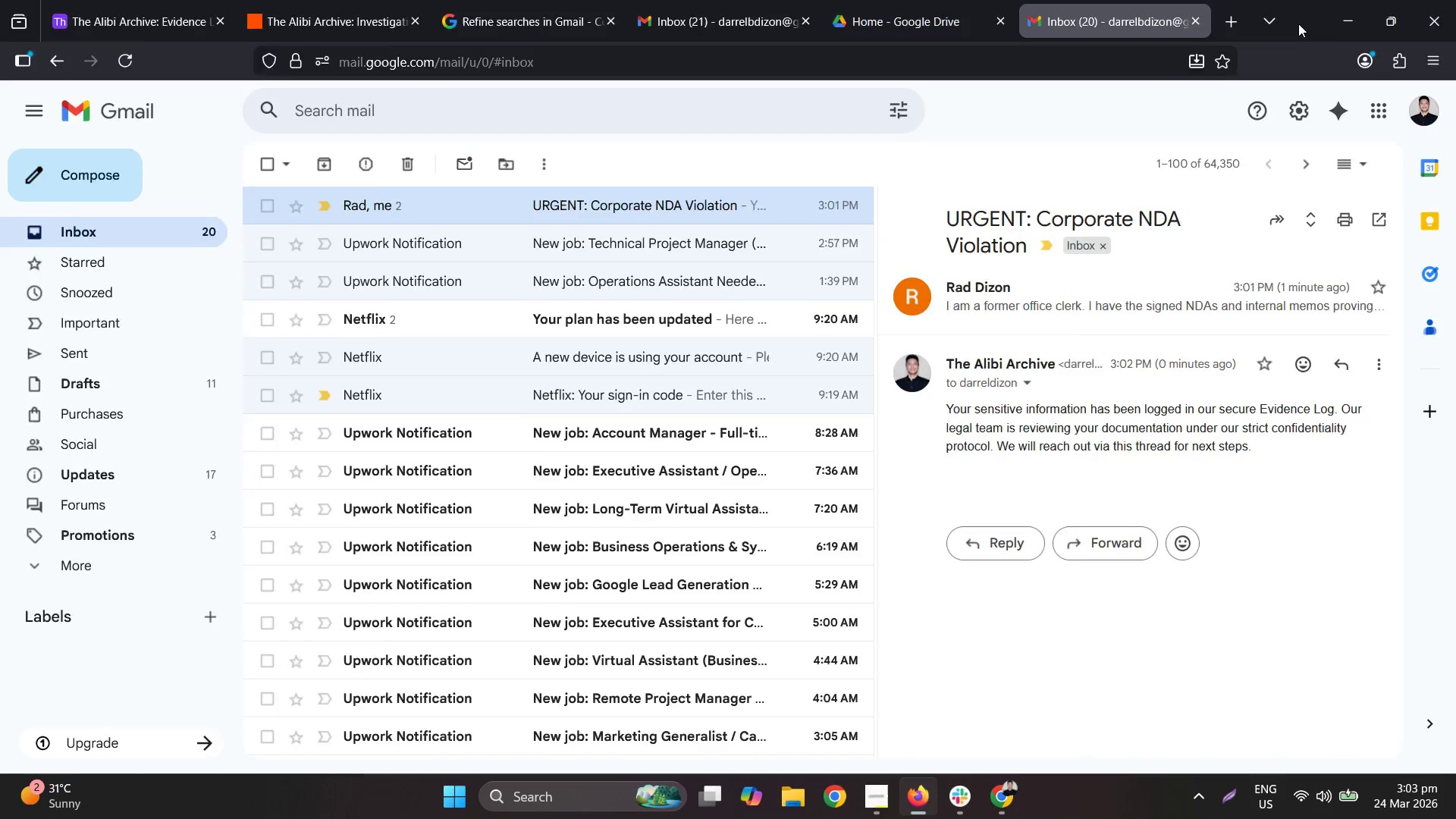 
left_click_drag(start_coordinate=[1298, 24], to_coordinate=[33, 223])
 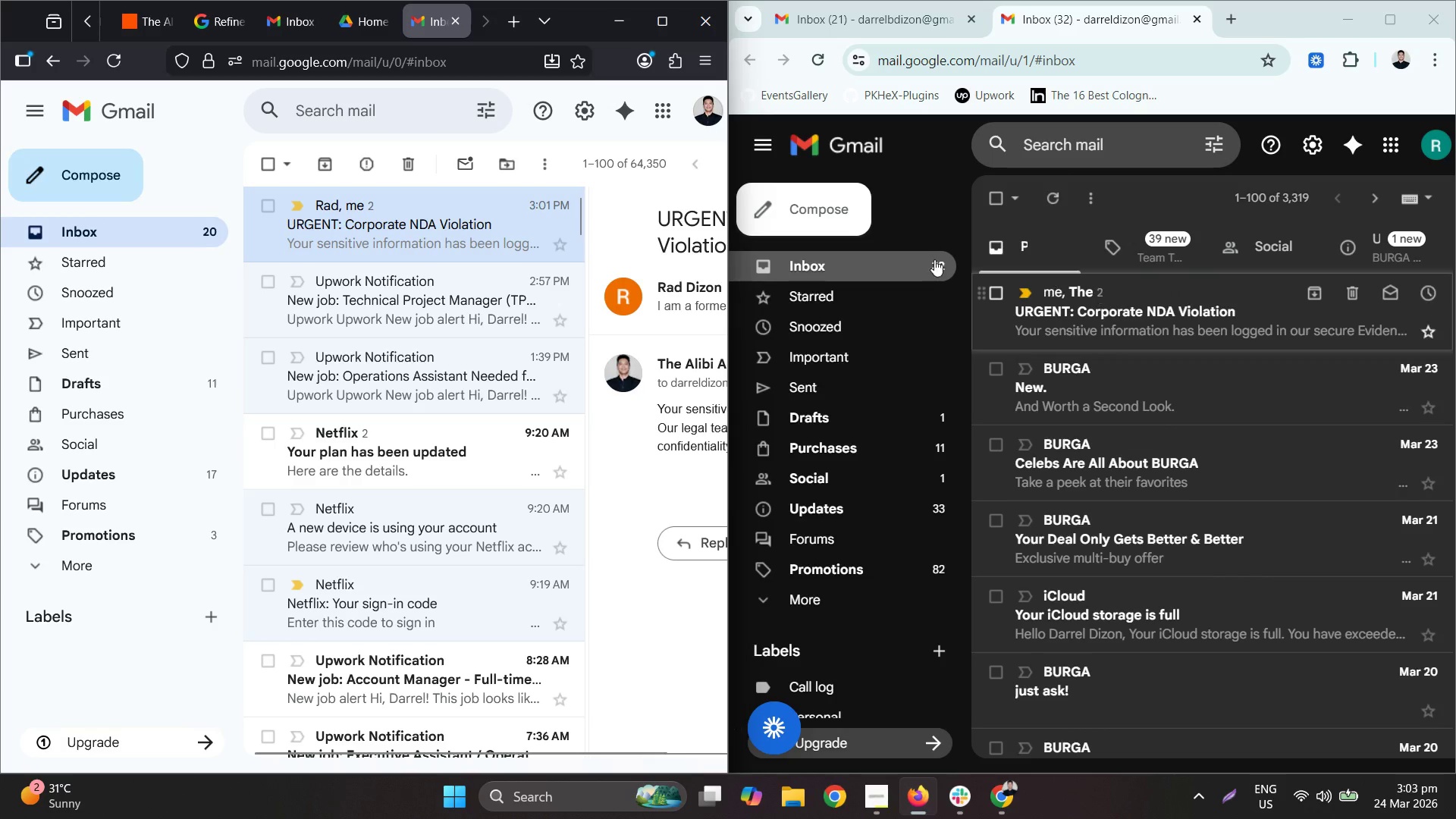 
double_click([792, 206])
 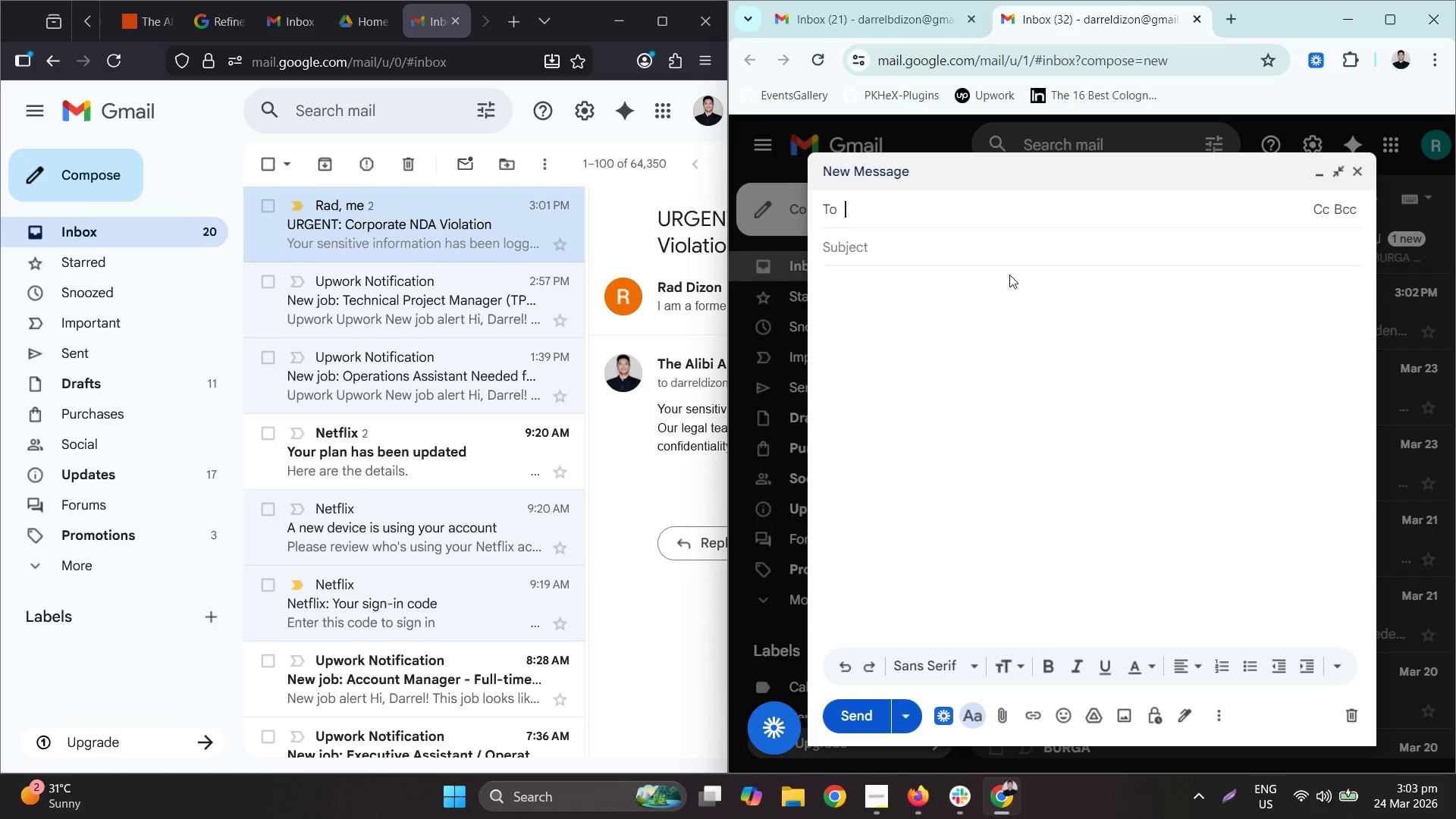 
type(da)
 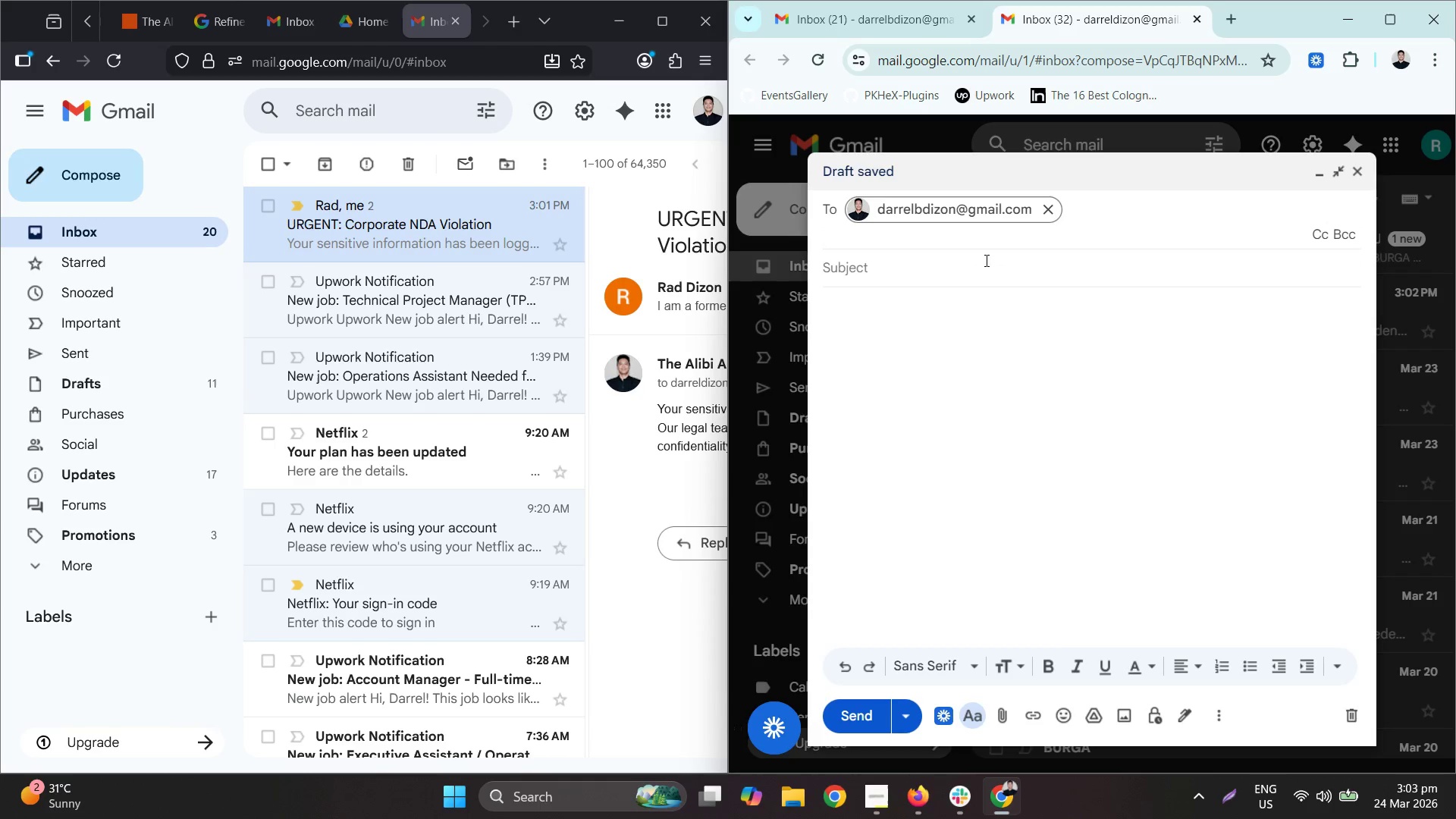 
double_click([961, 262])
 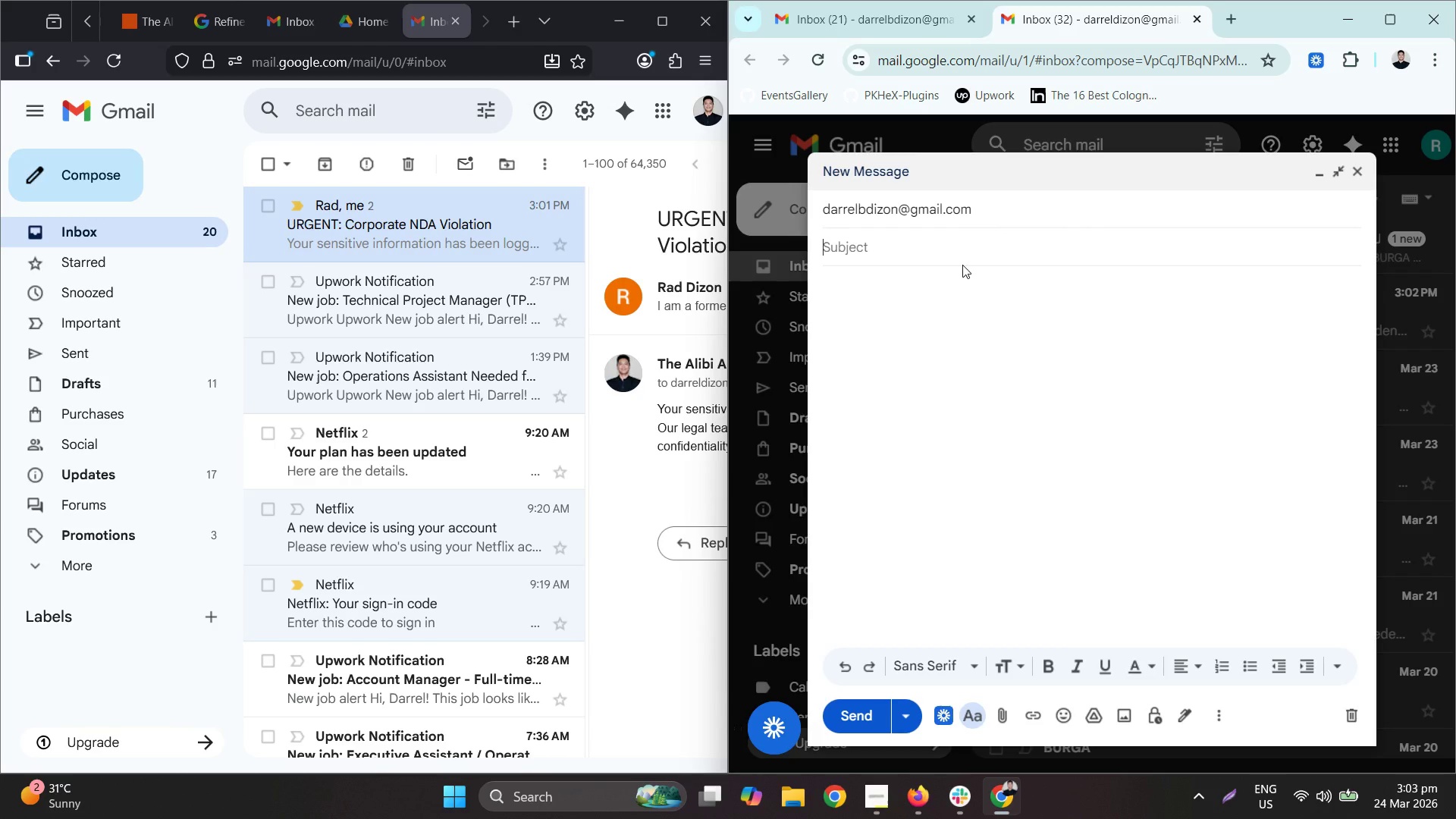 
wait(11.56)
 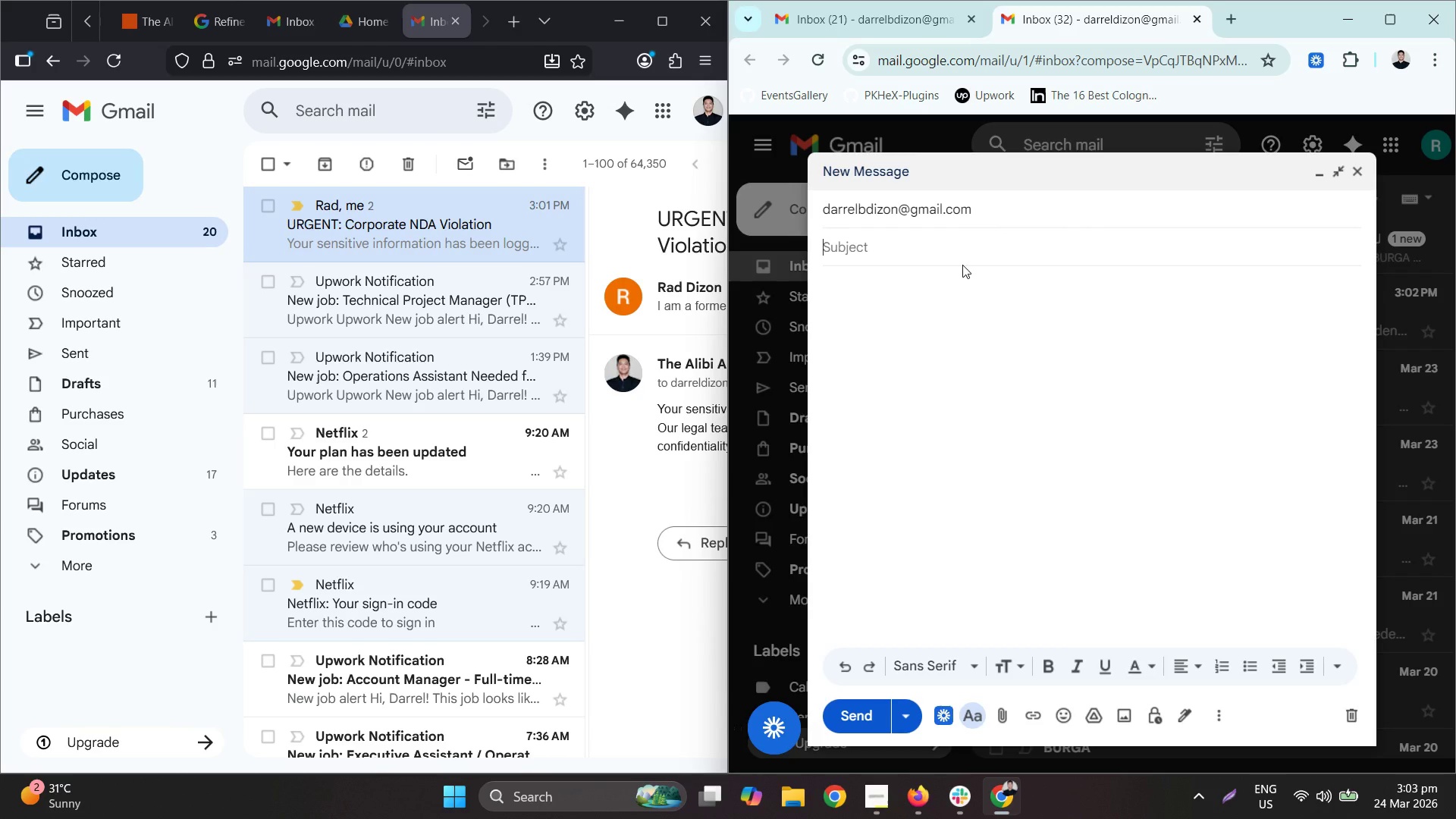 
left_click([888, 235])
 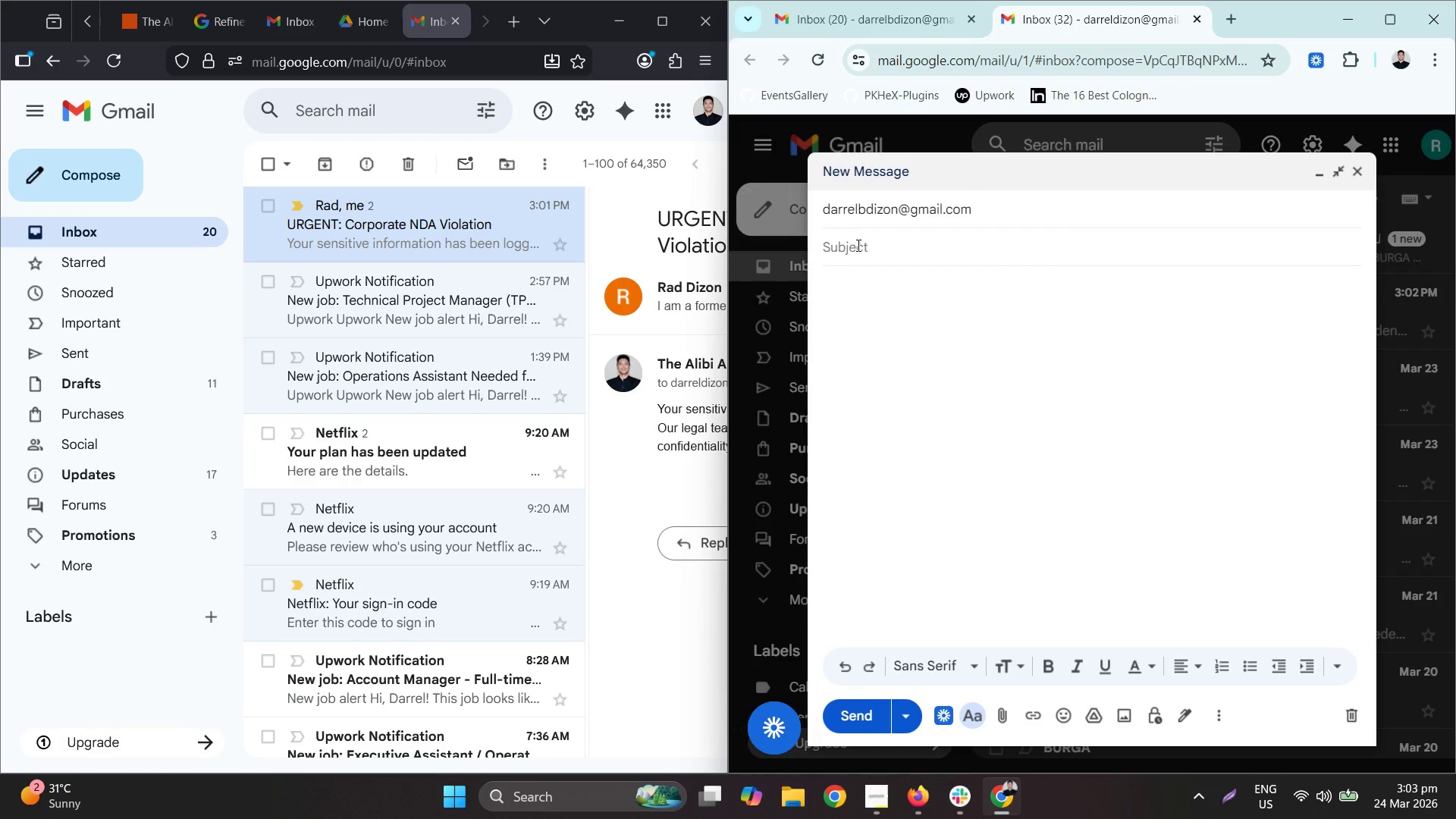 
wait(17.74)
 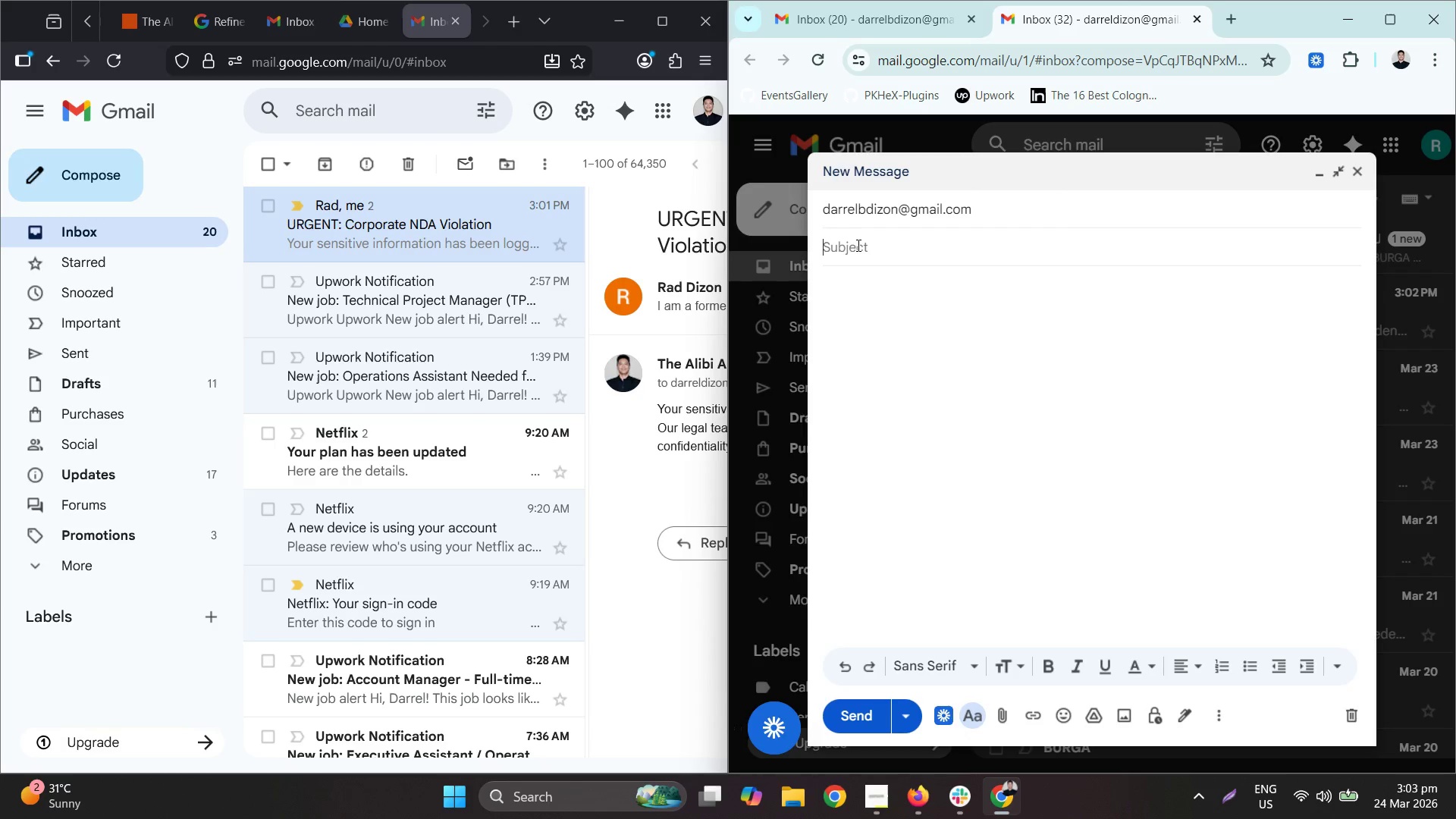 
type(Cease amd D)
key(Backspace)
key(Backspace)
key(Backspace)
key(Backspace)
type(md )
key(Backspace)
key(Backspace)
key(Backspace)
type(md )
key(Backspace)
key(Backspace)
key(Backspace)
type(nd Desot)
key(Backspace)
type(st)
 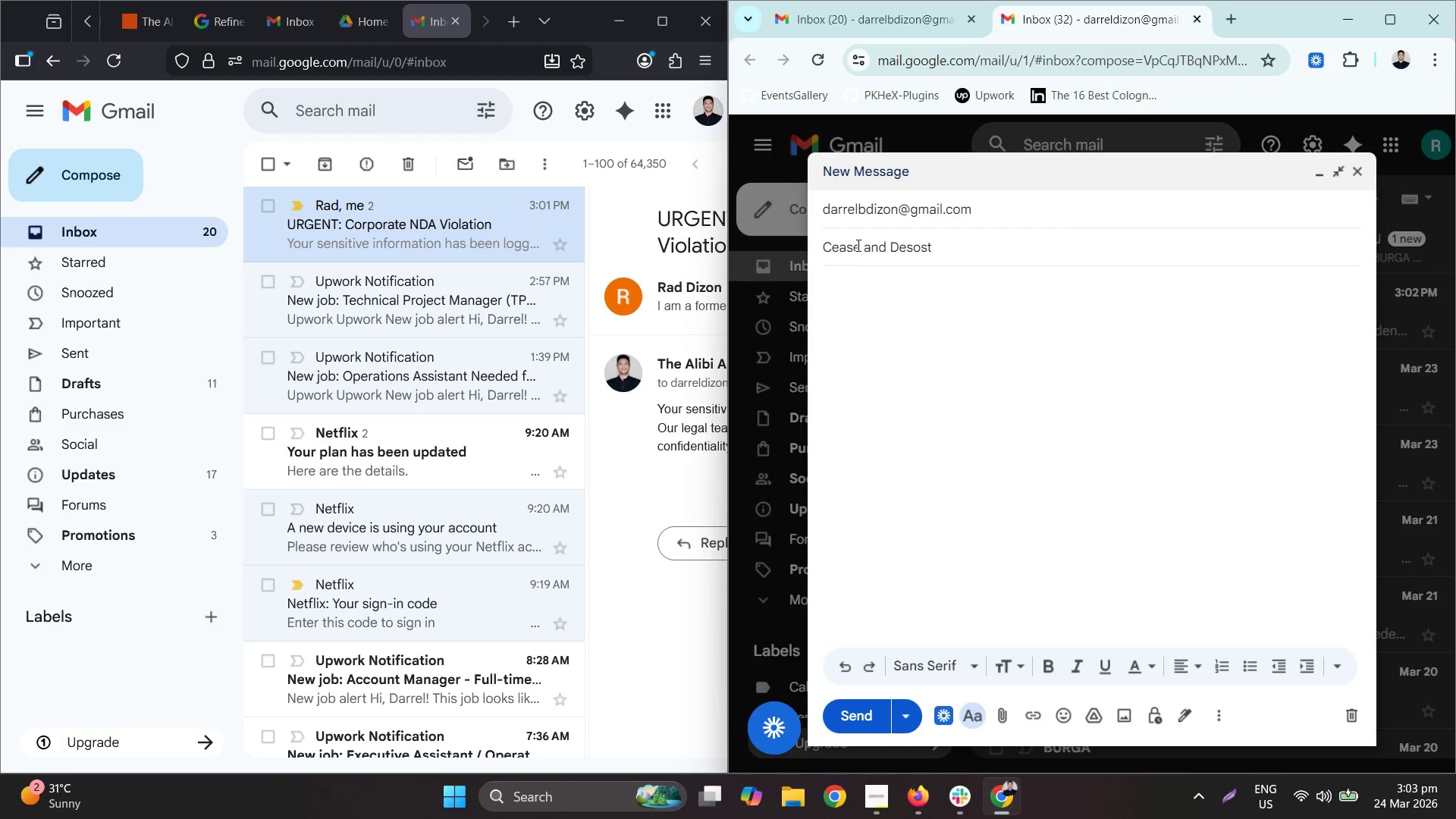 
left_click([923, 240])
 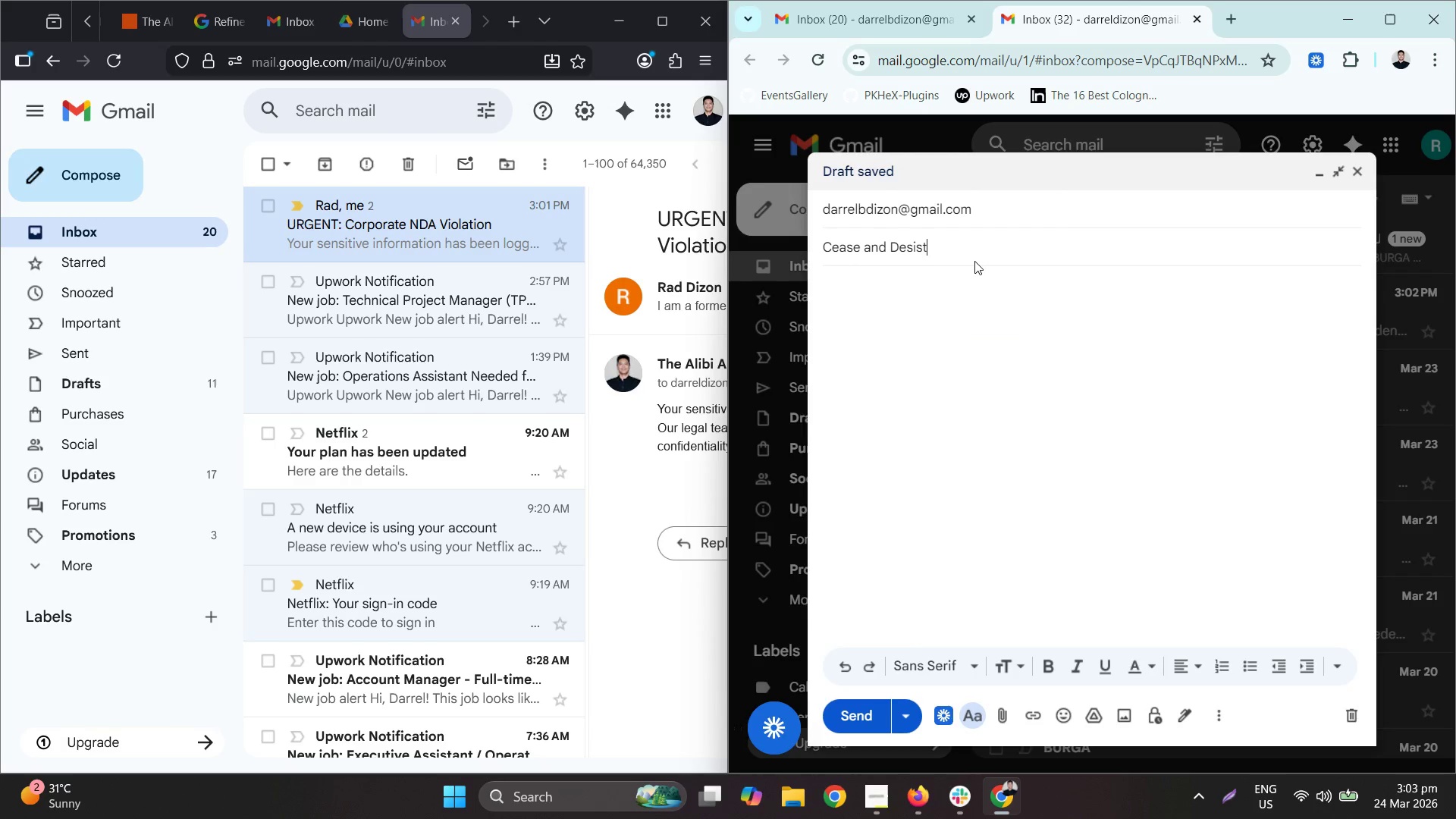 
double_click([942, 299])
 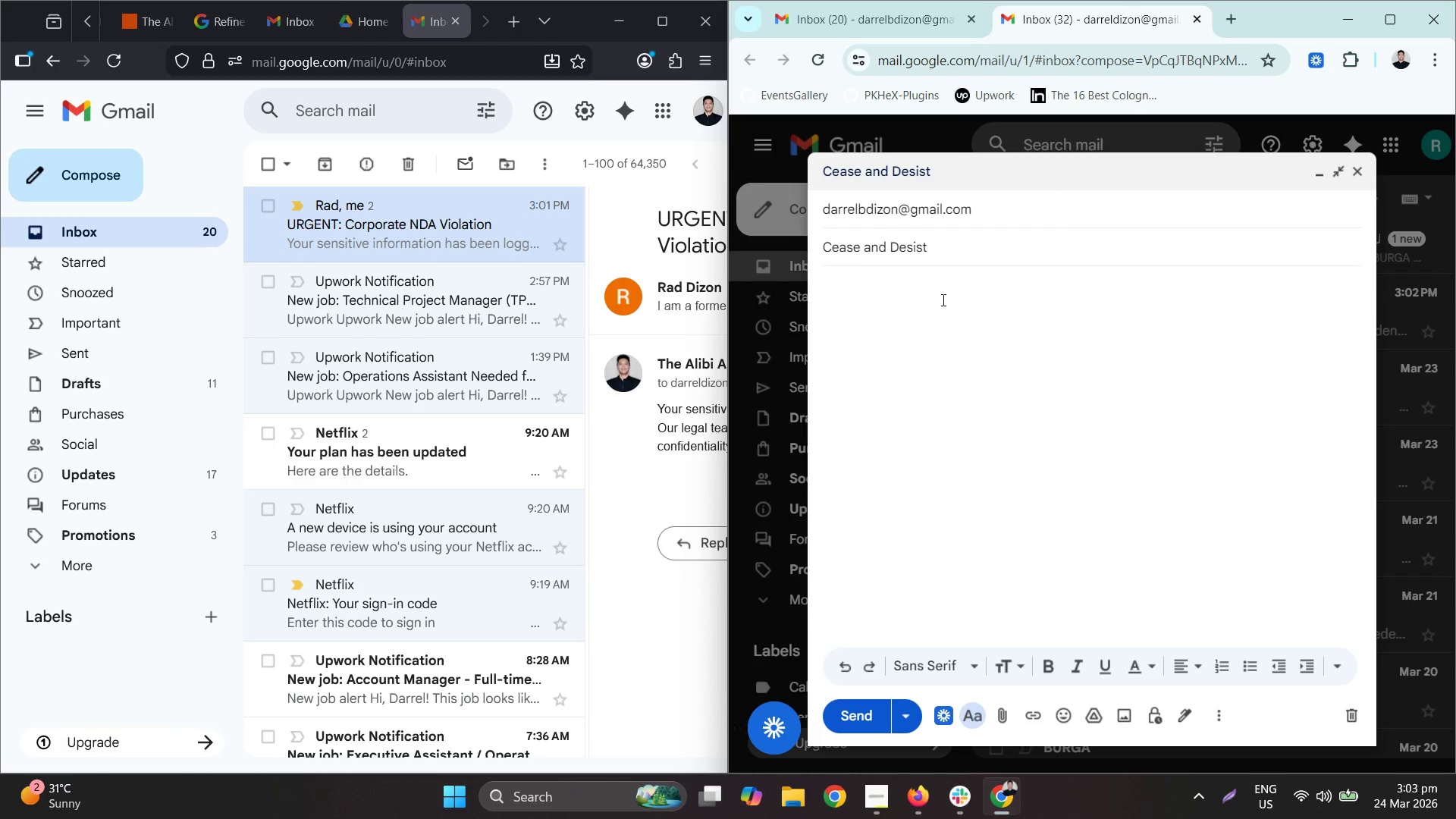 
type(You are investigating a closed case. My client demands you stop or y)
key(Backspace)
type(we will file an j)
key(Backspace)
type(injuc)
key(Backspace)
type(nc)
key(Tab)
type(.)
 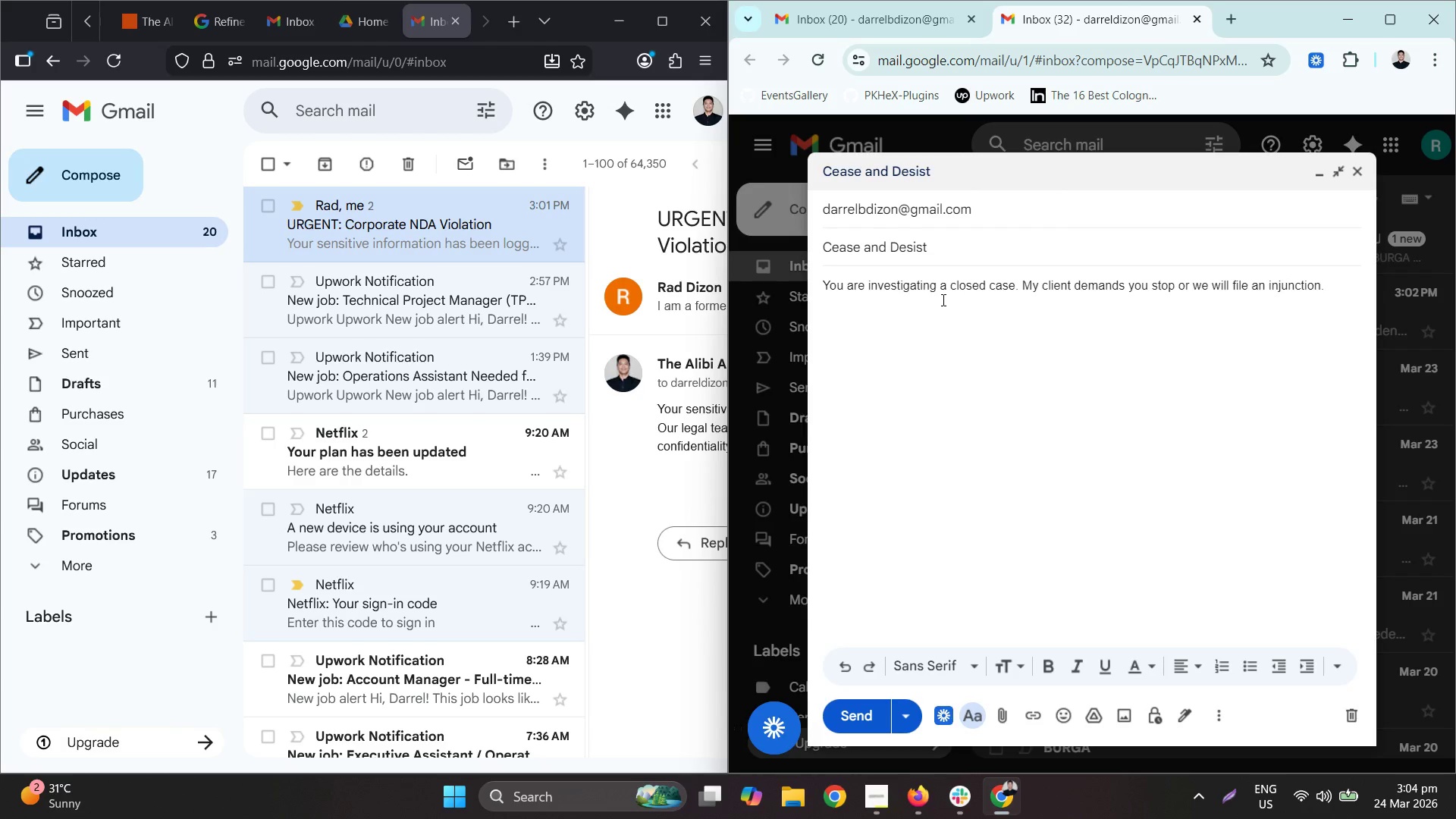 
left_click([875, 719])
 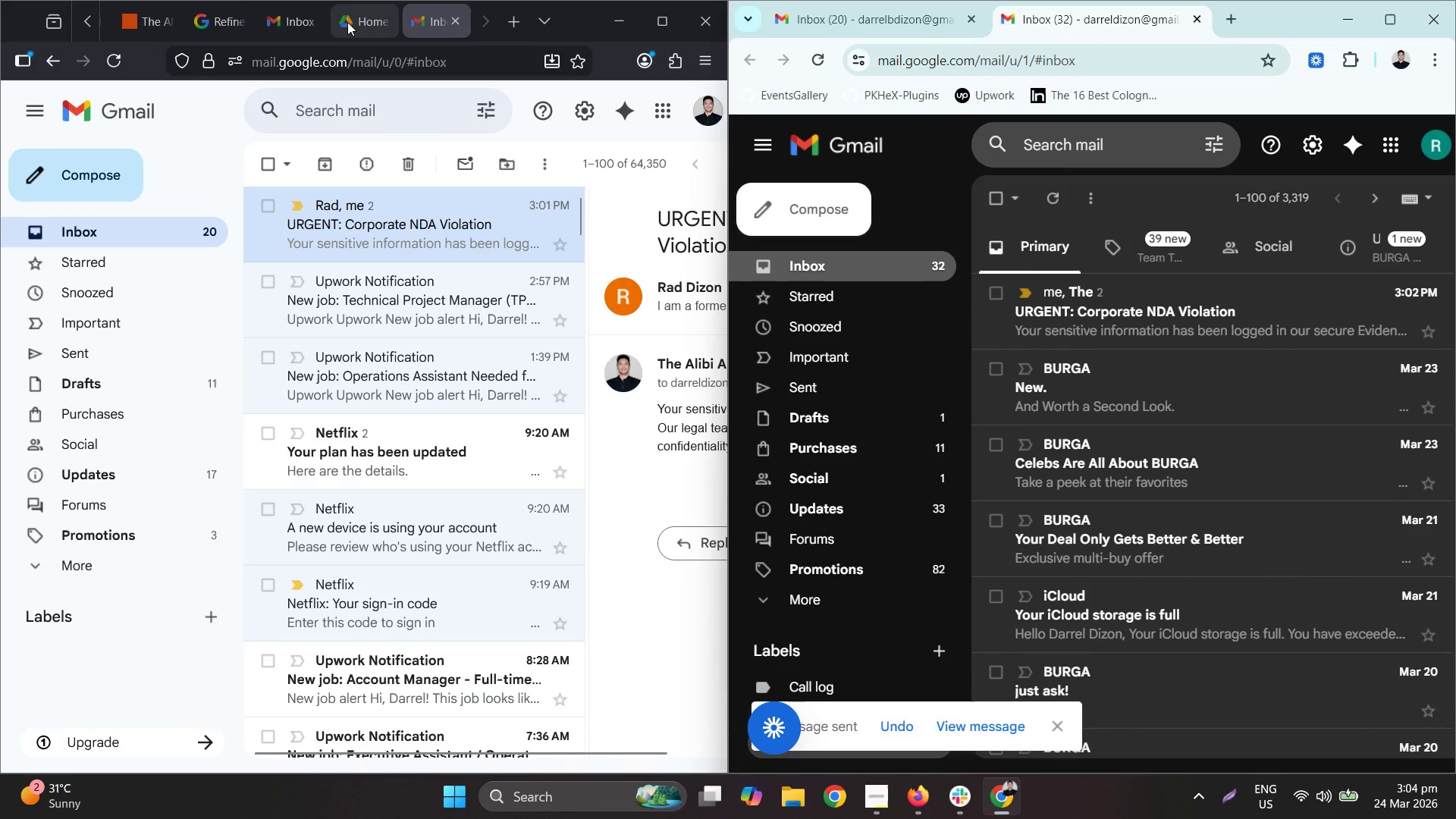 
wait(7.28)
 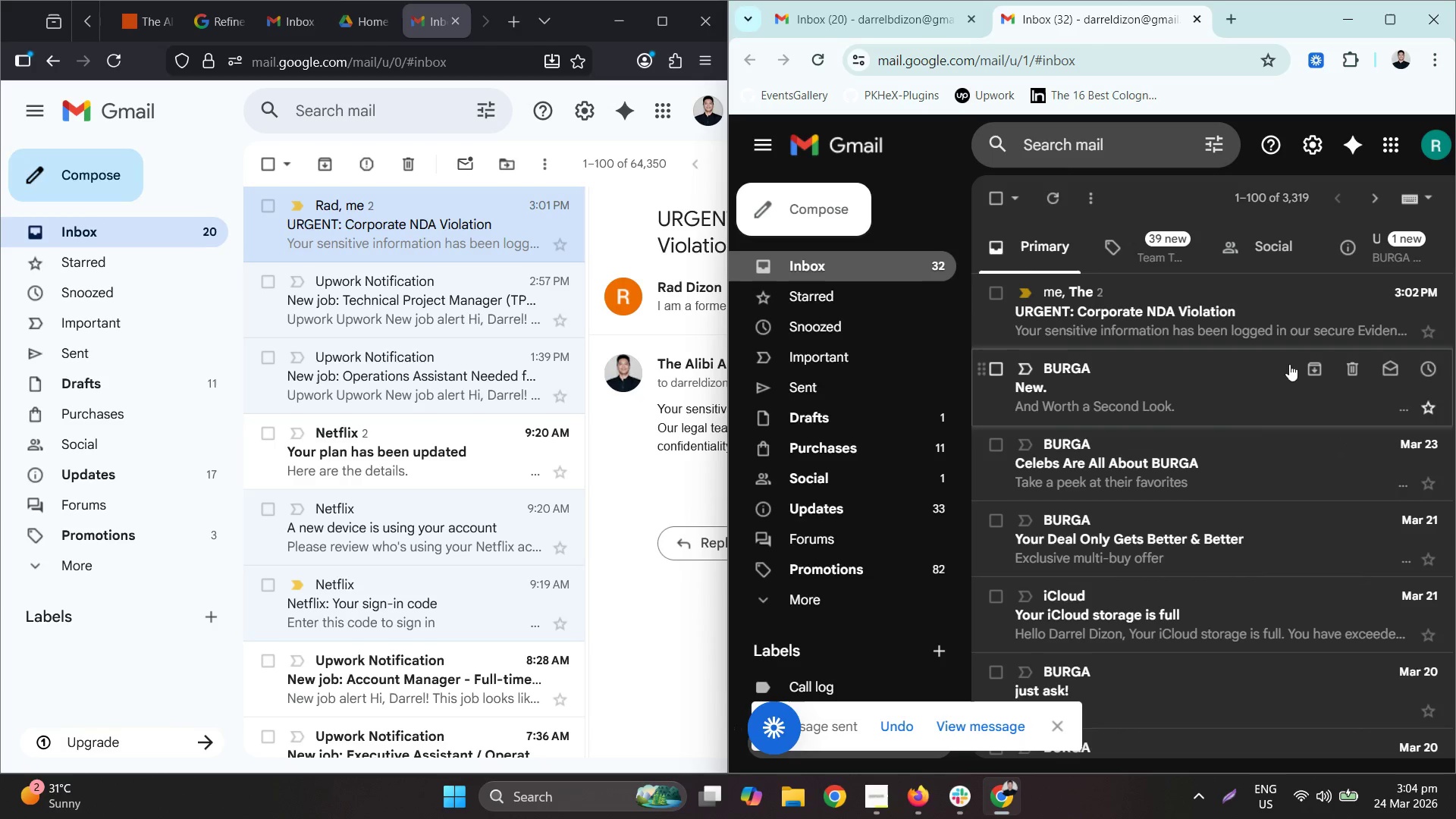 
left_click([256, 295])
 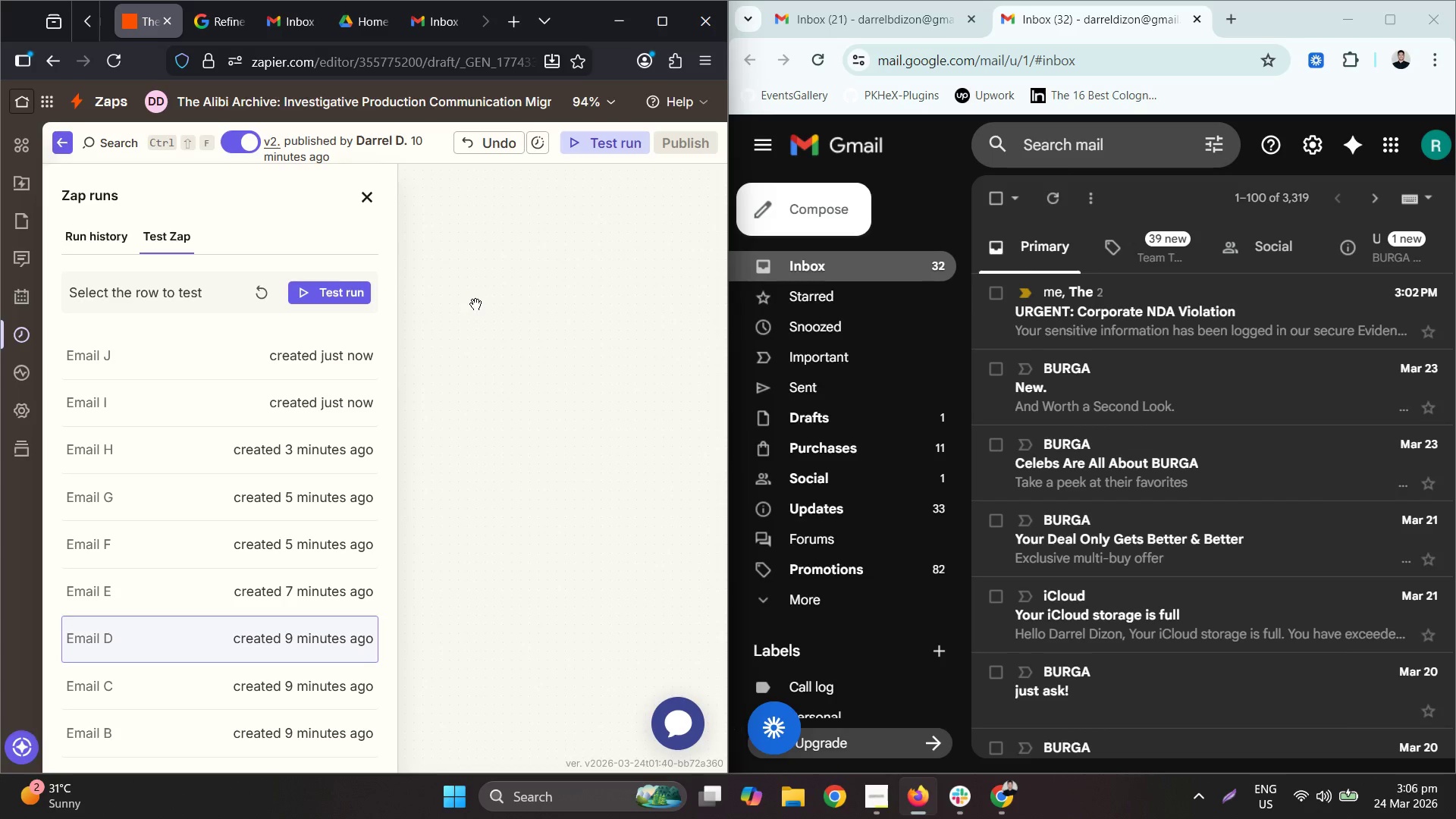 
wait(114.86)
 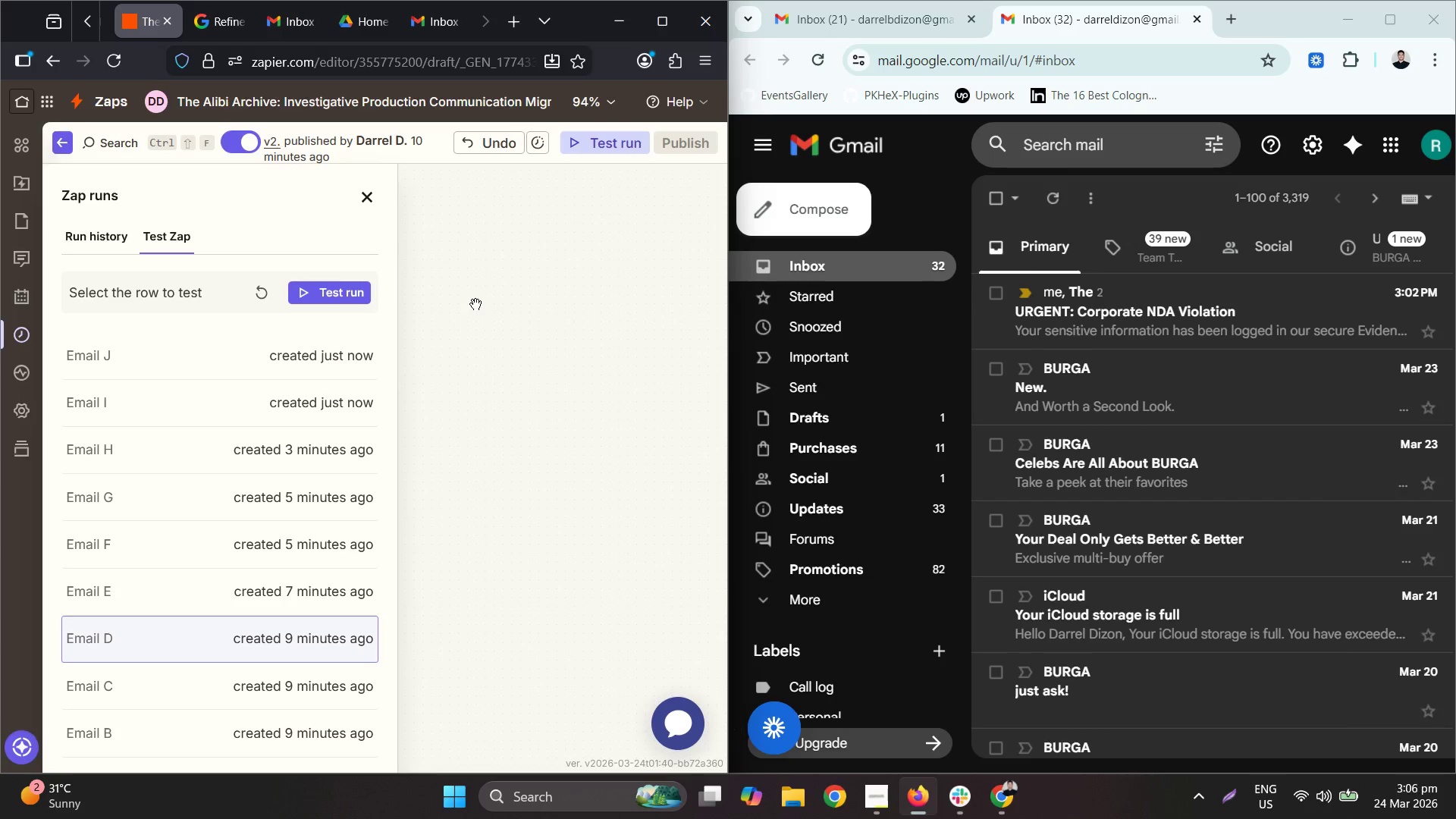 
key(Unknown)
 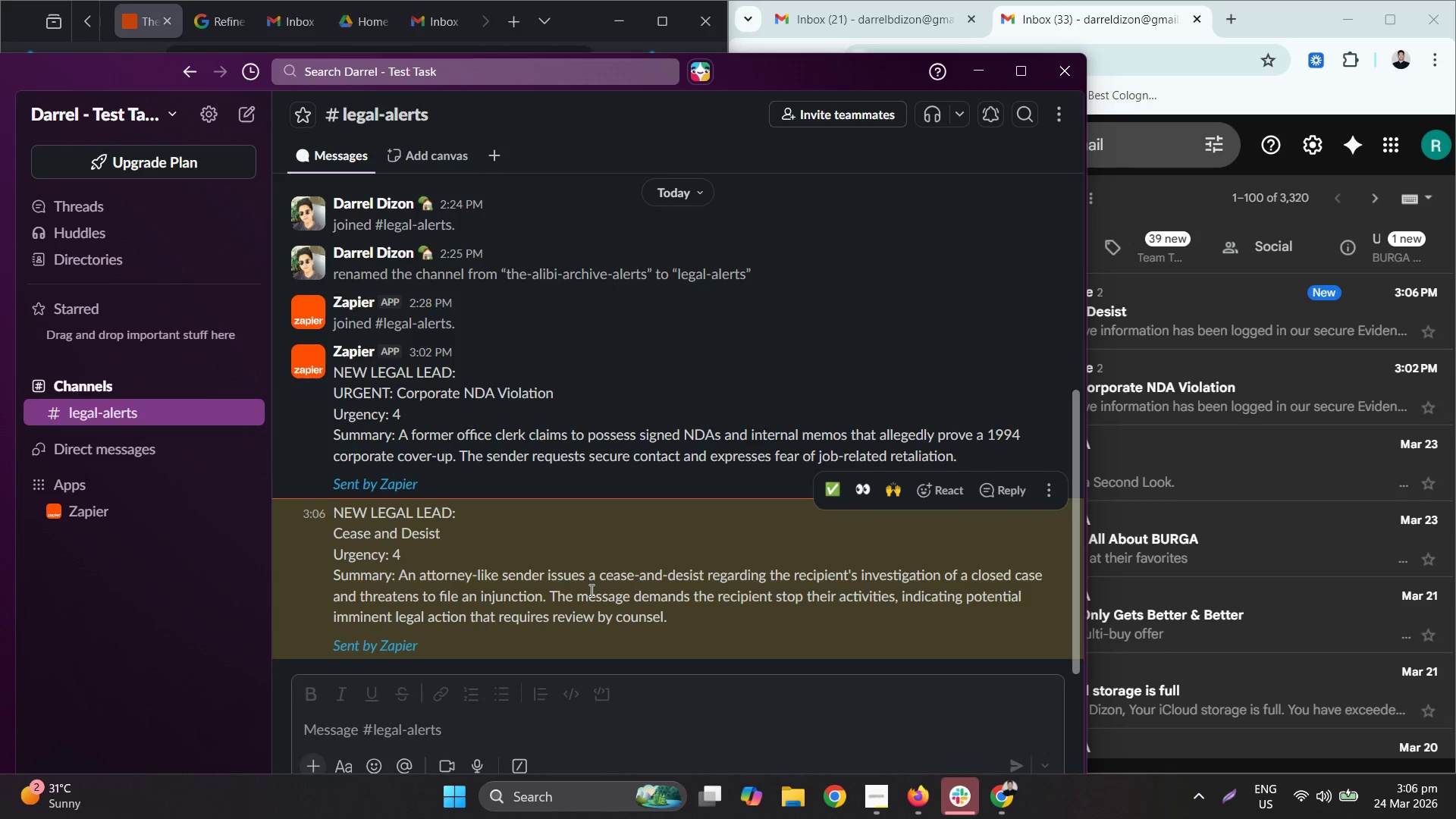 
double_click([591, 590])
 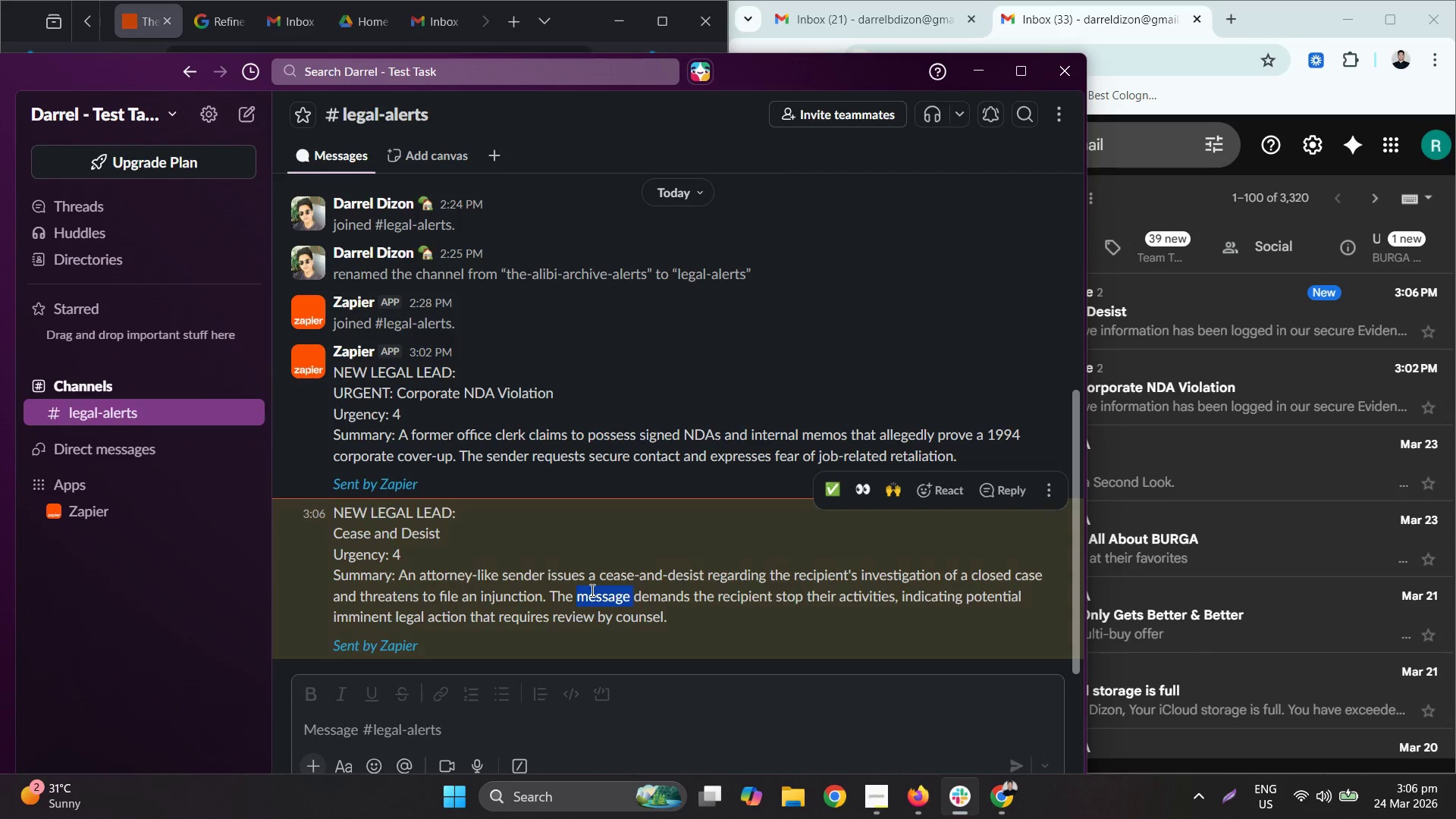 
triple_click([591, 590])
 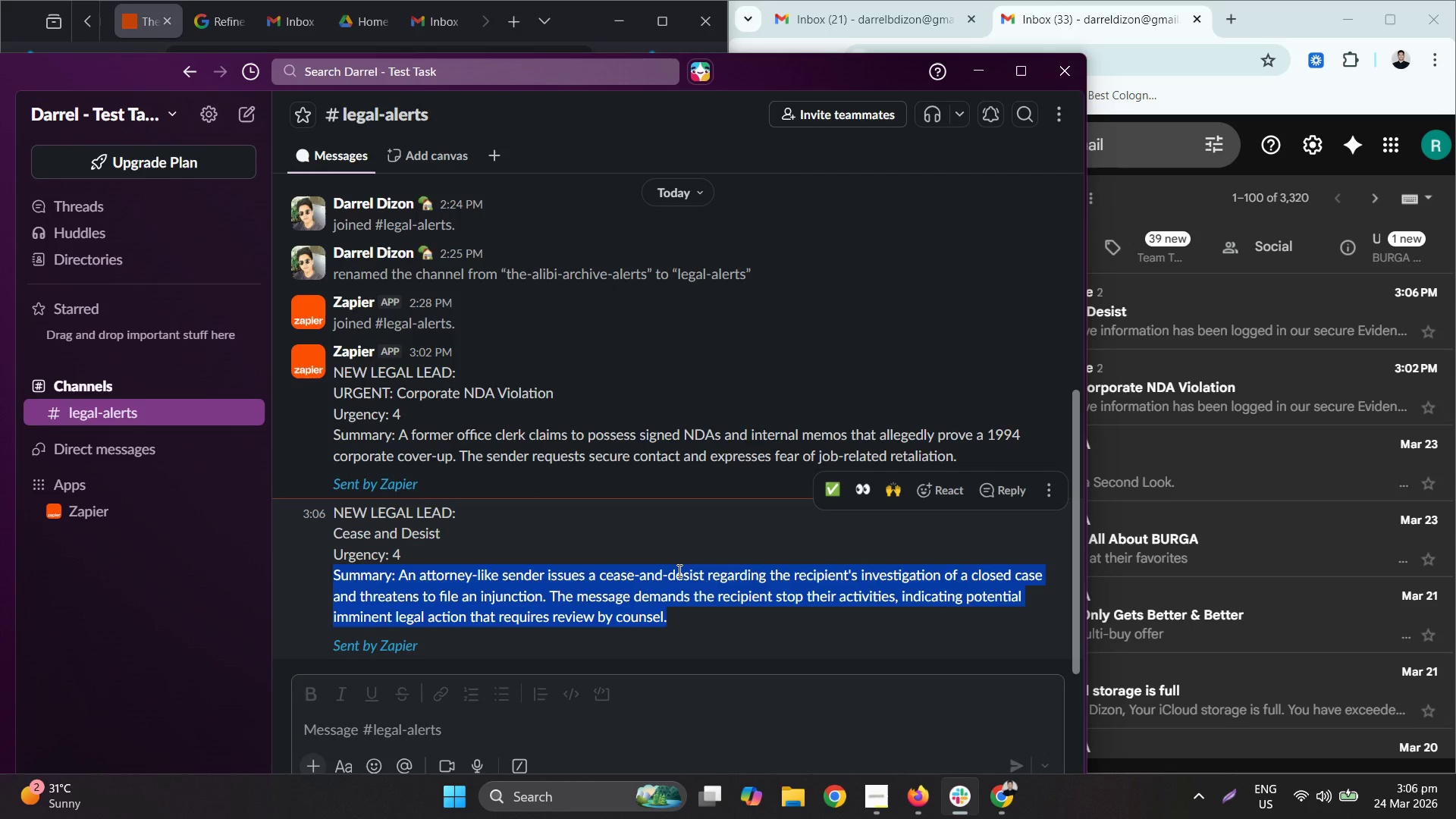 
wait(7.35)
 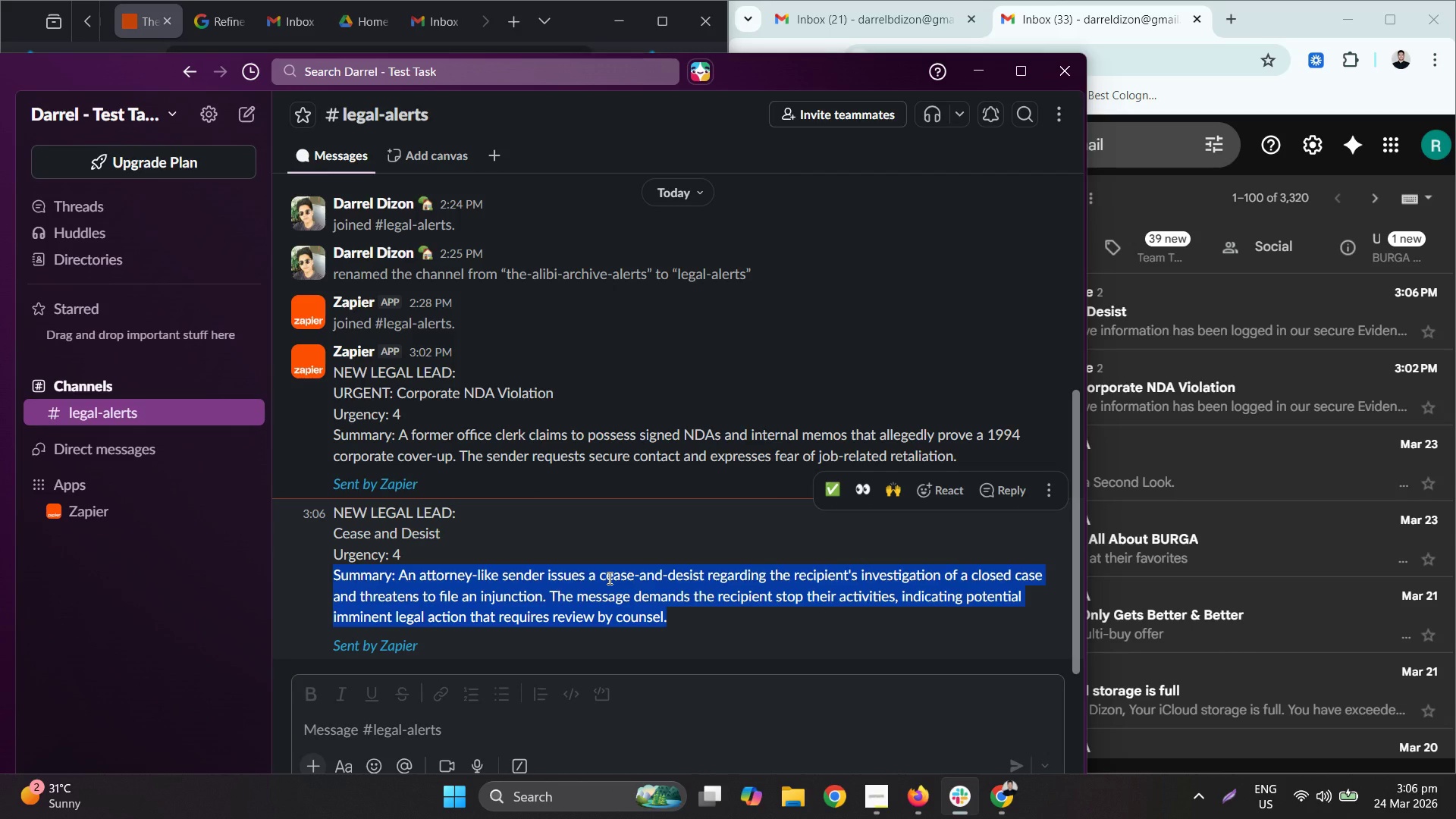 
mouse_move([1010, 477])
 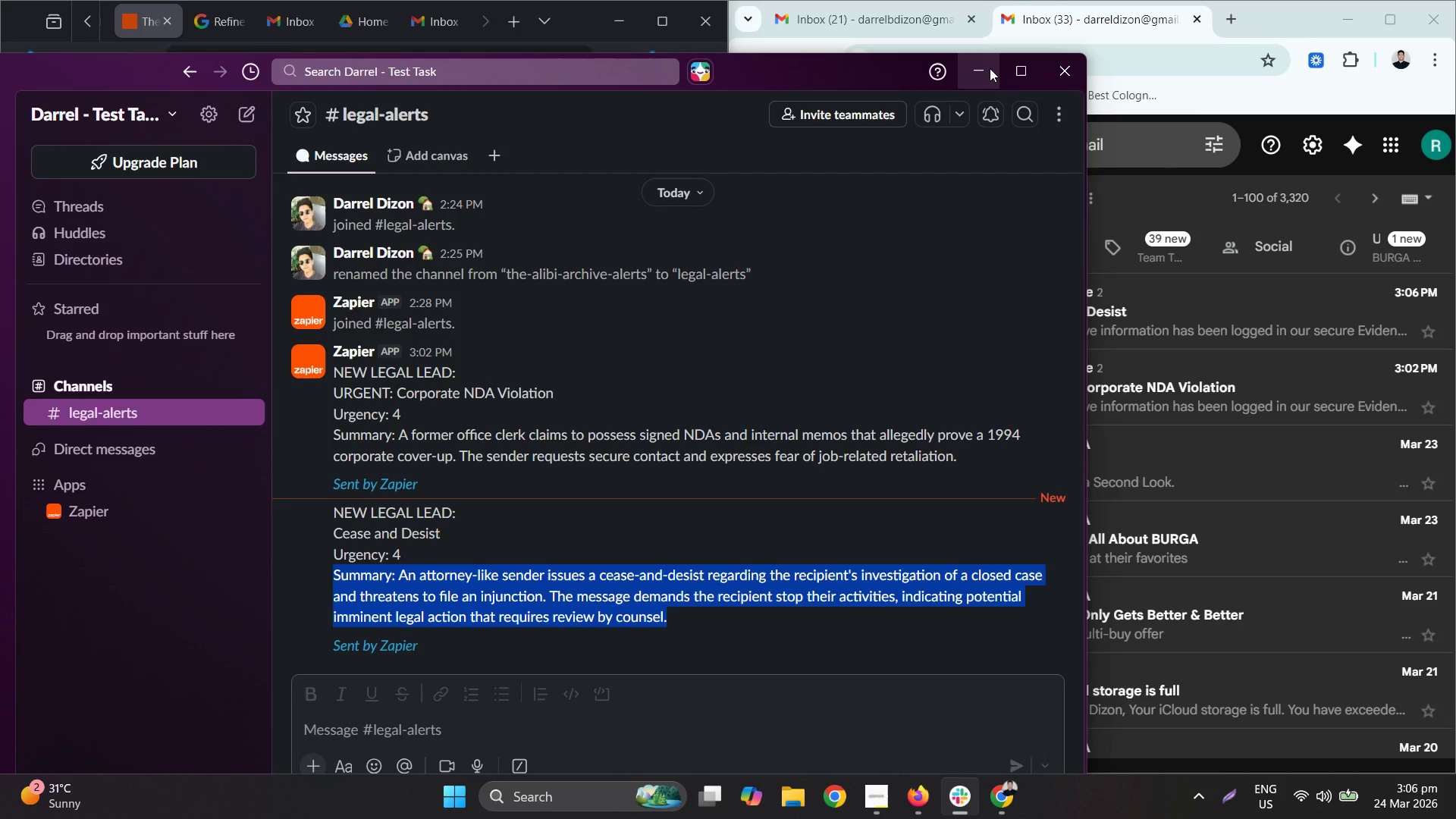 
left_click([990, 68])
 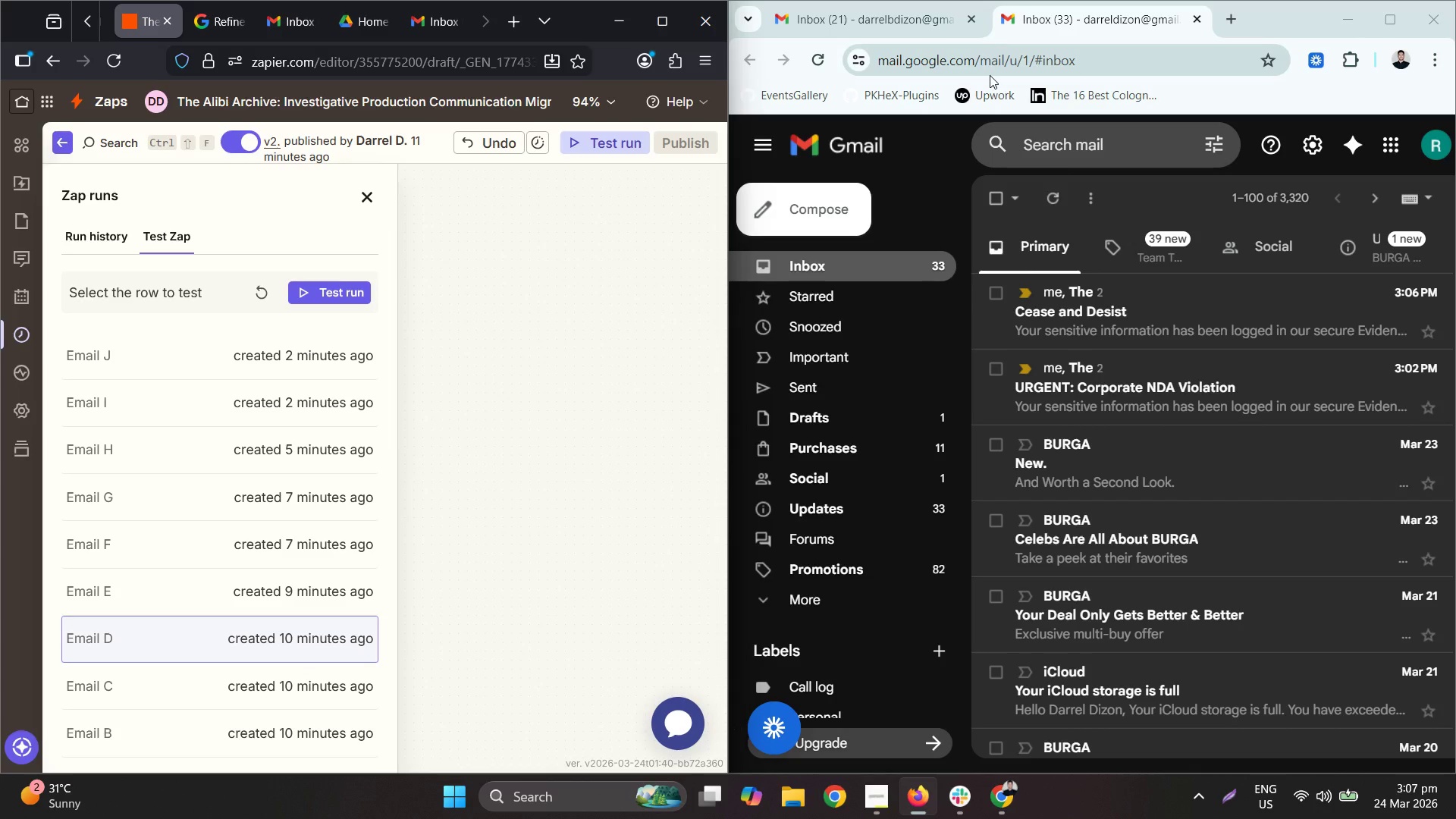 
wait(35.58)
 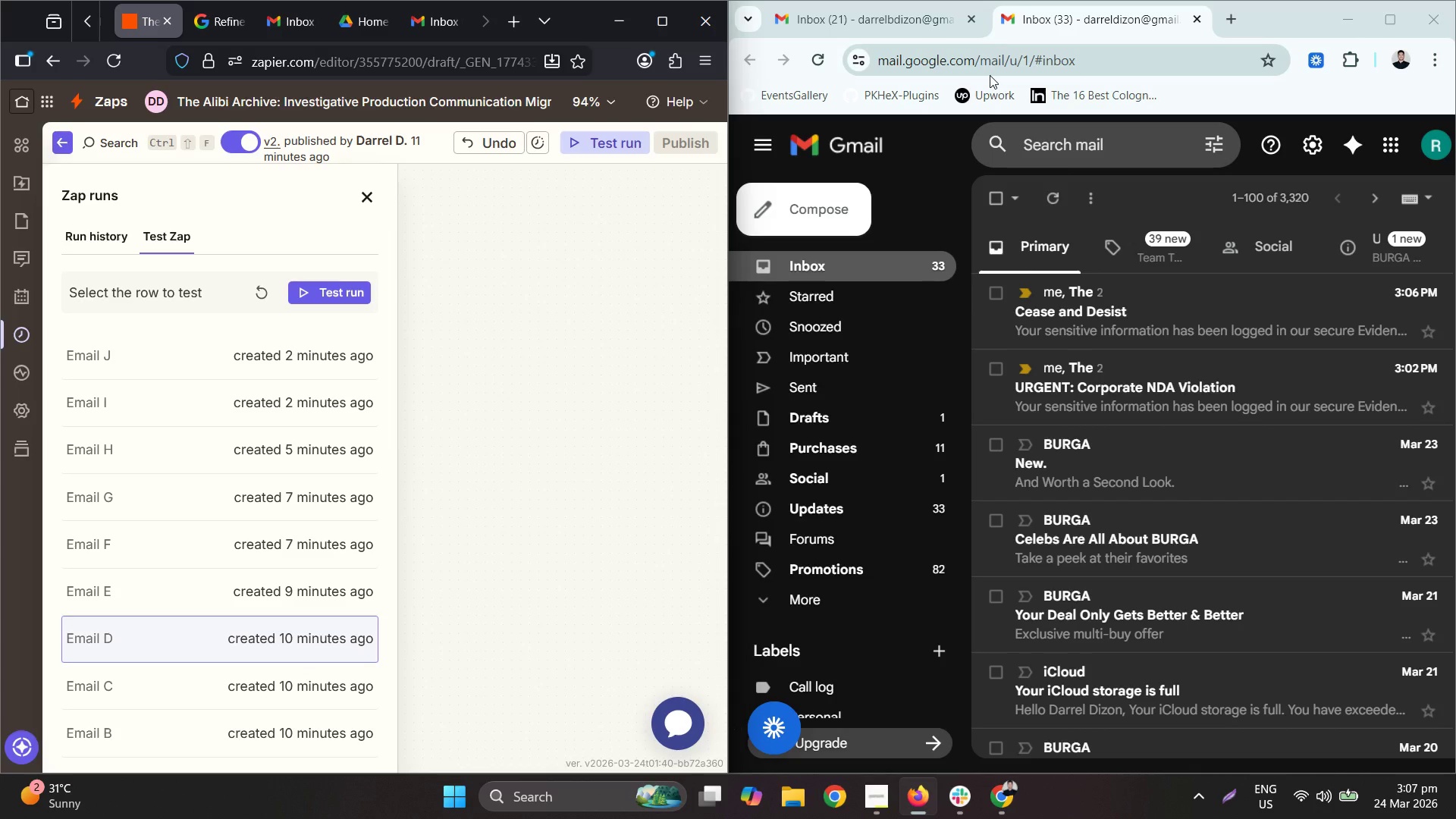 
left_click([663, 20])
 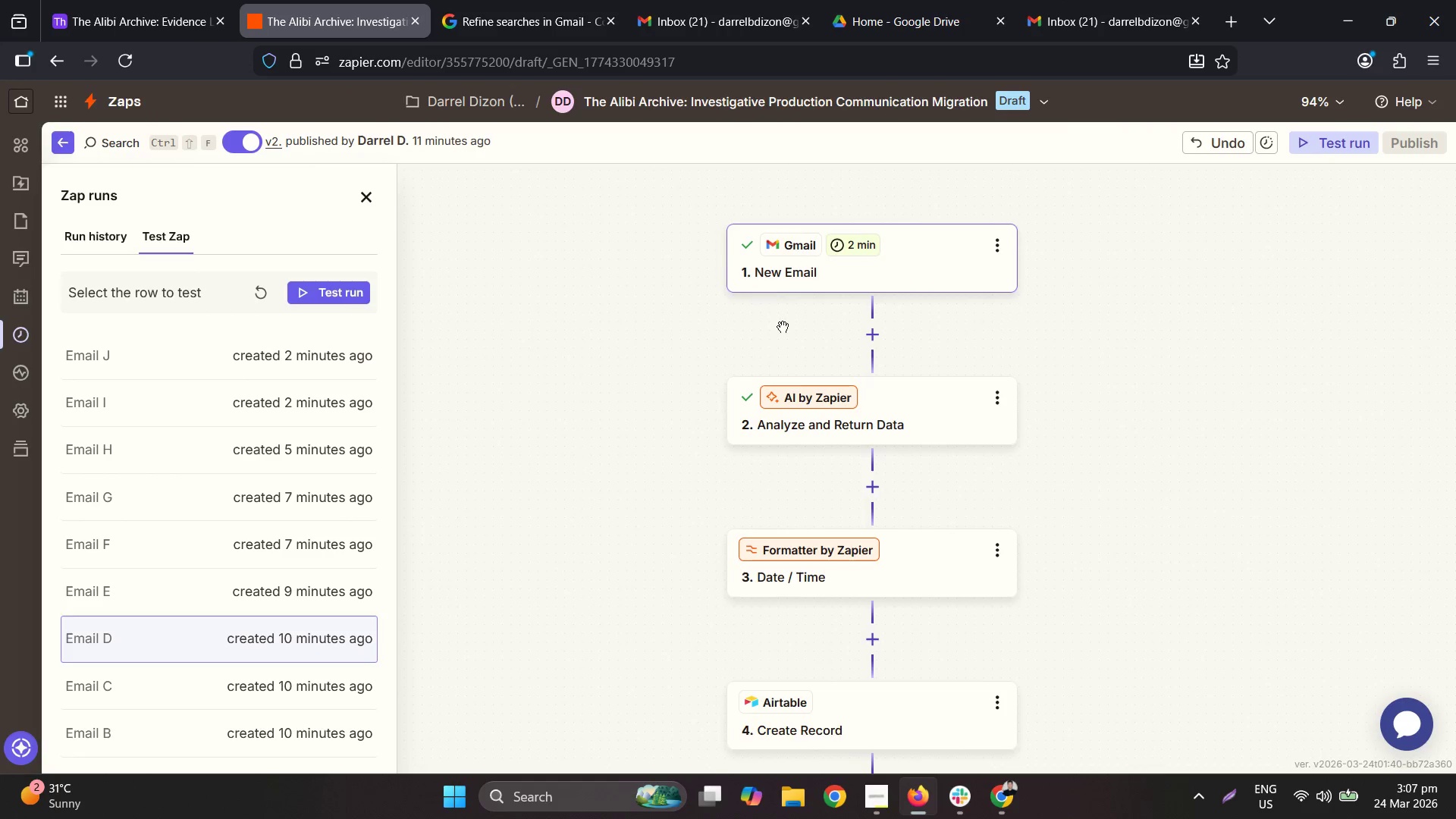 
left_click([874, 409])
 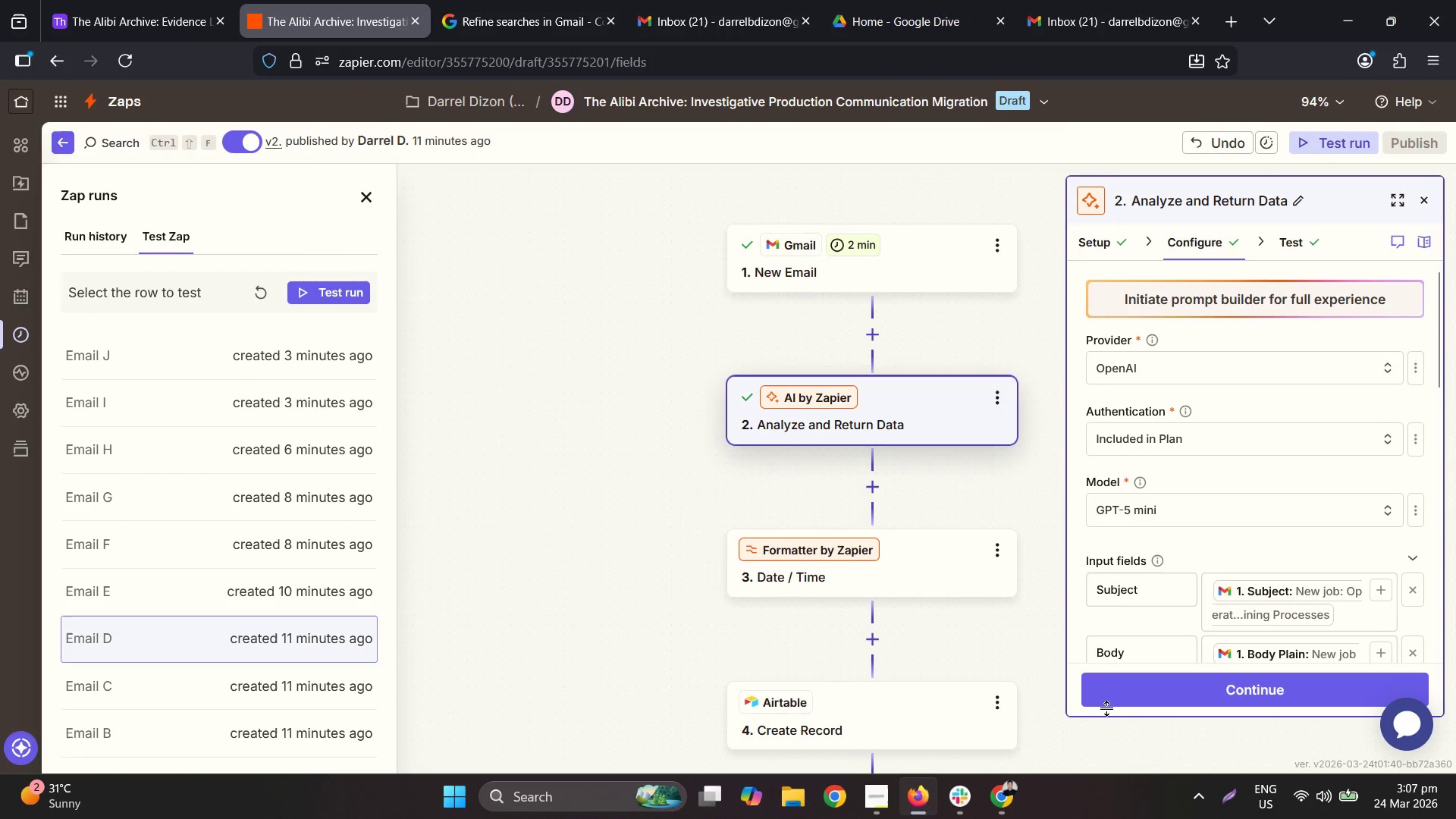 
scroll: coordinate [1300, 457], scroll_direction: up, amount: 1.0
 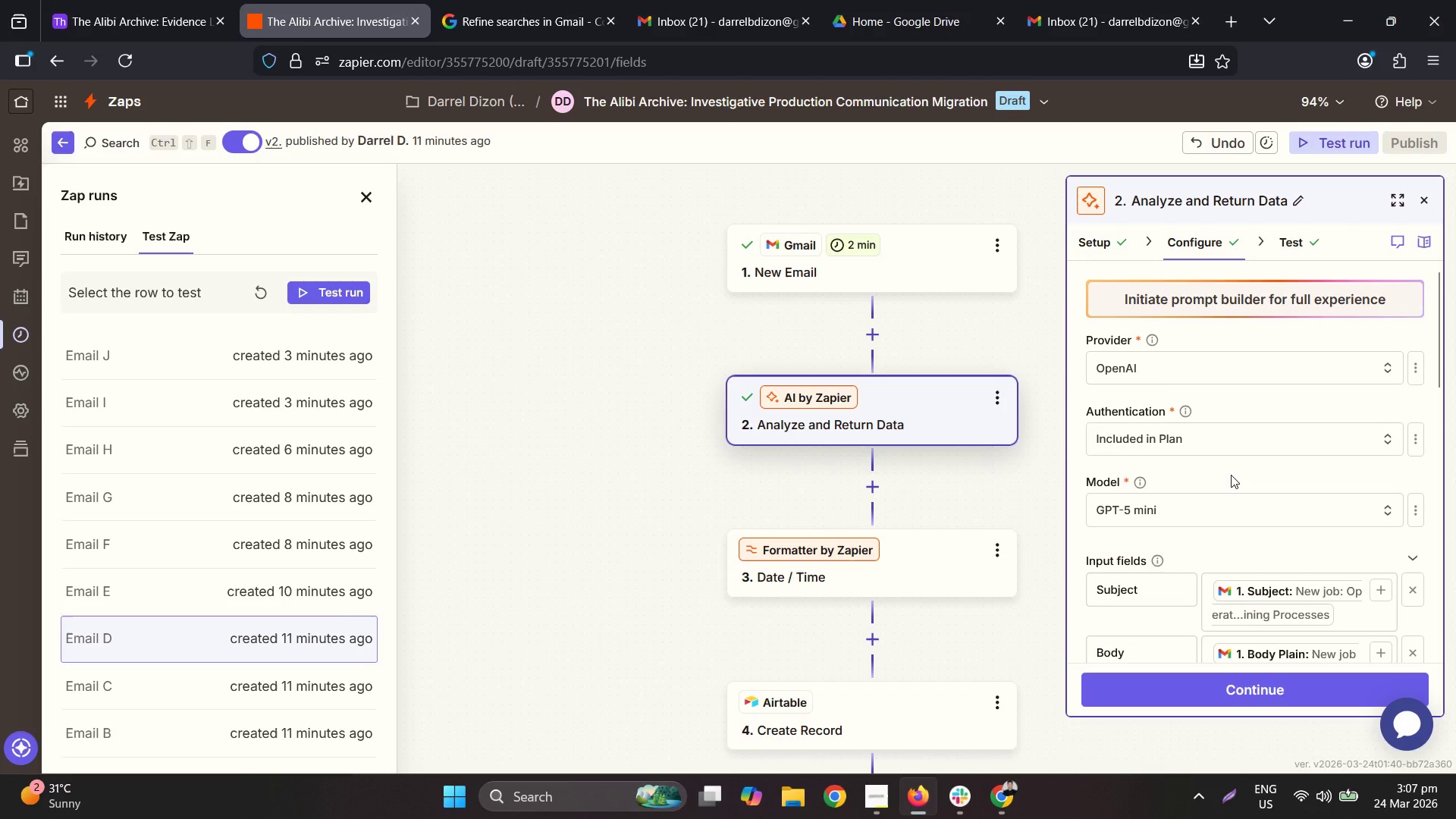 
scroll: coordinate [1231, 475], scroll_direction: down, amount: 4.0
 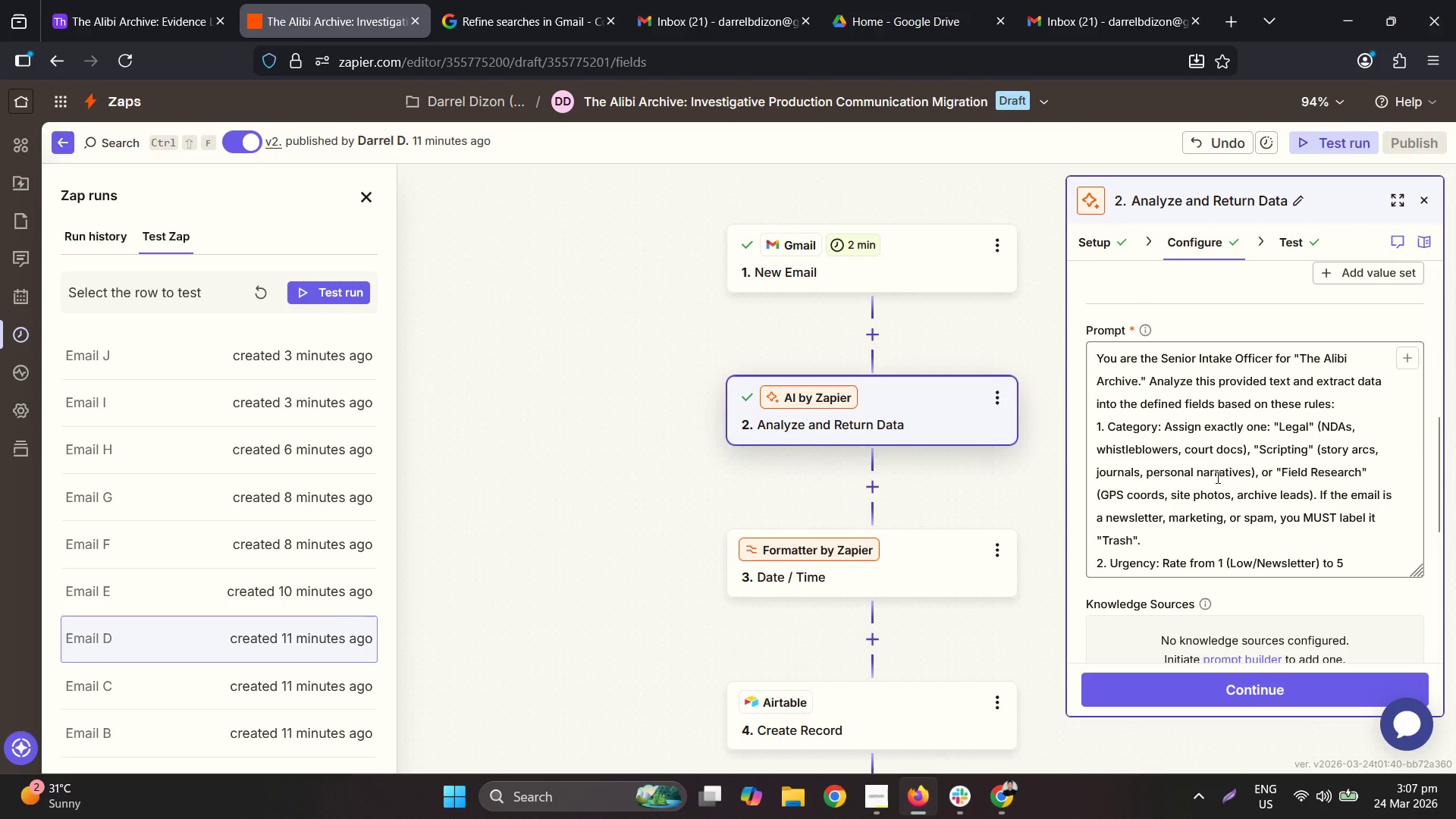 
left_click([1188, 491])
 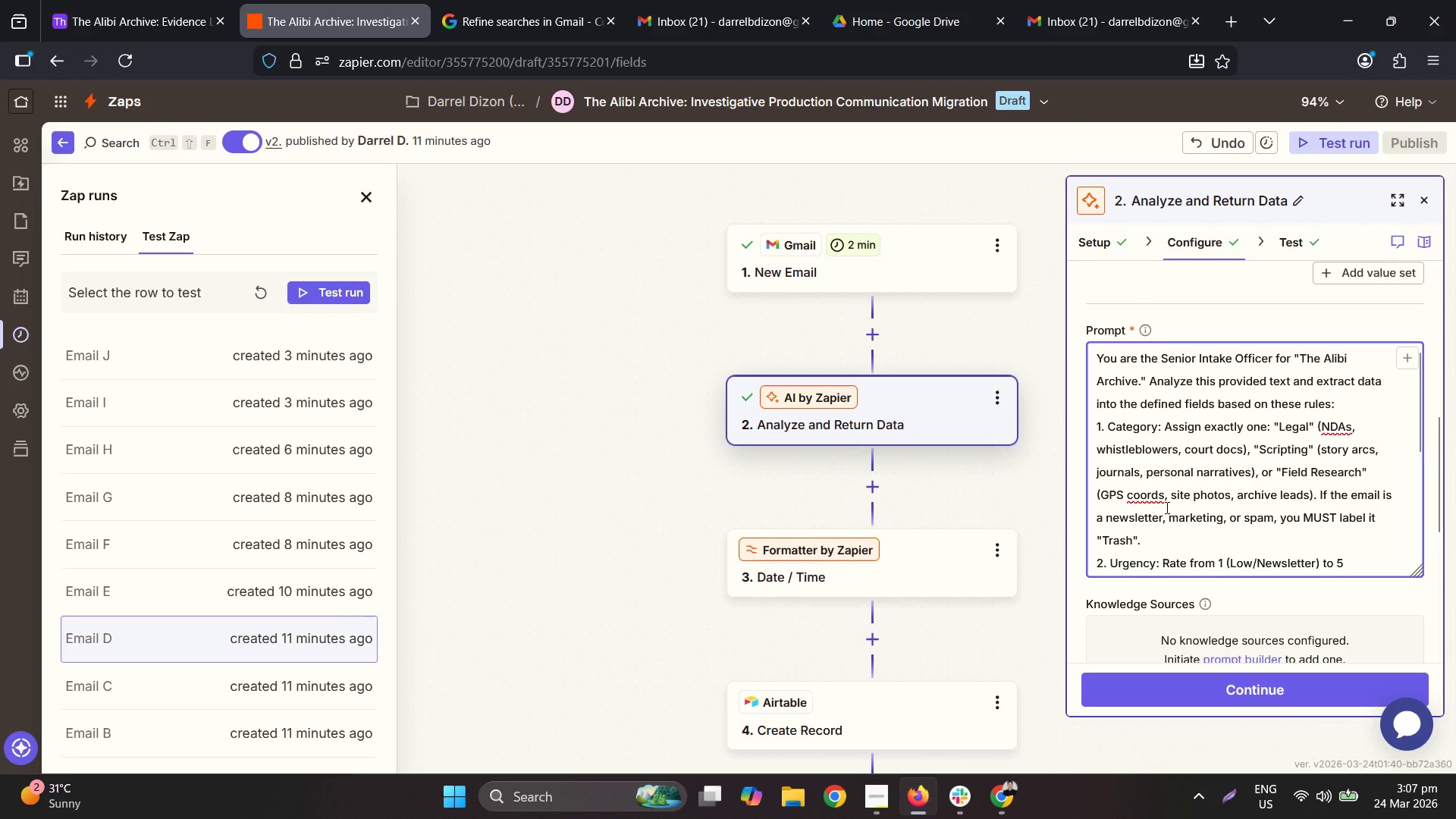 
scroll: coordinate [1166, 507], scroll_direction: down, amount: 1.0
 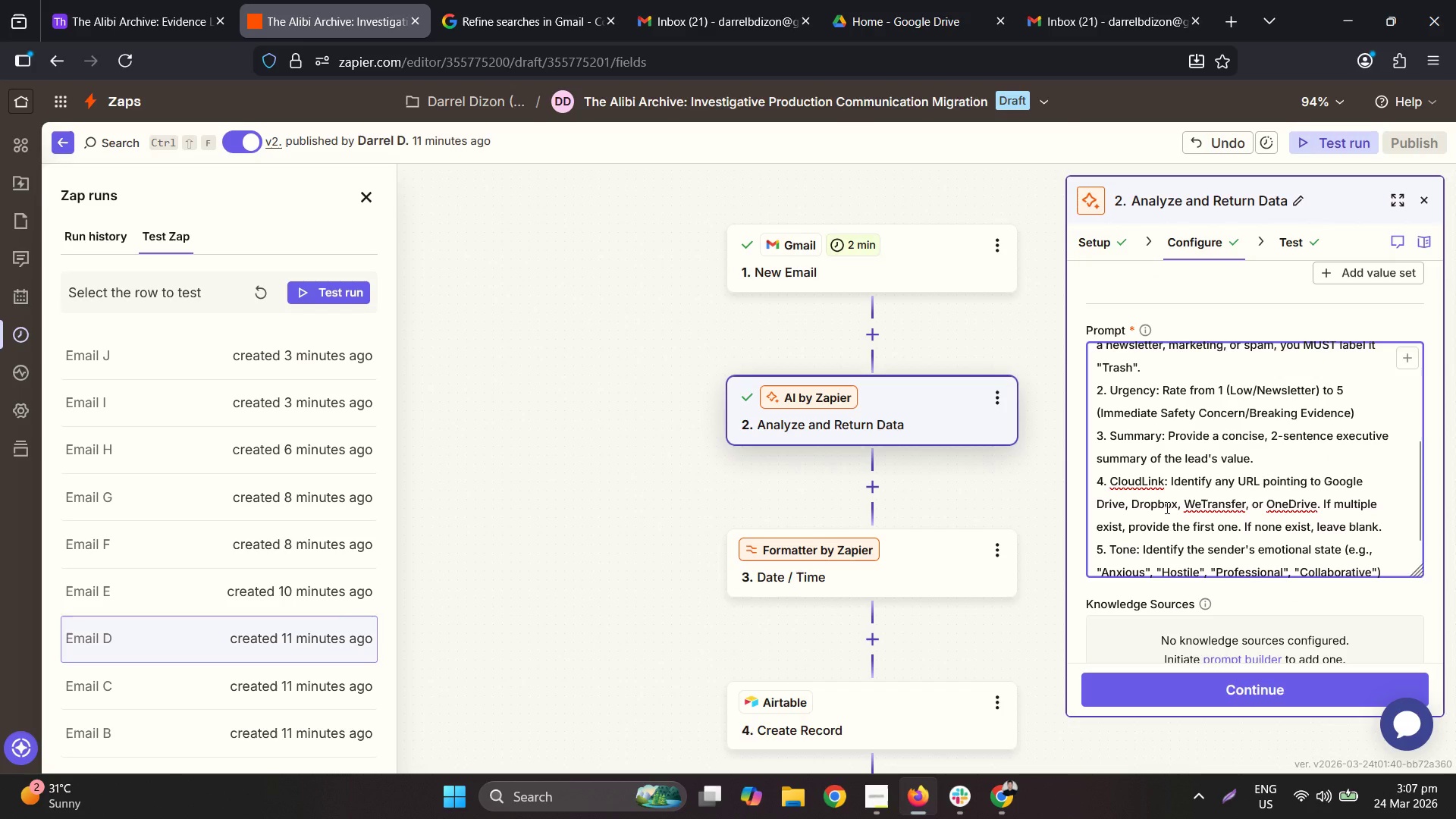 
scroll: coordinate [1166, 507], scroll_direction: up, amount: 2.0
 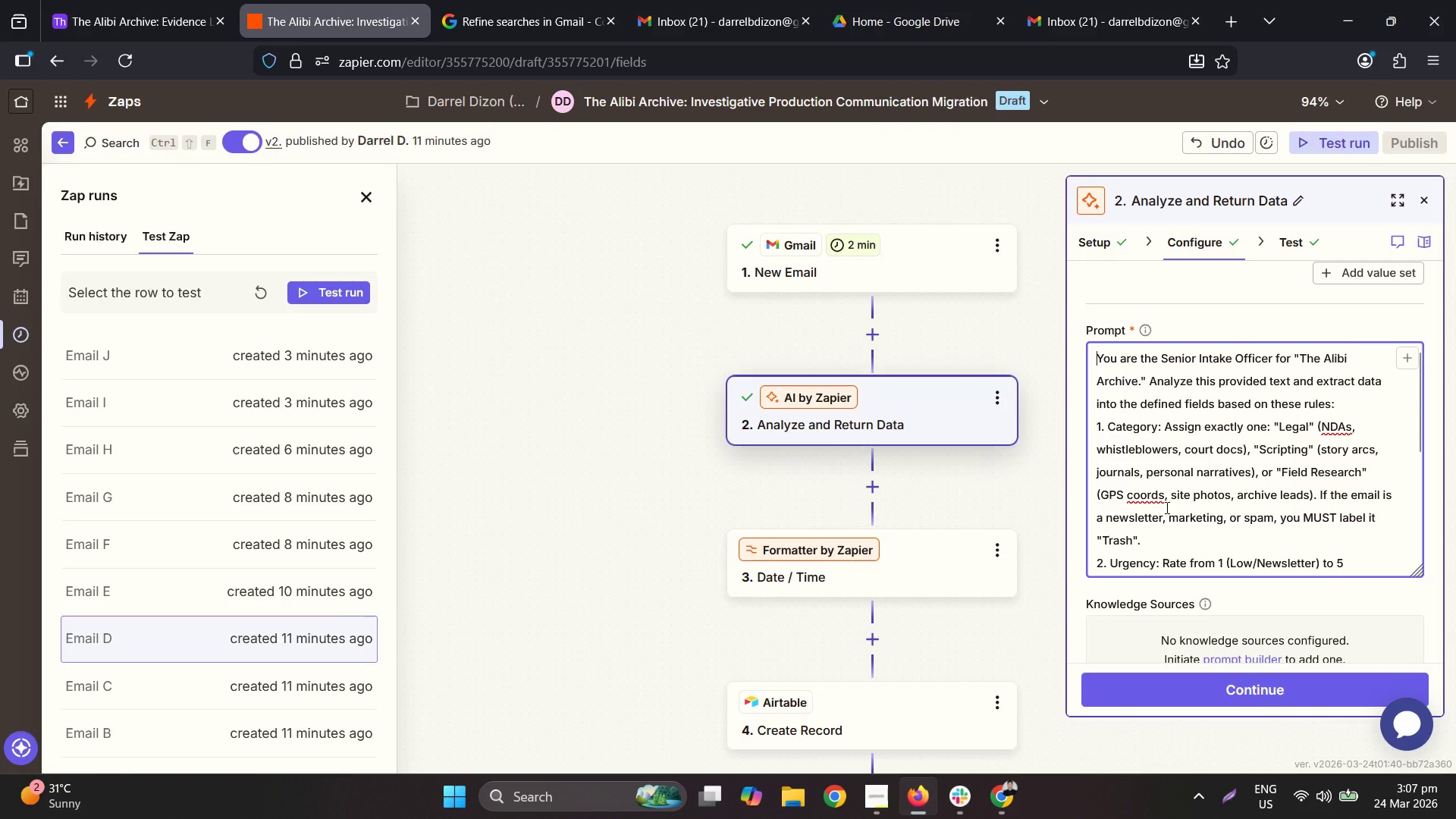 
scroll: coordinate [1166, 507], scroll_direction: down, amount: 1.0
 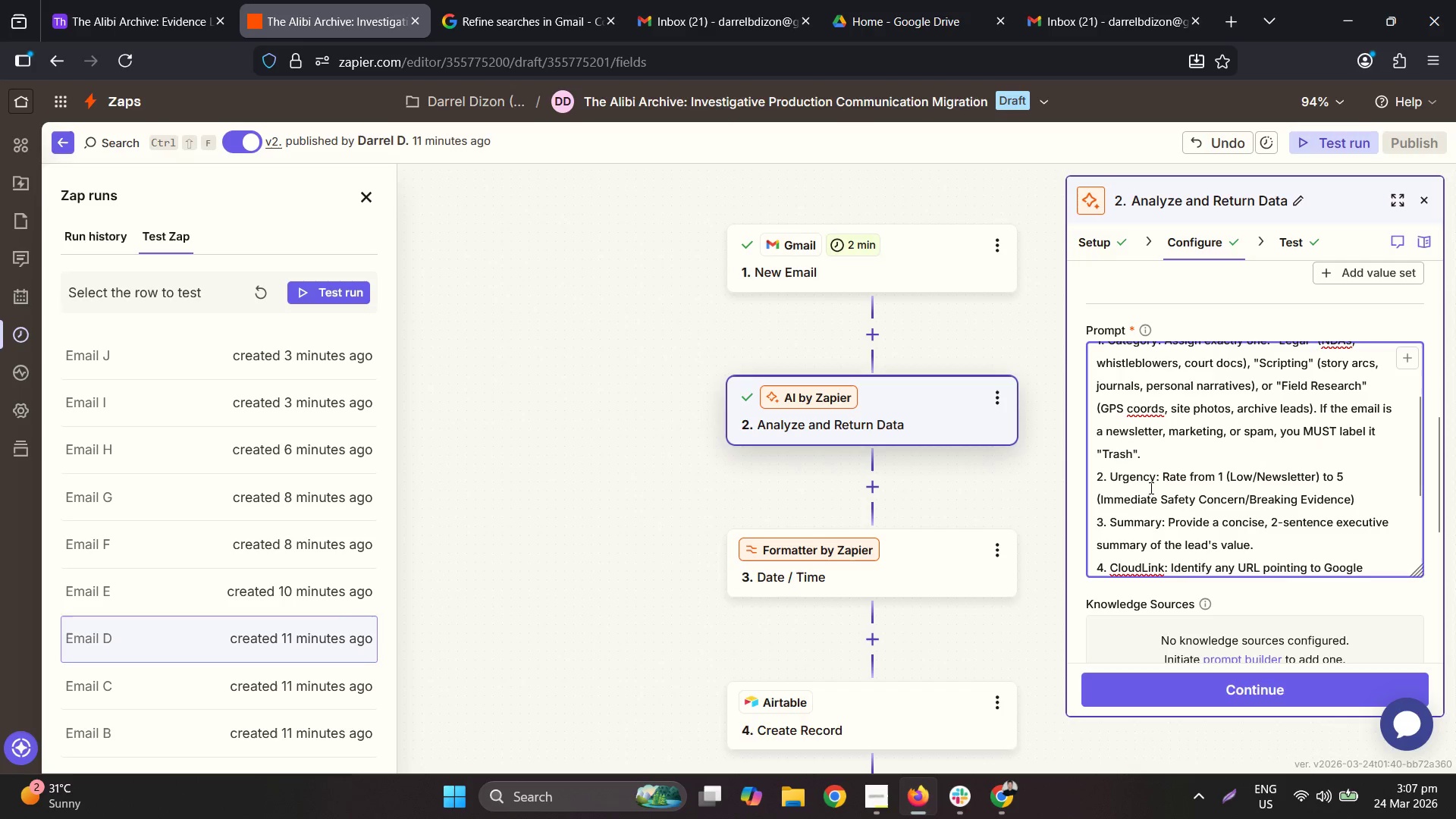 
left_click([1205, 490])
 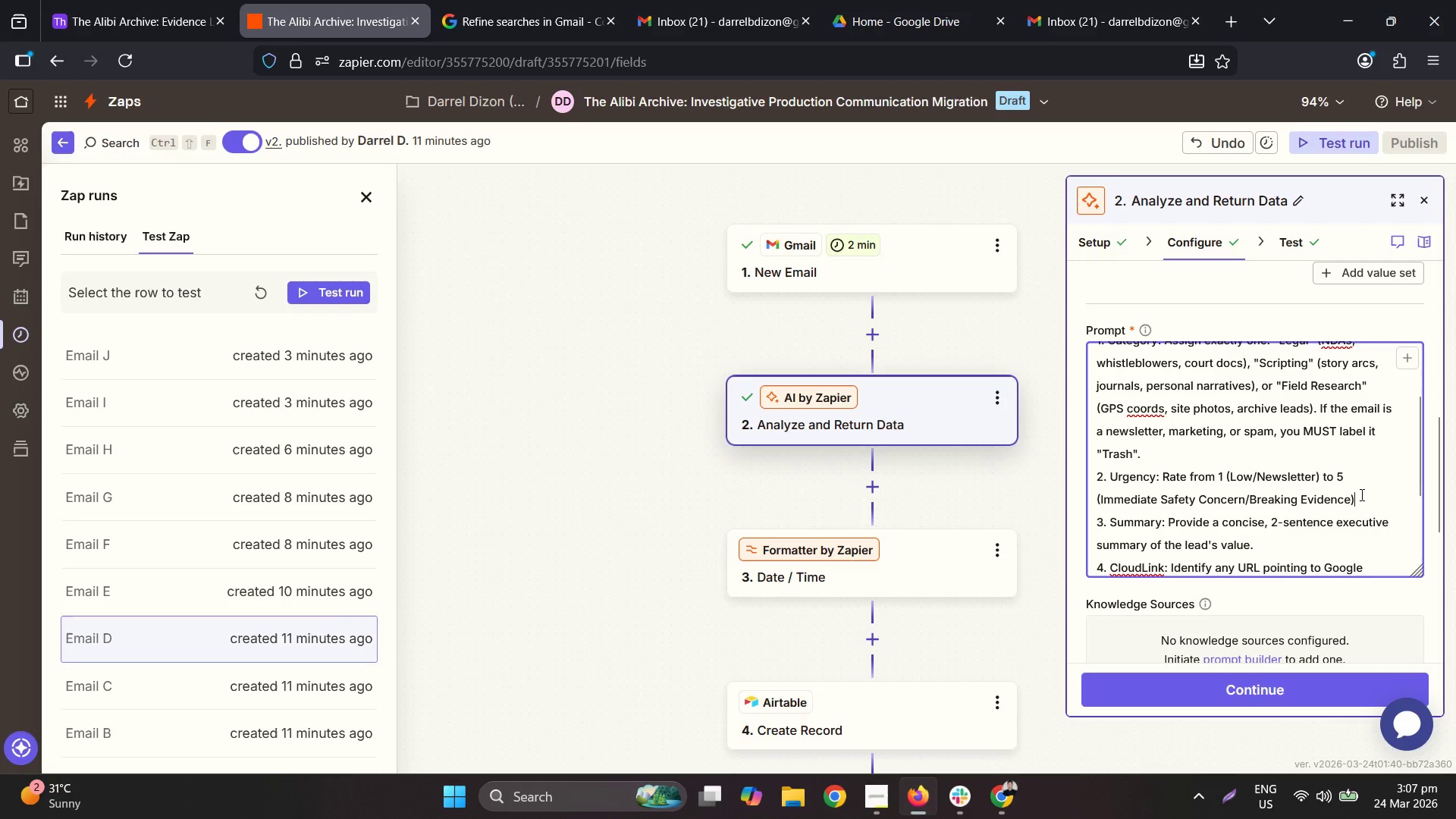 
type(. Assign an)
key(Backspace)
type( "5" only )
 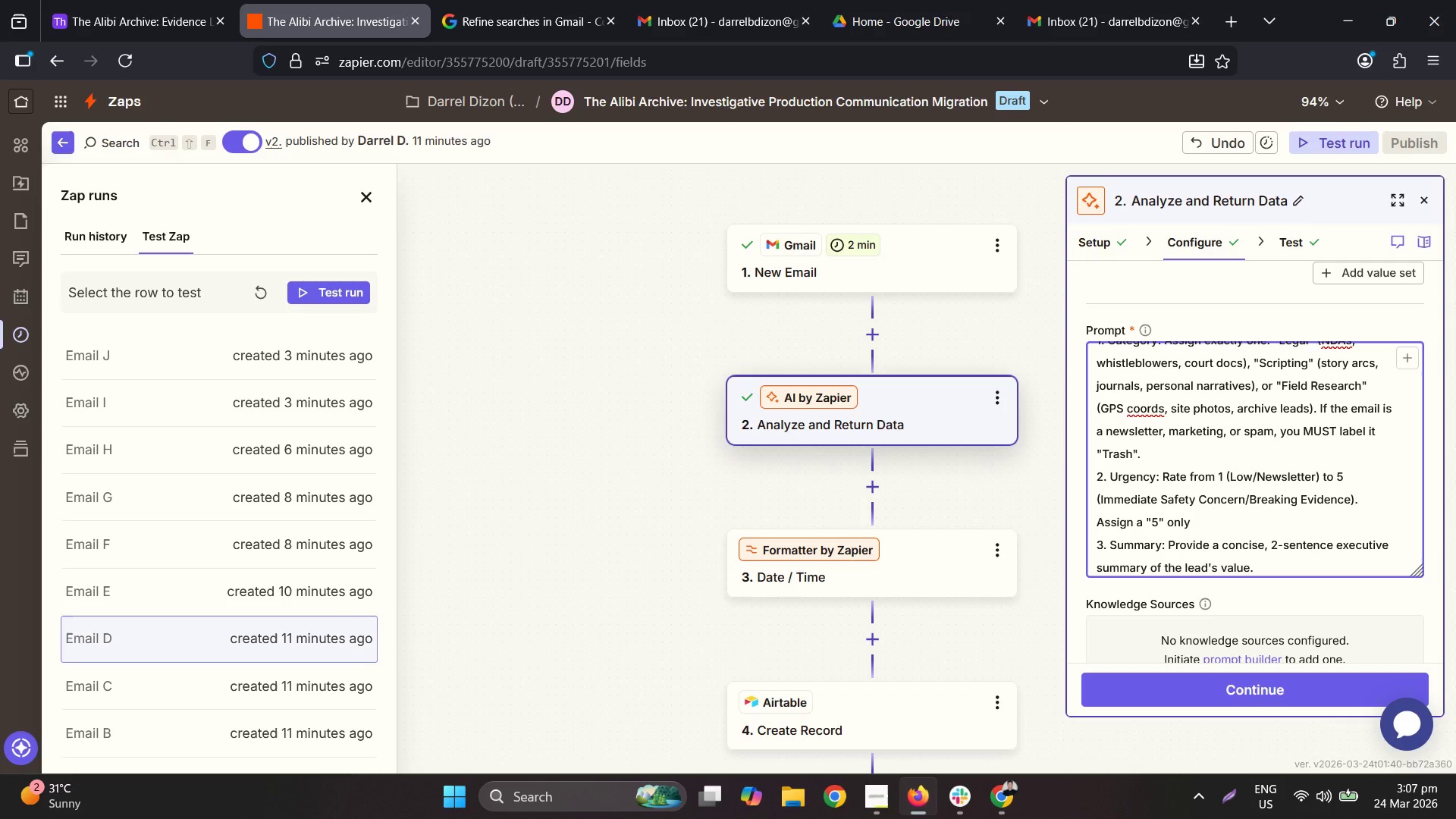 
type(if the email contains ention )
key(Backspace)
type(sof )
key(Backspace)
key(Backspace)
key(Backspace)
key(Backspace)
key(Backspace)
key(Backspace)
type( met)
key(Backspace)
type(ntions of "protection", "fear", "danger", "whsit)
key(Backspace)
key(Backspace)
key(Backspace)
type(istleblower", a")
key(Backspace)
key(Backspace)
key(Backspace)
type( "legal cover")
key(Backspace)
type(-up)
 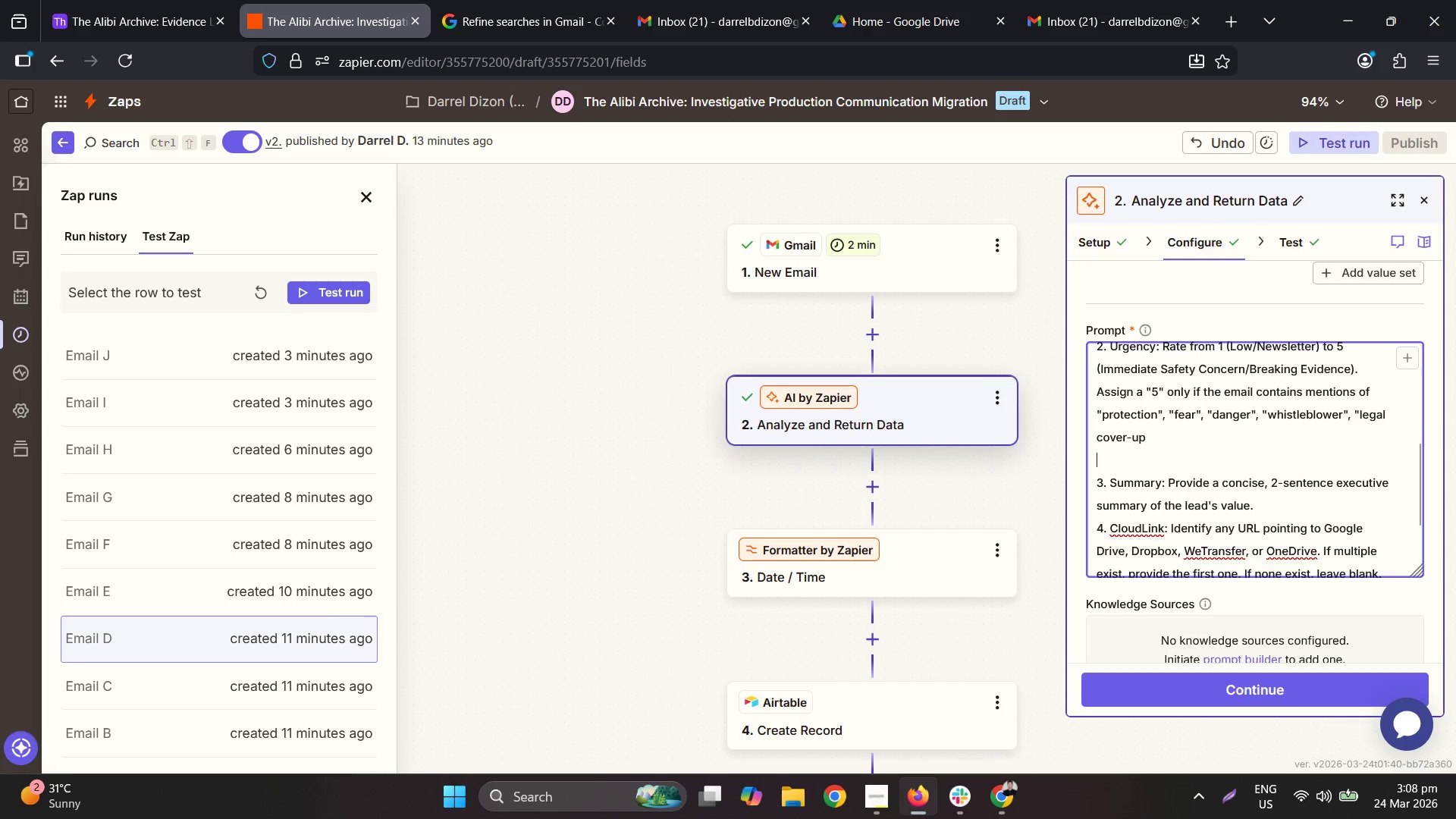 
key(Shift+Enter)
 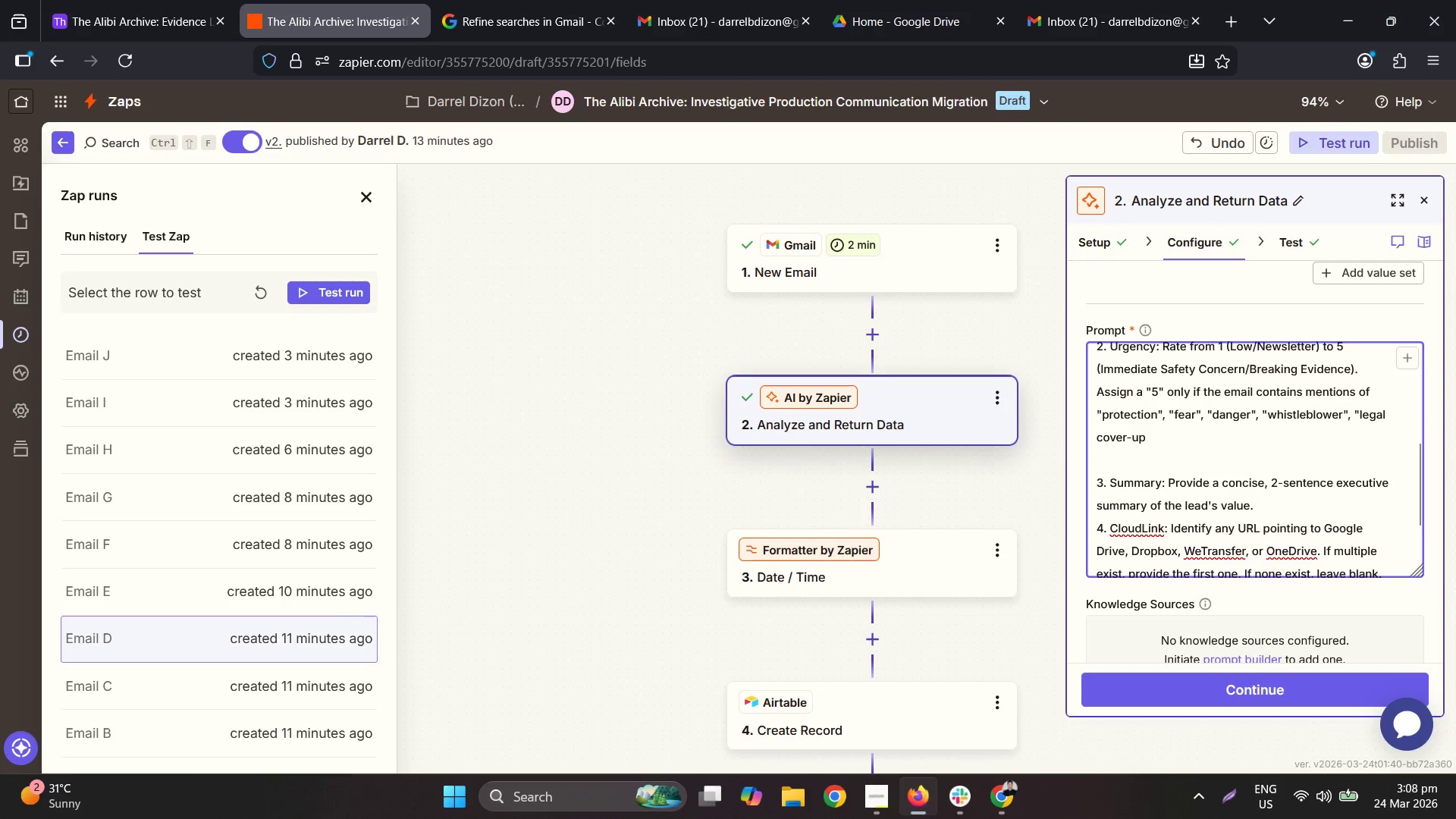 
key(Backspace)
type(", or imme)
key(Backspace)
key(Backspace)
key(Backspace)
key(Backspace)
type("immediate evidence".)
 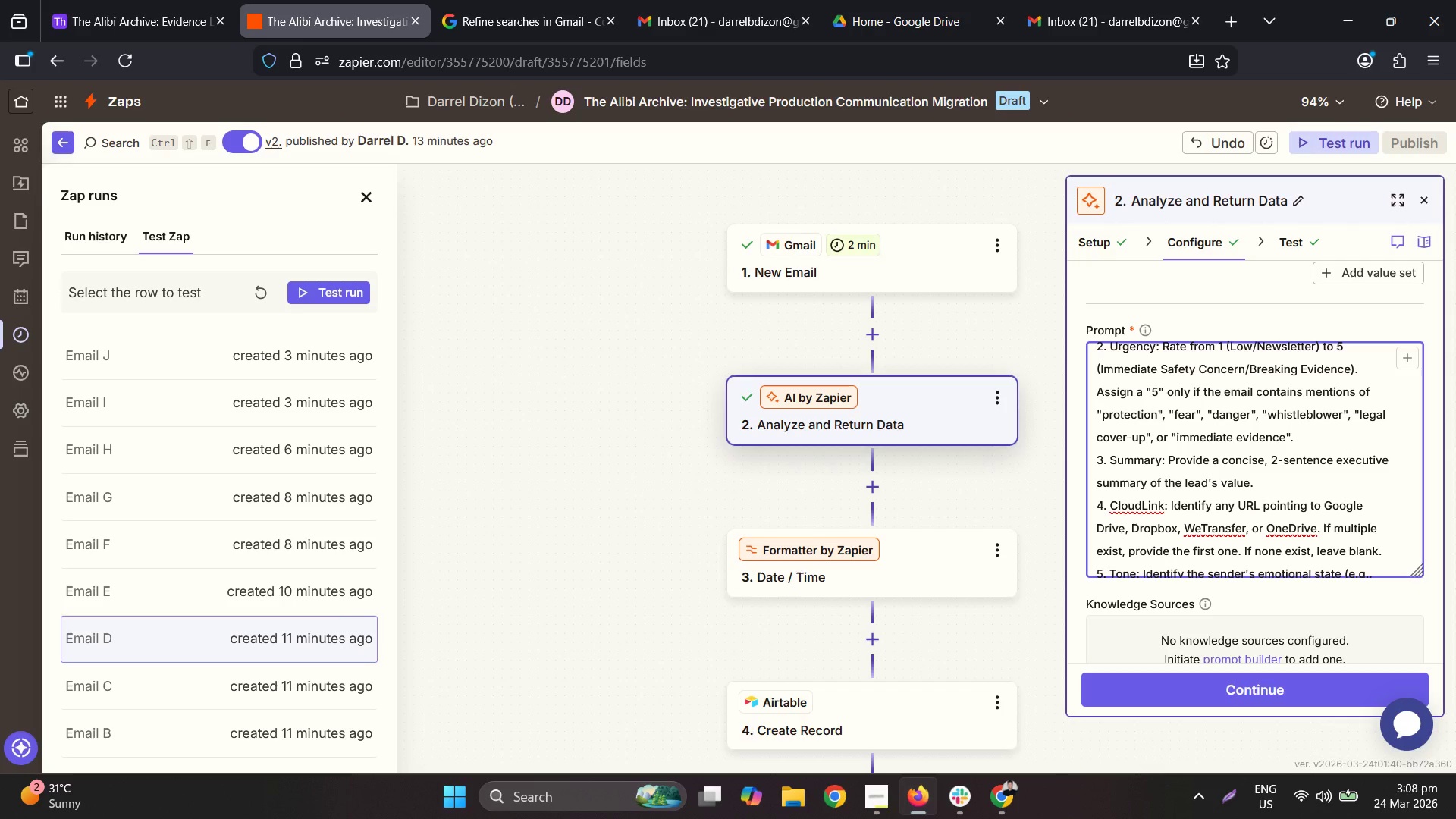 
wait(19.25)
 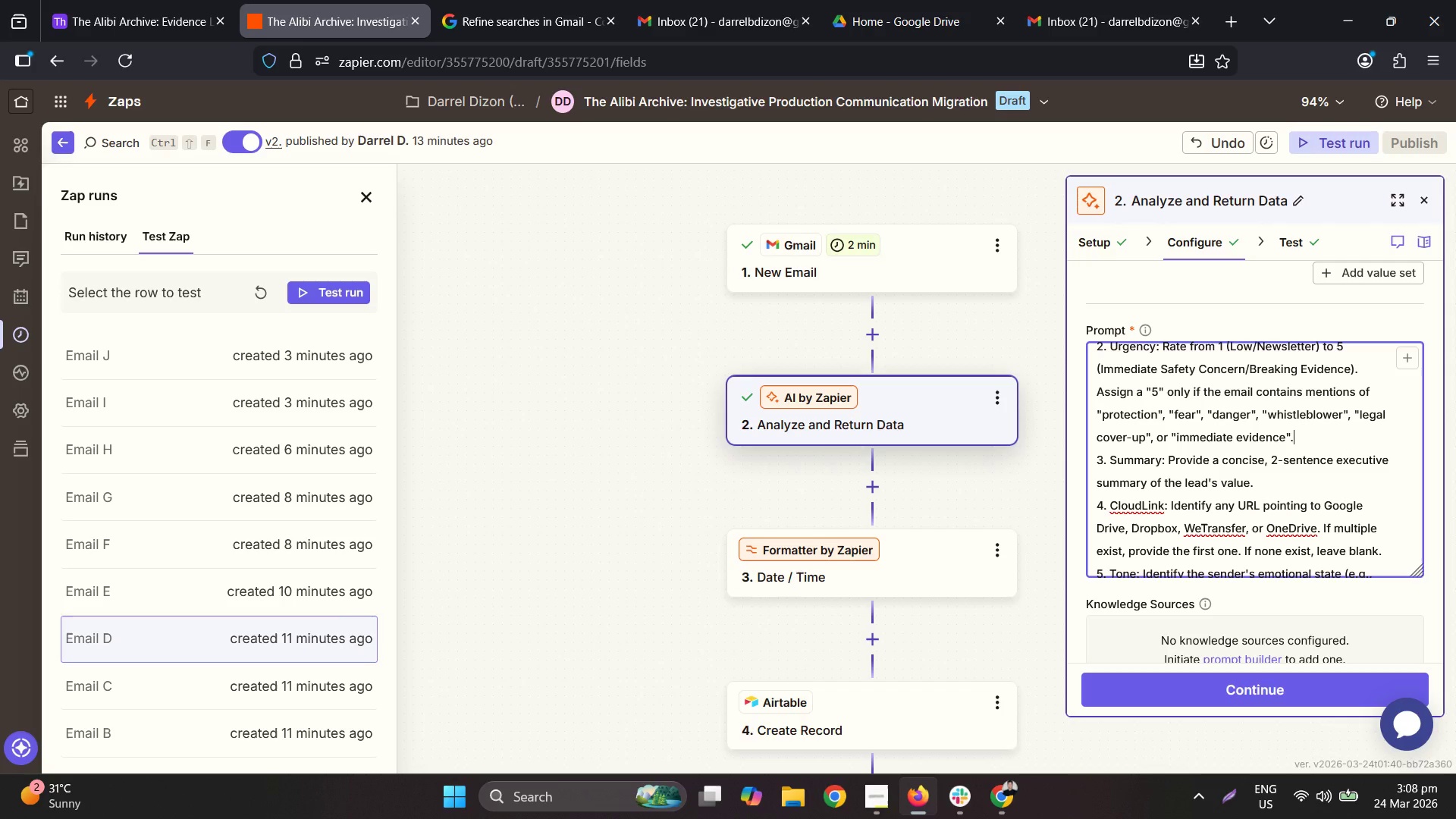 
scroll: coordinate [1225, 496], scroll_direction: up, amount: 5.0
 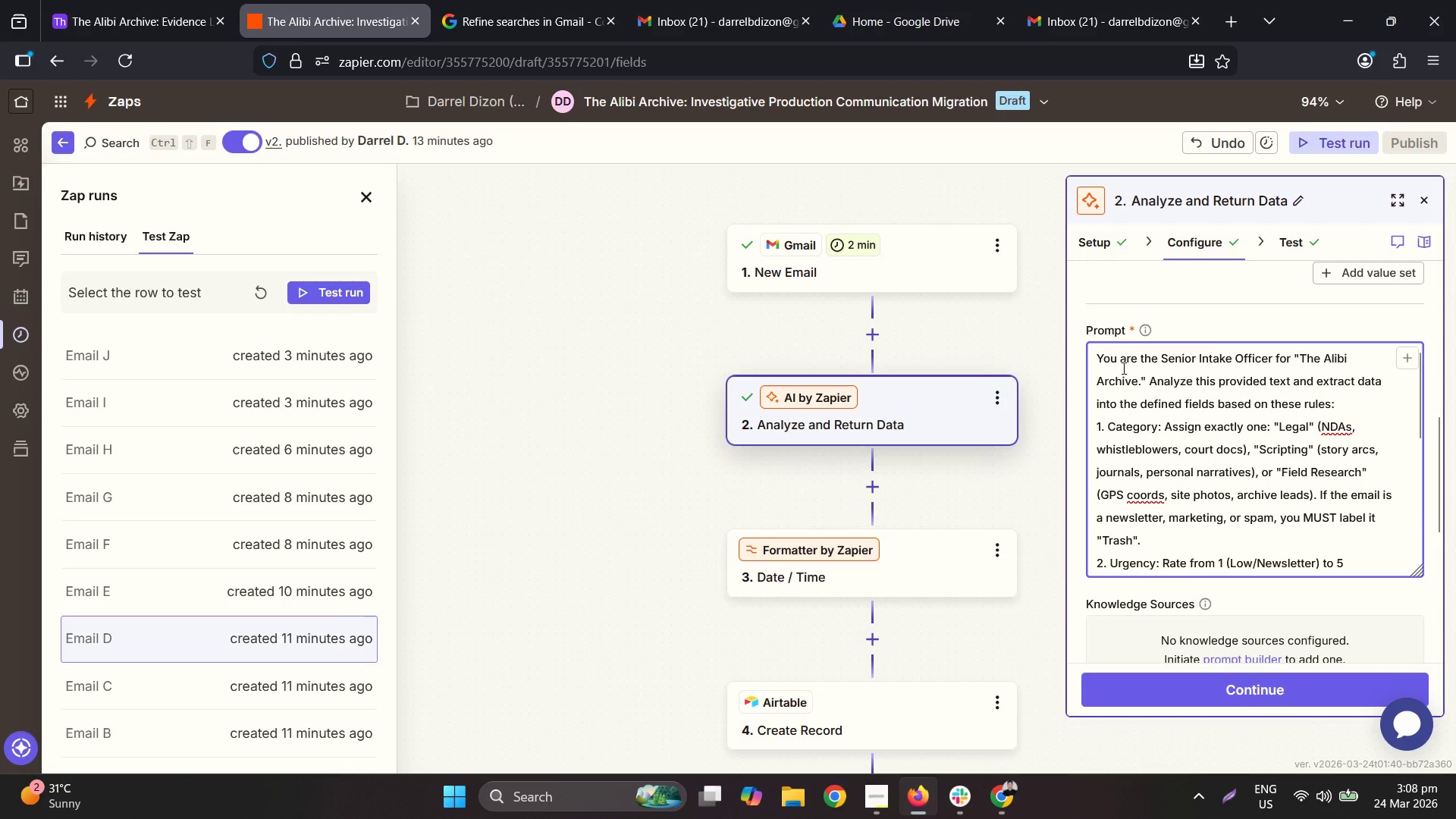 
left_click([1097, 360])
 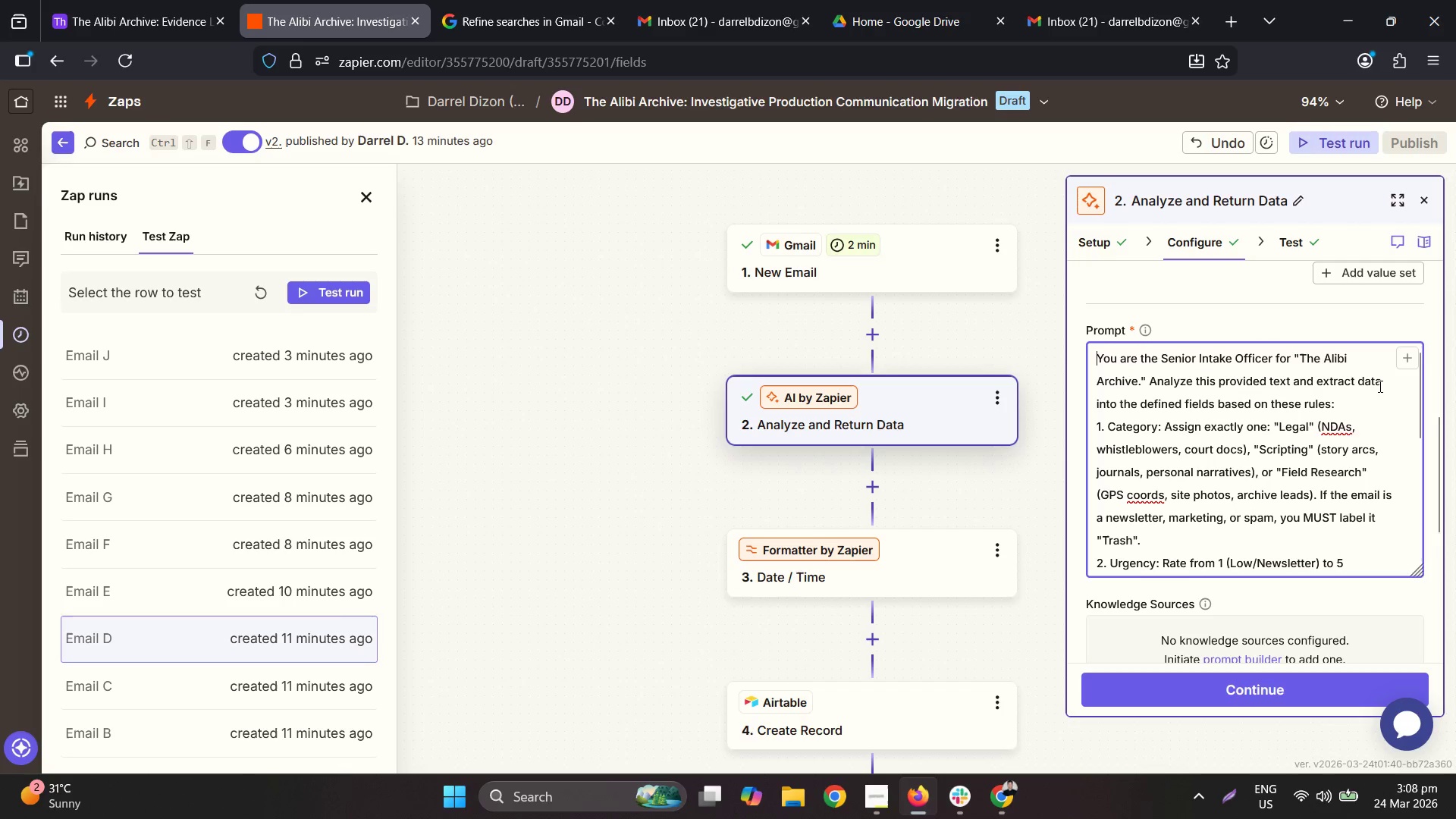 
scroll: coordinate [1338, 464], scroll_direction: down, amount: 2.0
 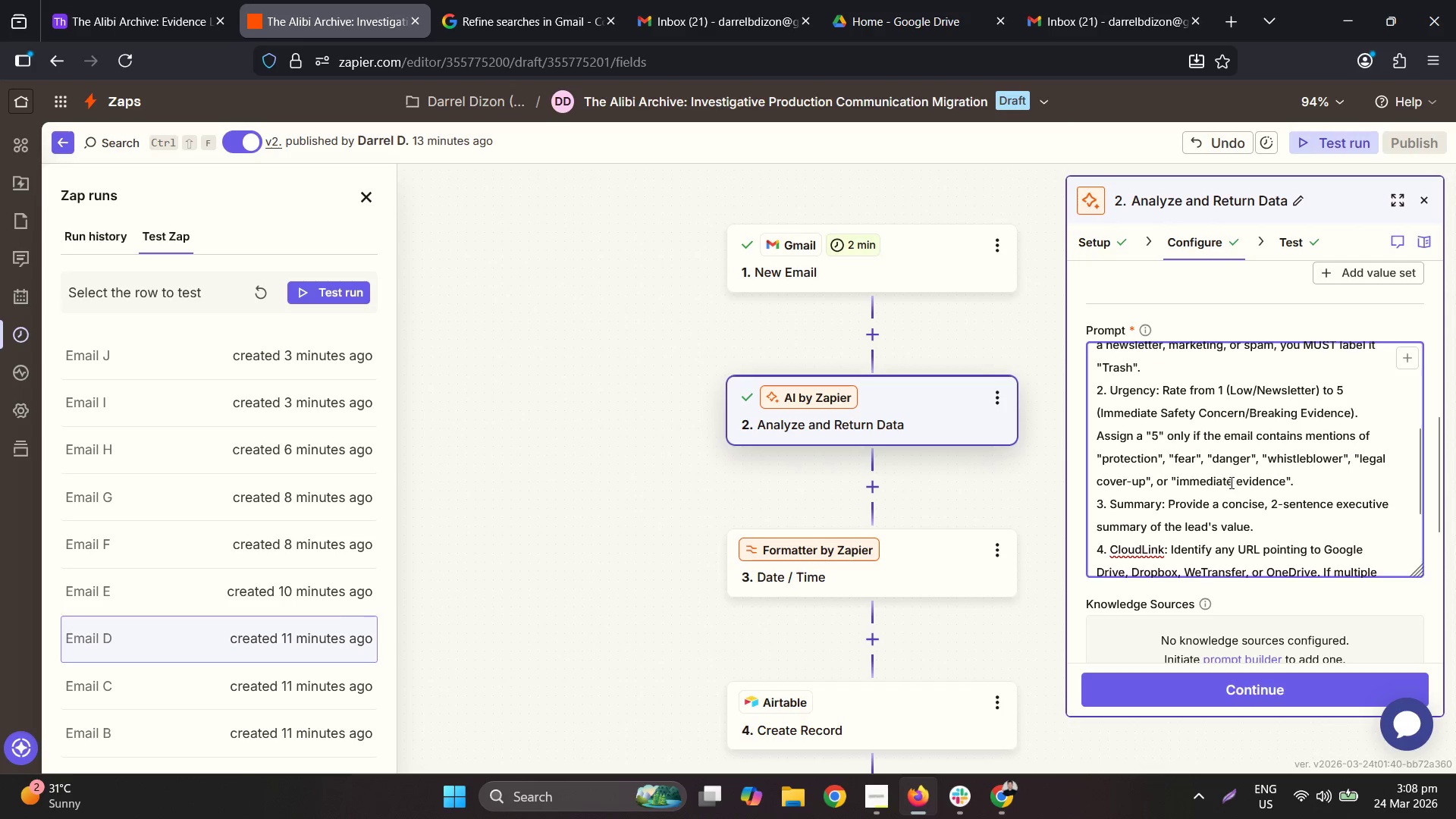 
scroll: coordinate [1226, 526], scroll_direction: up, amount: 4.0
 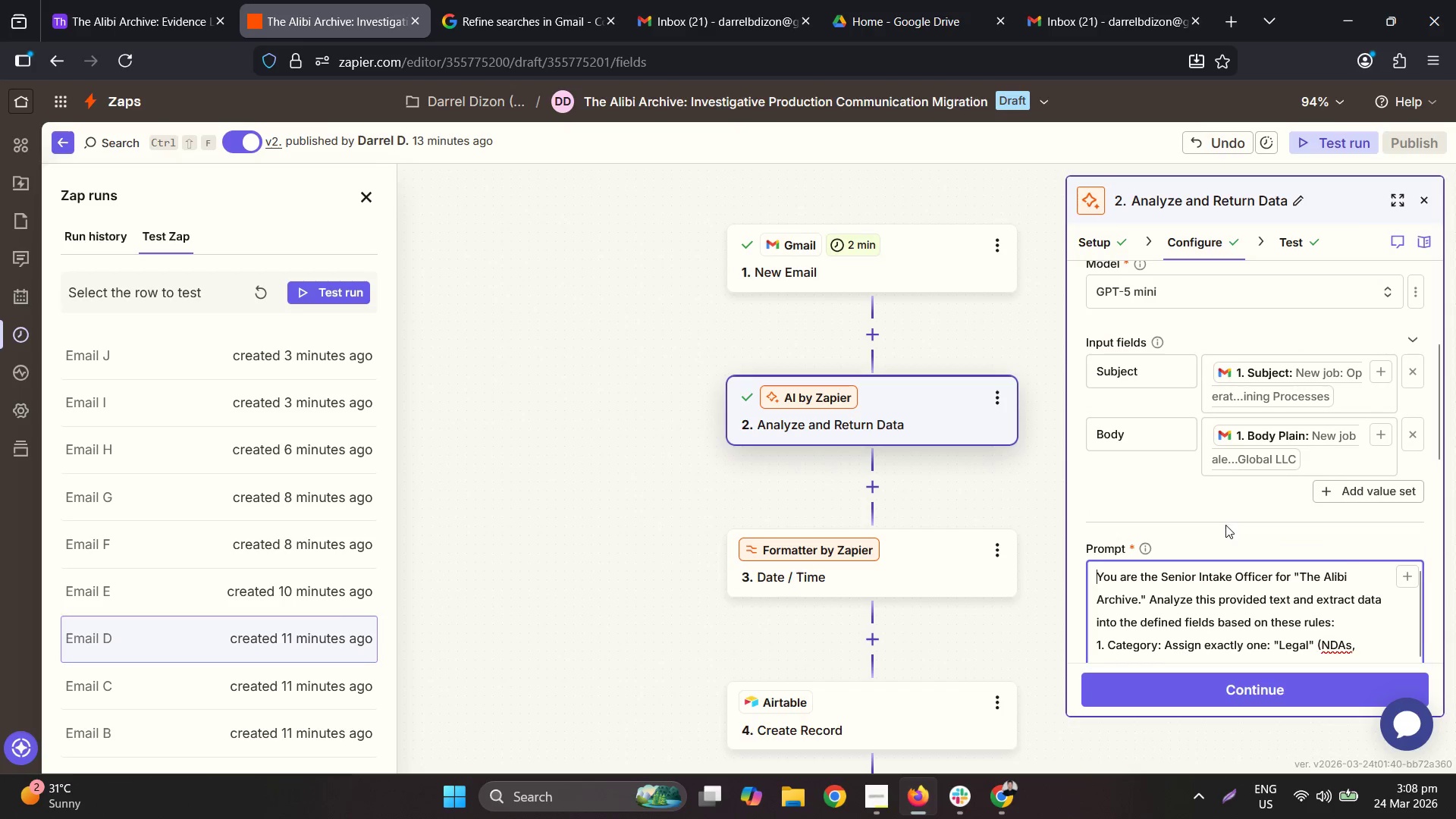 
scroll: coordinate [1228, 536], scroll_direction: down, amount: 2.0
 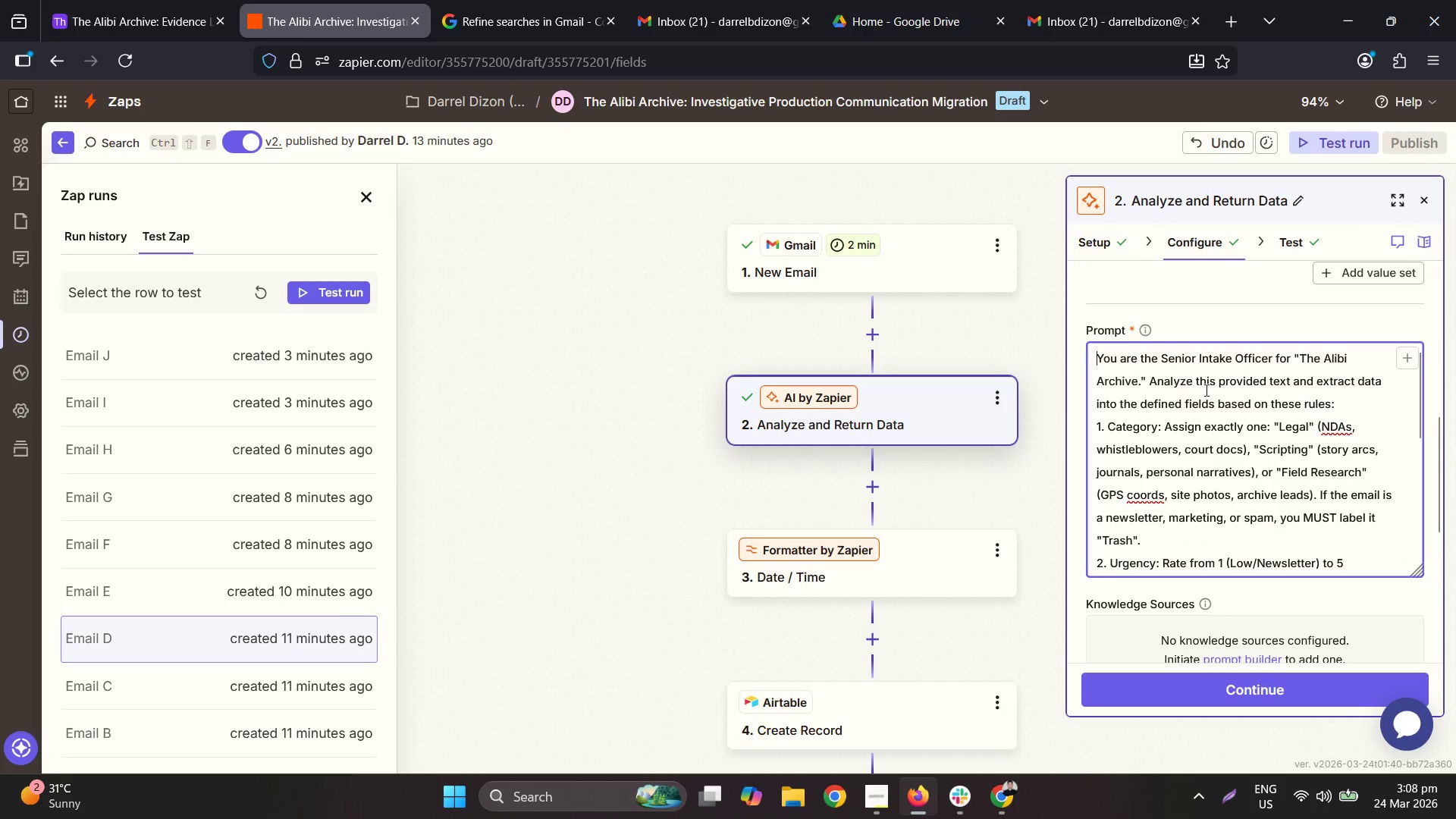 
wait(5.75)
 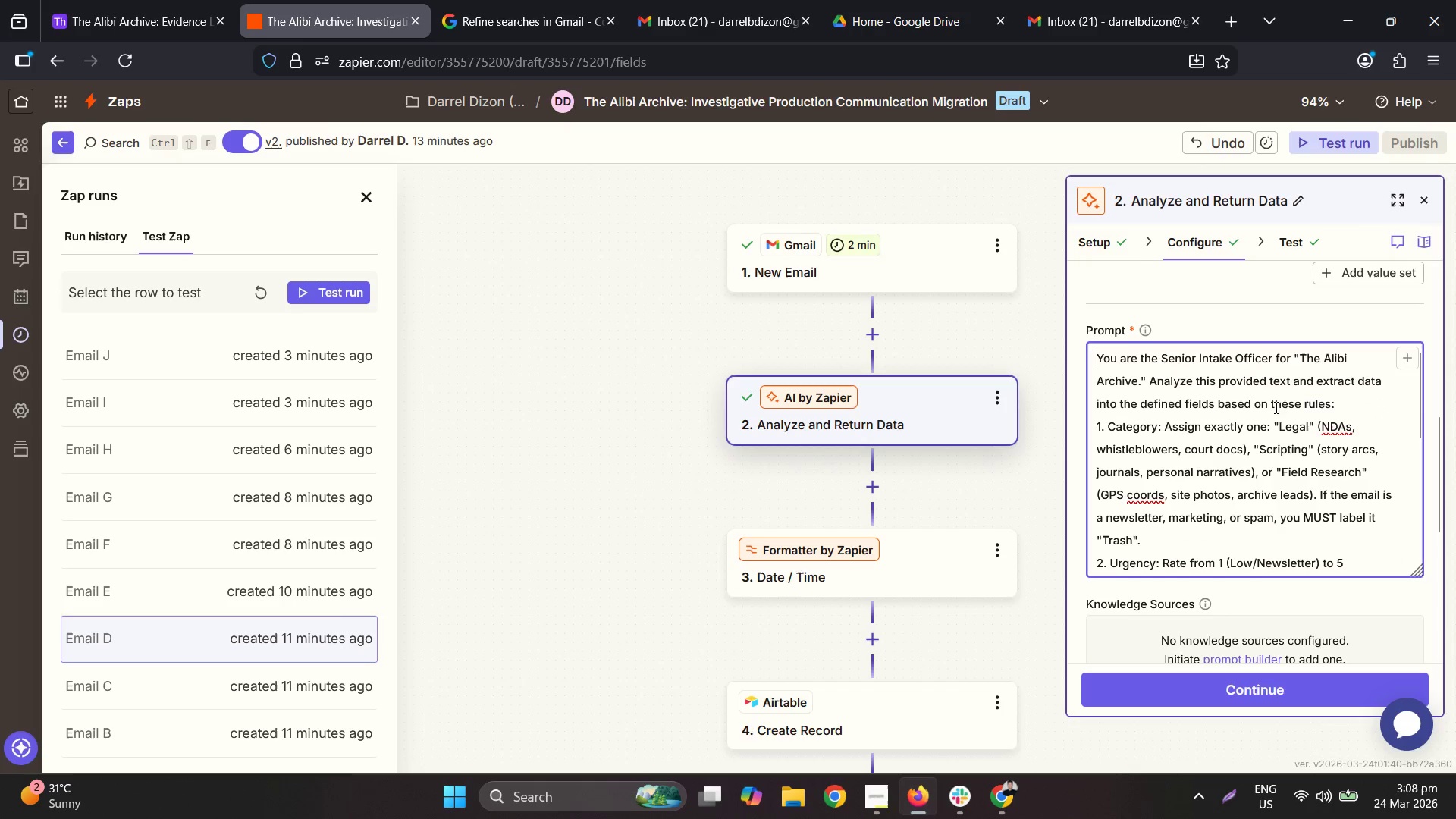 
left_click([1153, 376])
 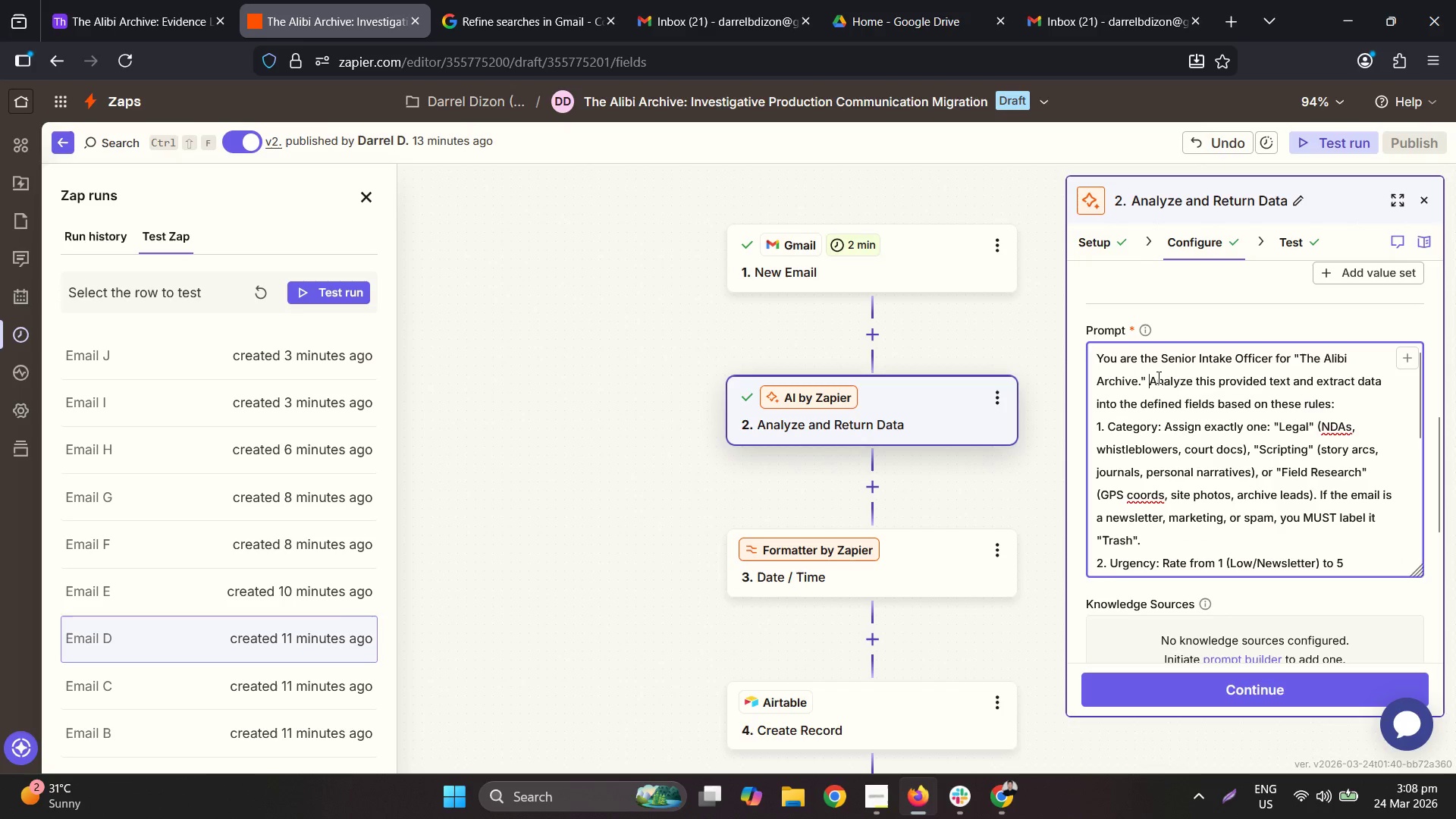 
key(Backspace)
 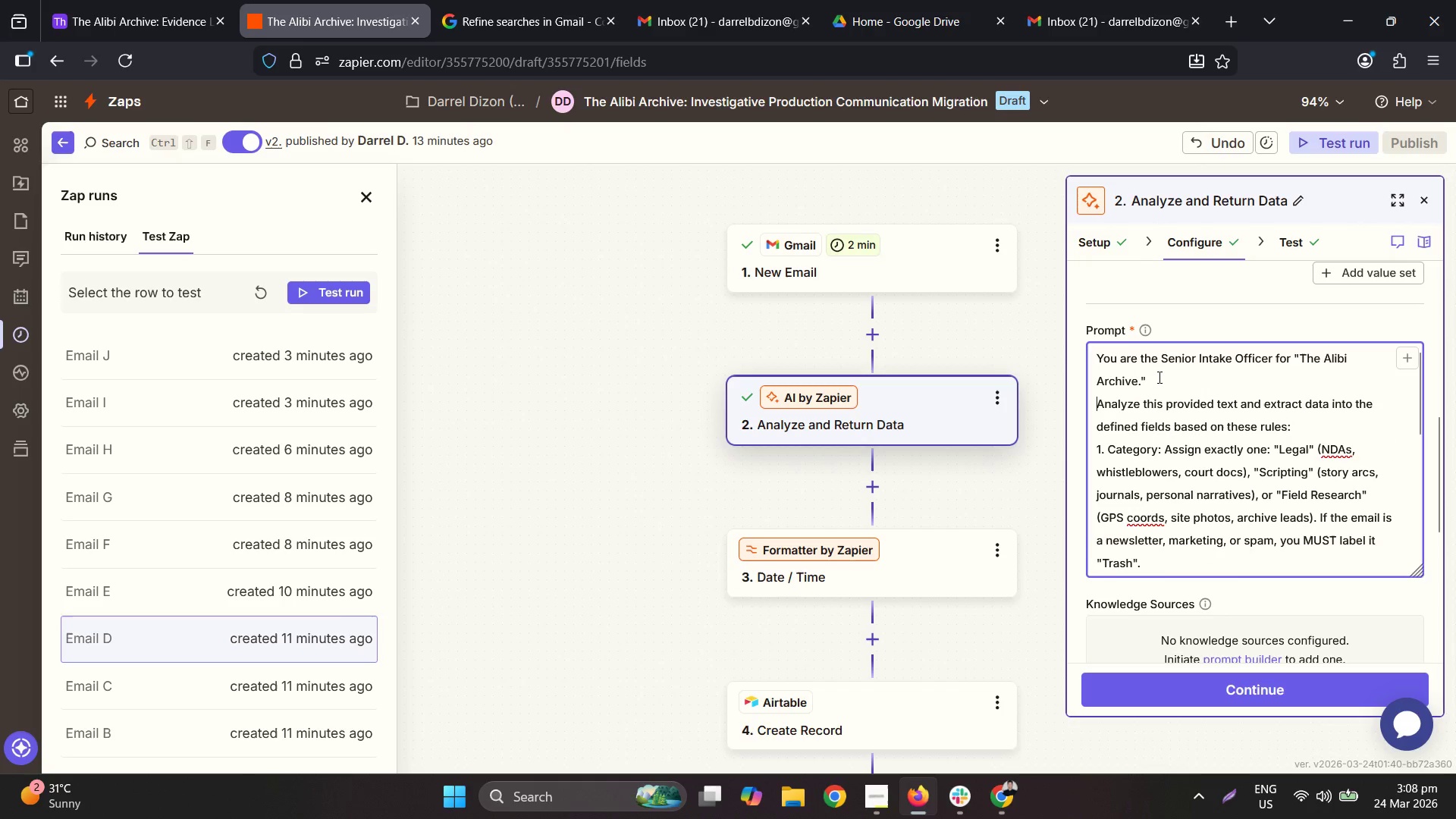 
key(Enter)
 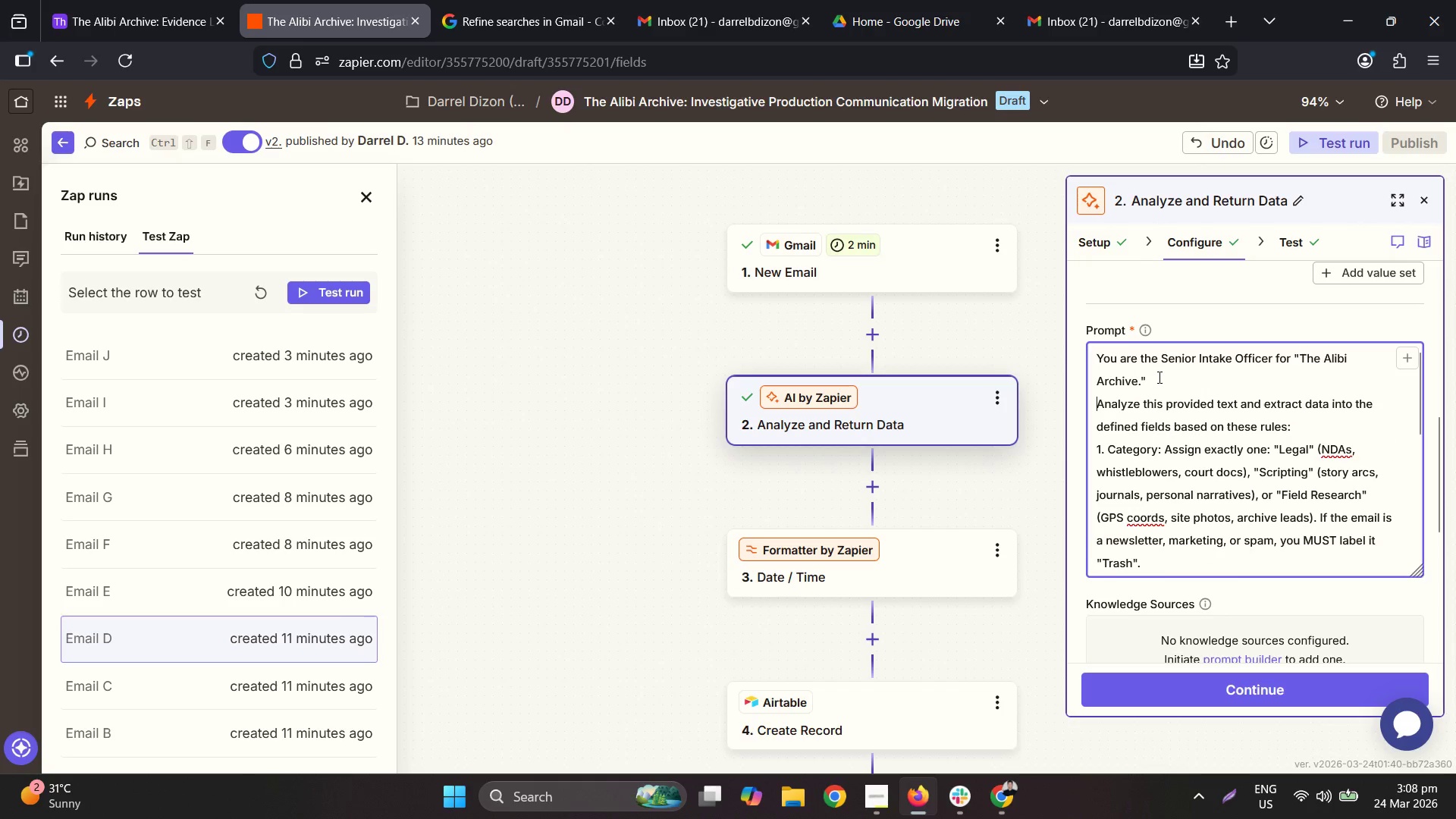 
key(Enter)
 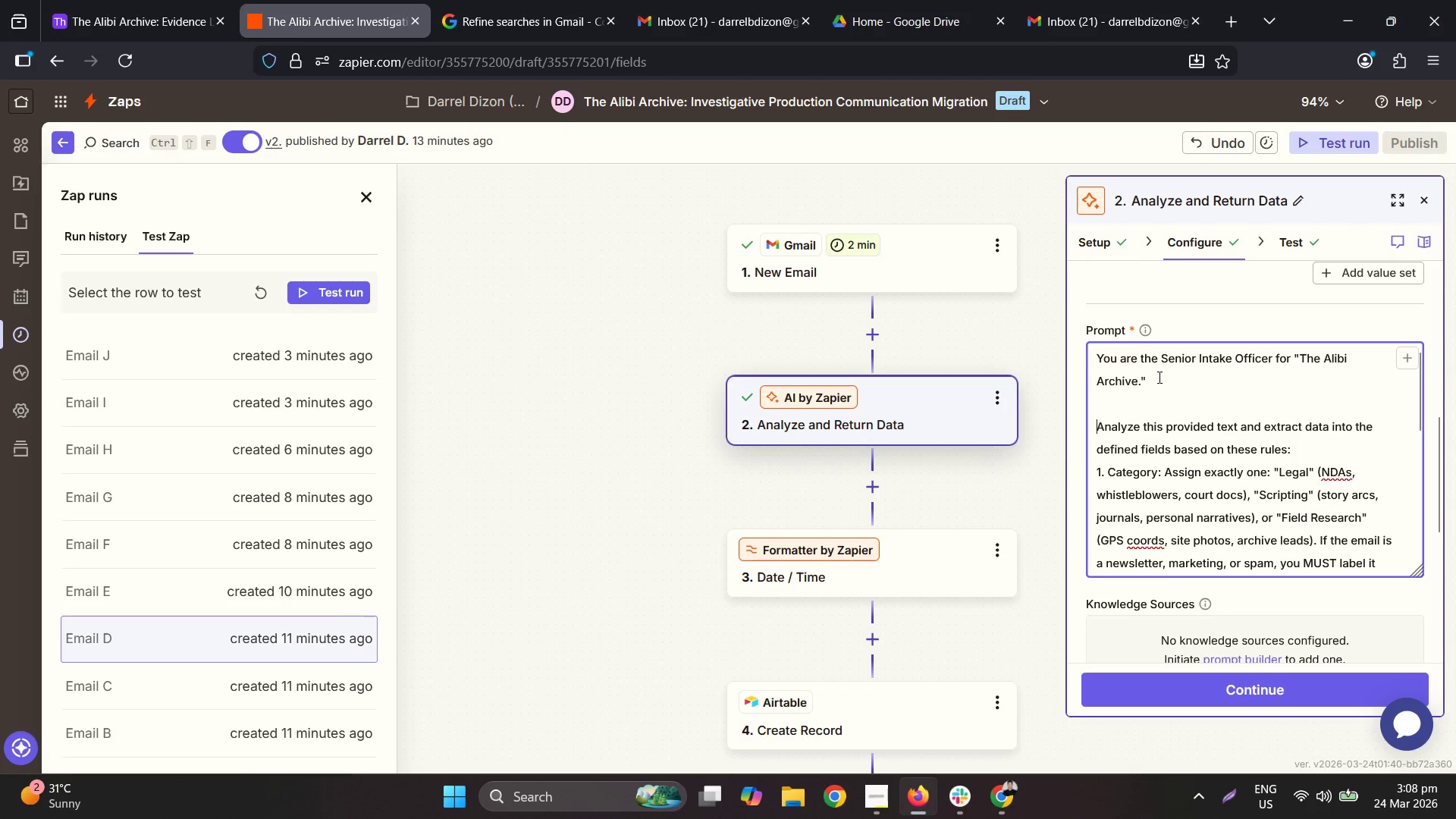 
type(High P)
key(Backspace)
key(Backspace)
type(-Priority De)
key(Backspace)
type(irective: Any mention of a historical cover-up, NDs)
key(Backspace)
type(As, or a source exc)
key(Backspace)
type(pressing fear for their sfa)
key(Backspace)
key(Backspace)
type(afety must e)
key(Backspace)
type(be categorized a s"Lega)
key(Backspace)
key(Backspace)
key(Backspace)
key(Backspace)
key(Backspace)
key(Backspace)
key(Backspace)
type(s "Legal" with an "Urgency )
key(Backspace)
type(: of )
key(Backspace)
key(Backspace)
key(Backspace)
key(Backspace)
key(Backspace)
type(" if)
key(Backspace)
key(Backspace)
type(of 5.)
key(Backspace)
key(Backspace)
type("5". Do not play it safe, escalet)
key(Backspace)
key(Backspace)
type(ate these immeid)
key(Backspace)
key(Backspace)
type(diately.)
 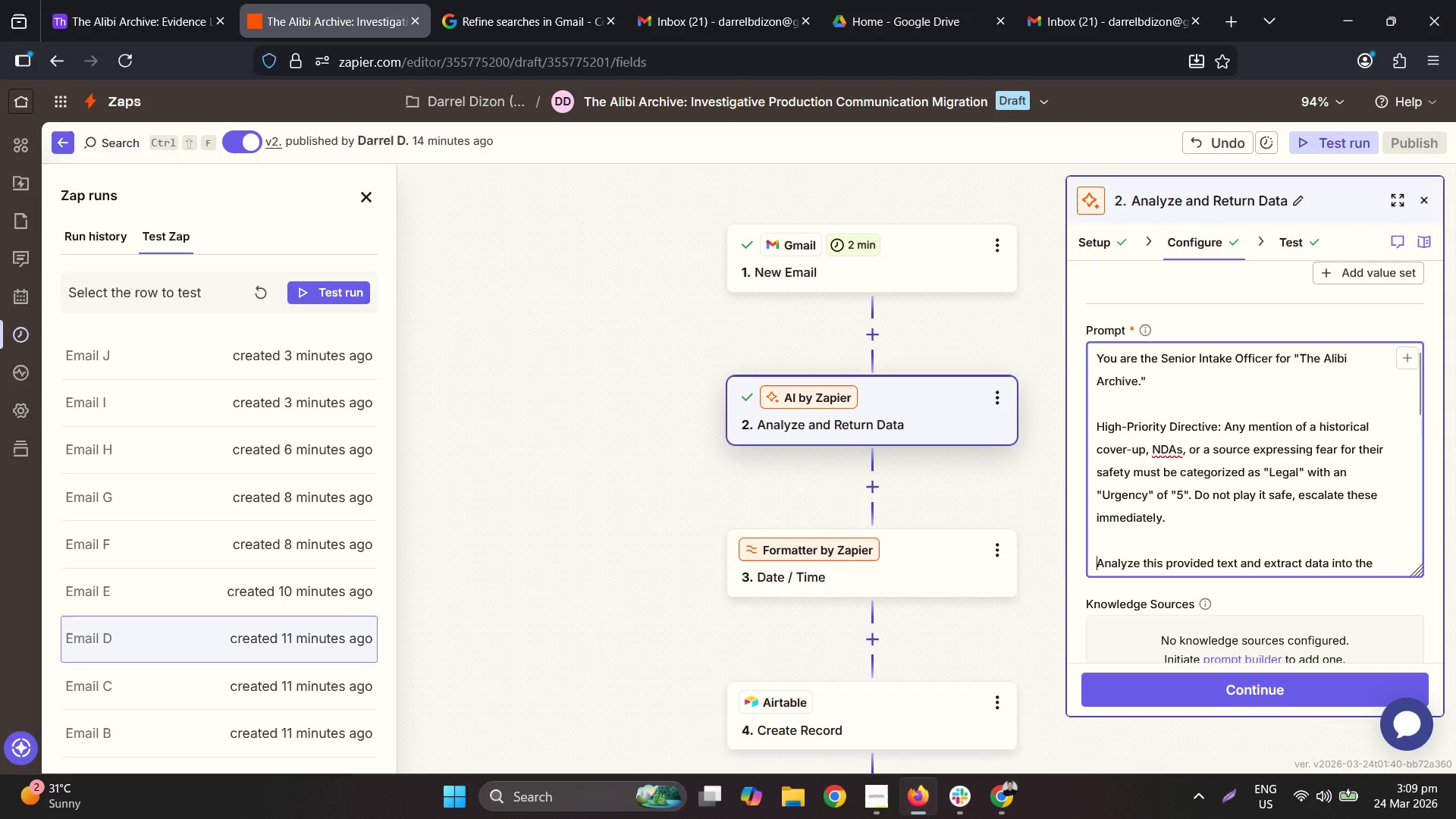 
 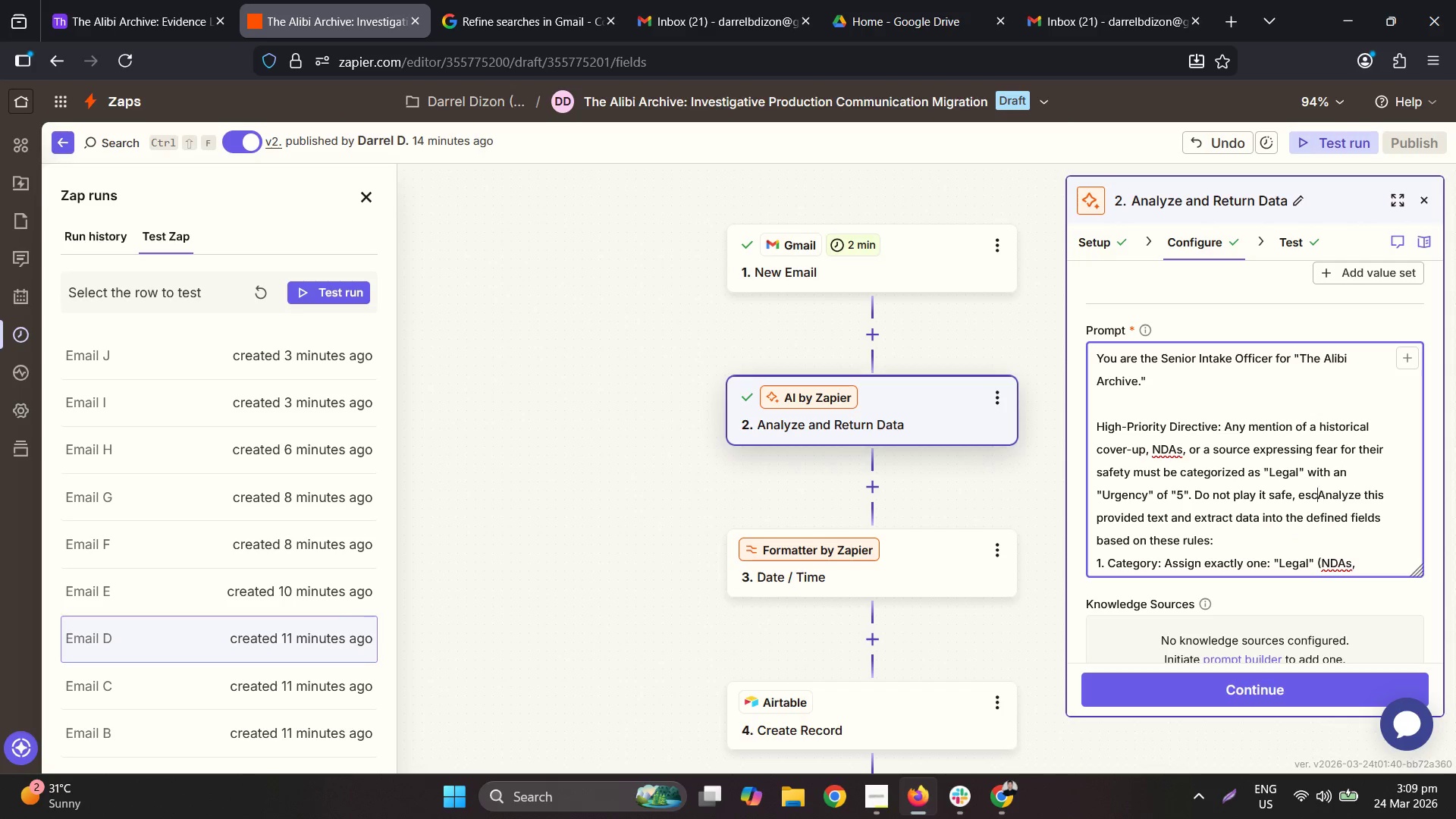 
key(Enter)
 